 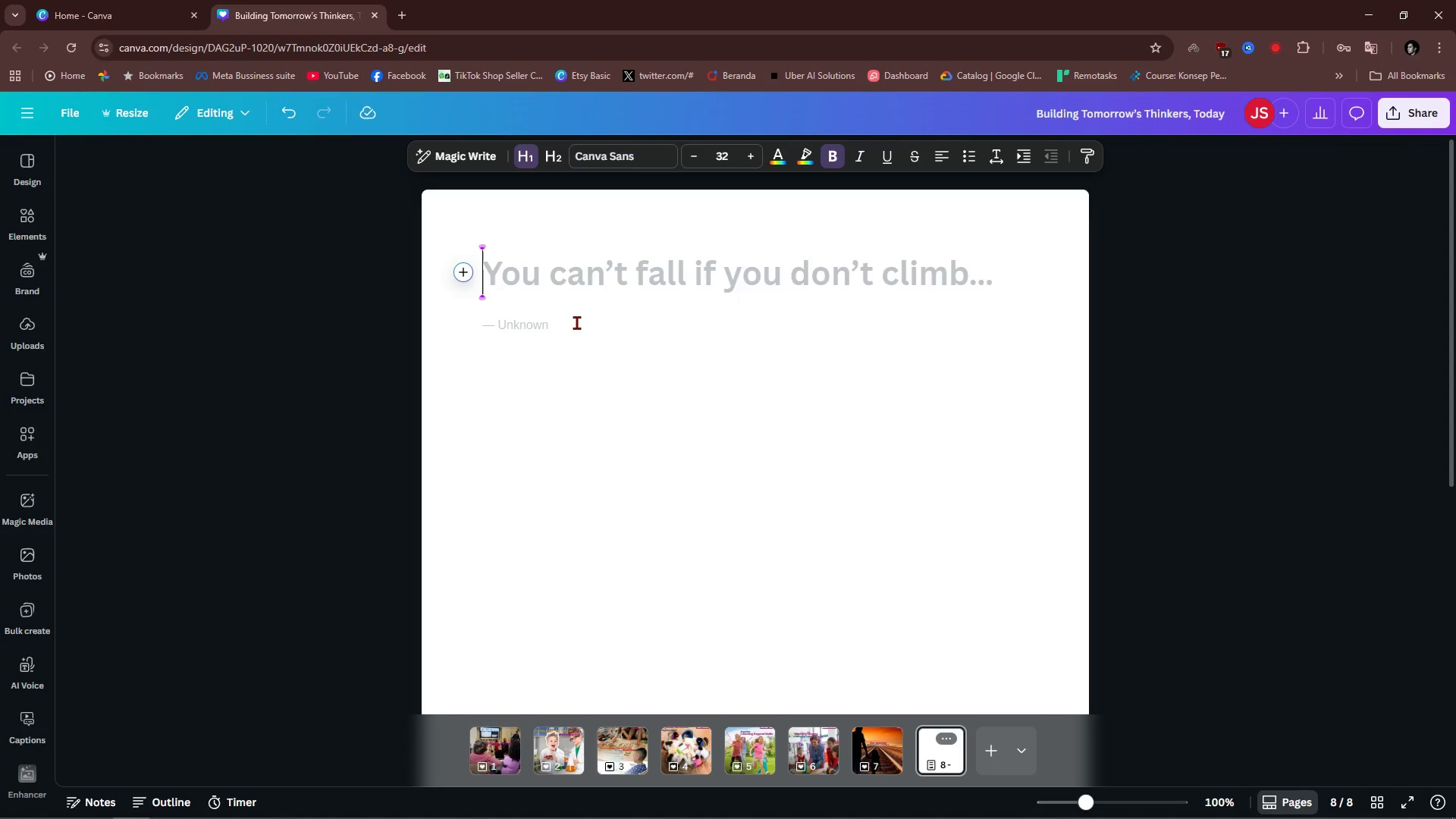 
key(Control+V)
 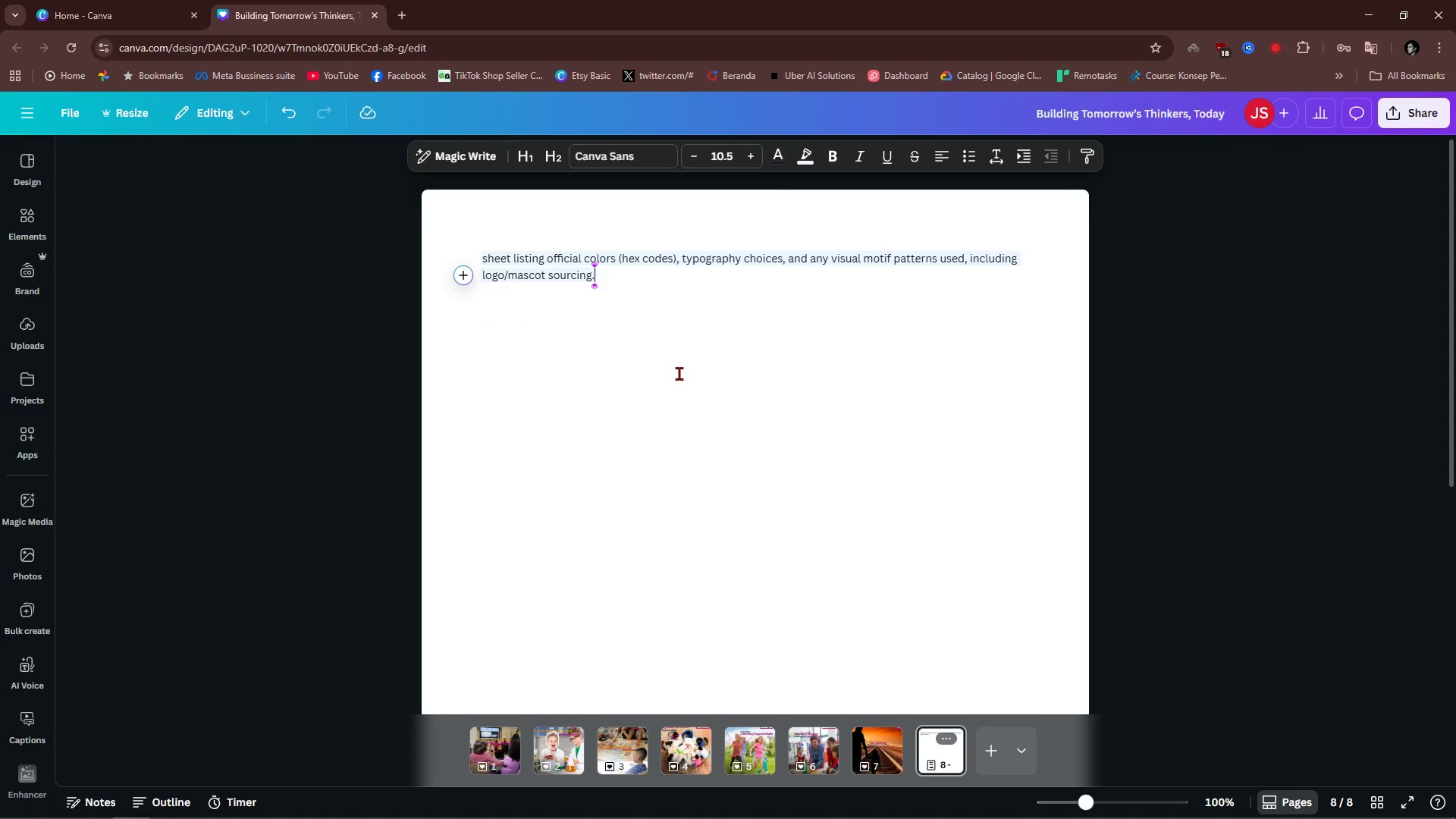 
left_click([682, 375])
 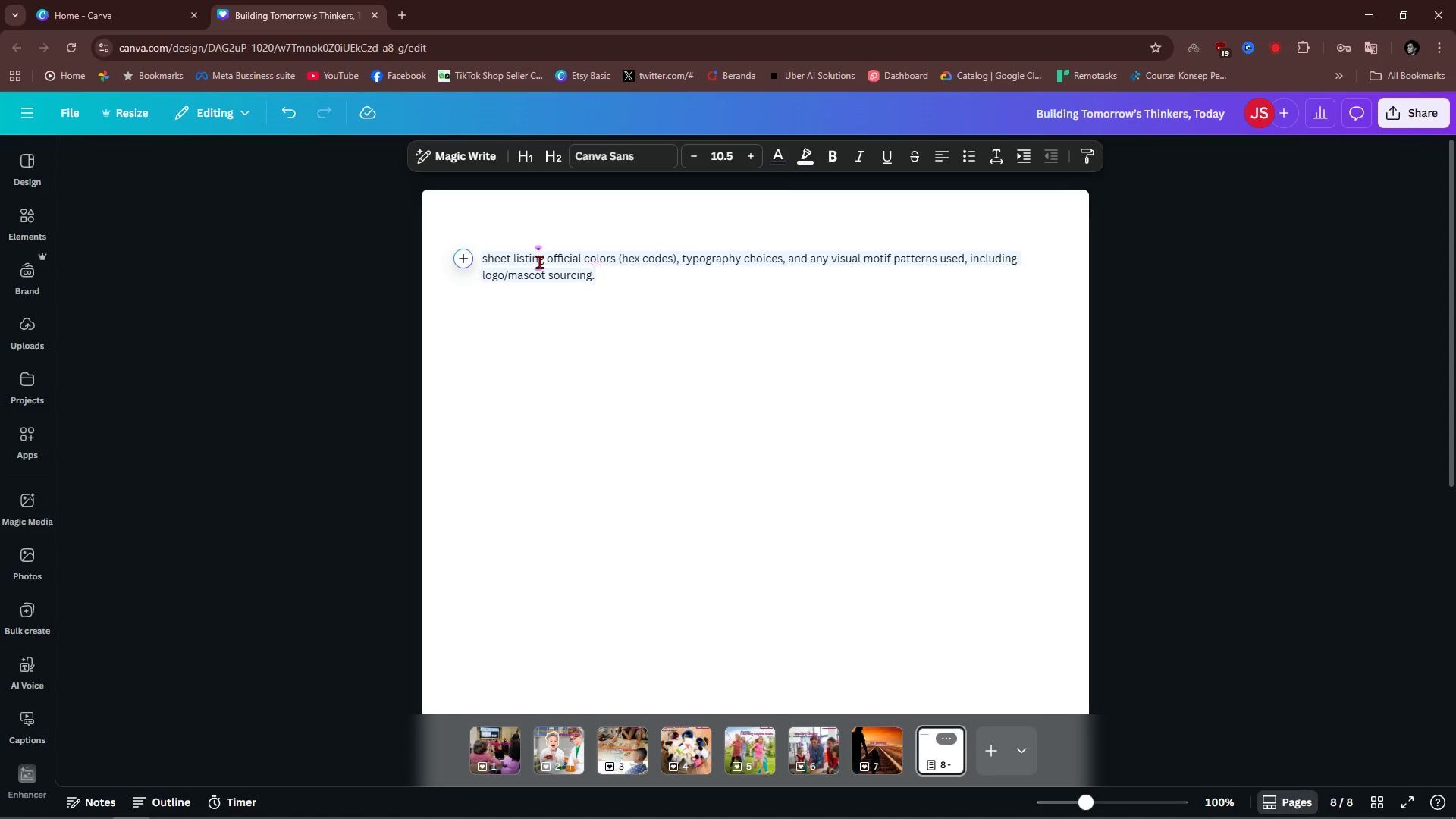 
left_click([539, 262])
 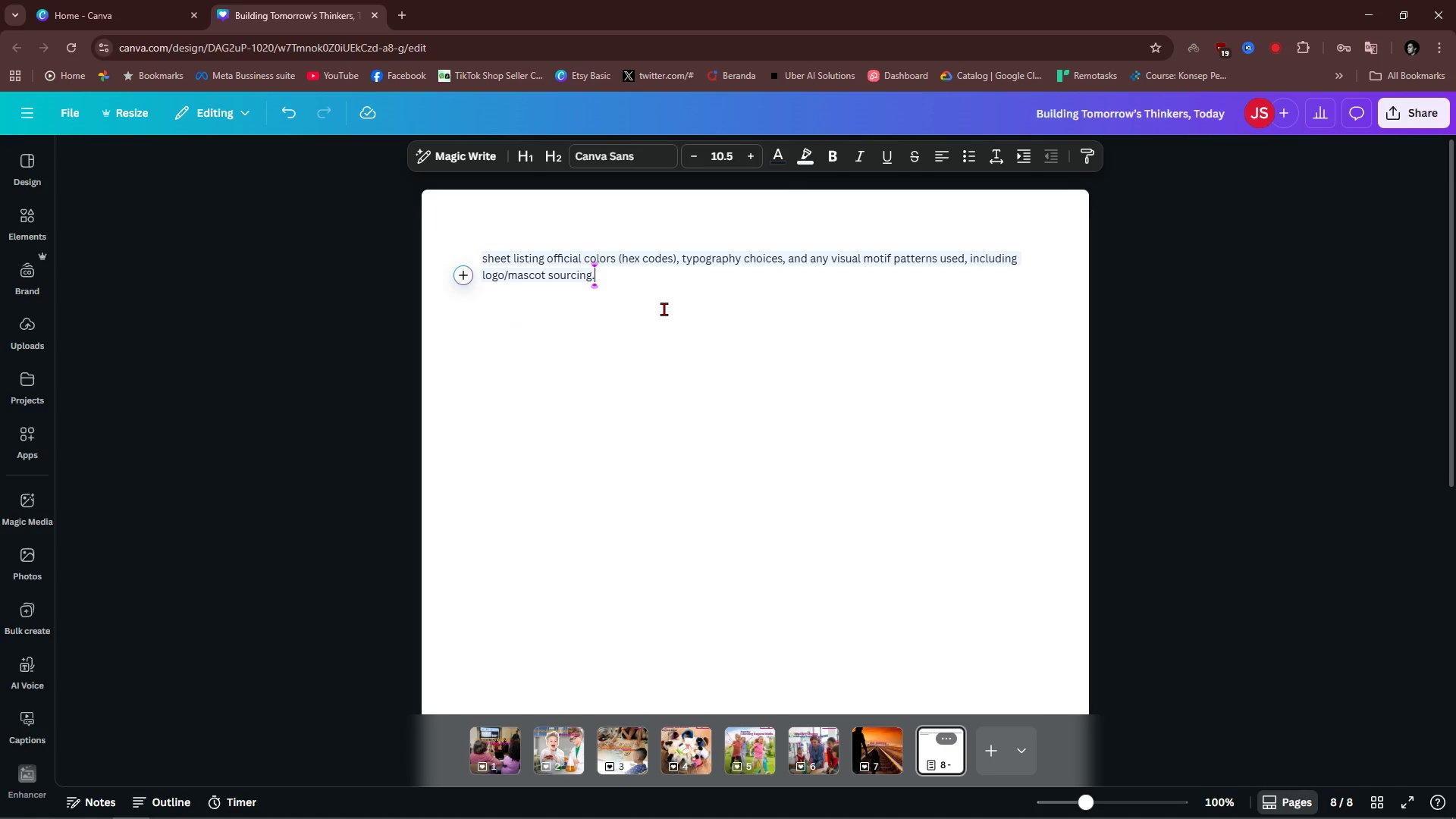 
left_click([664, 309])
 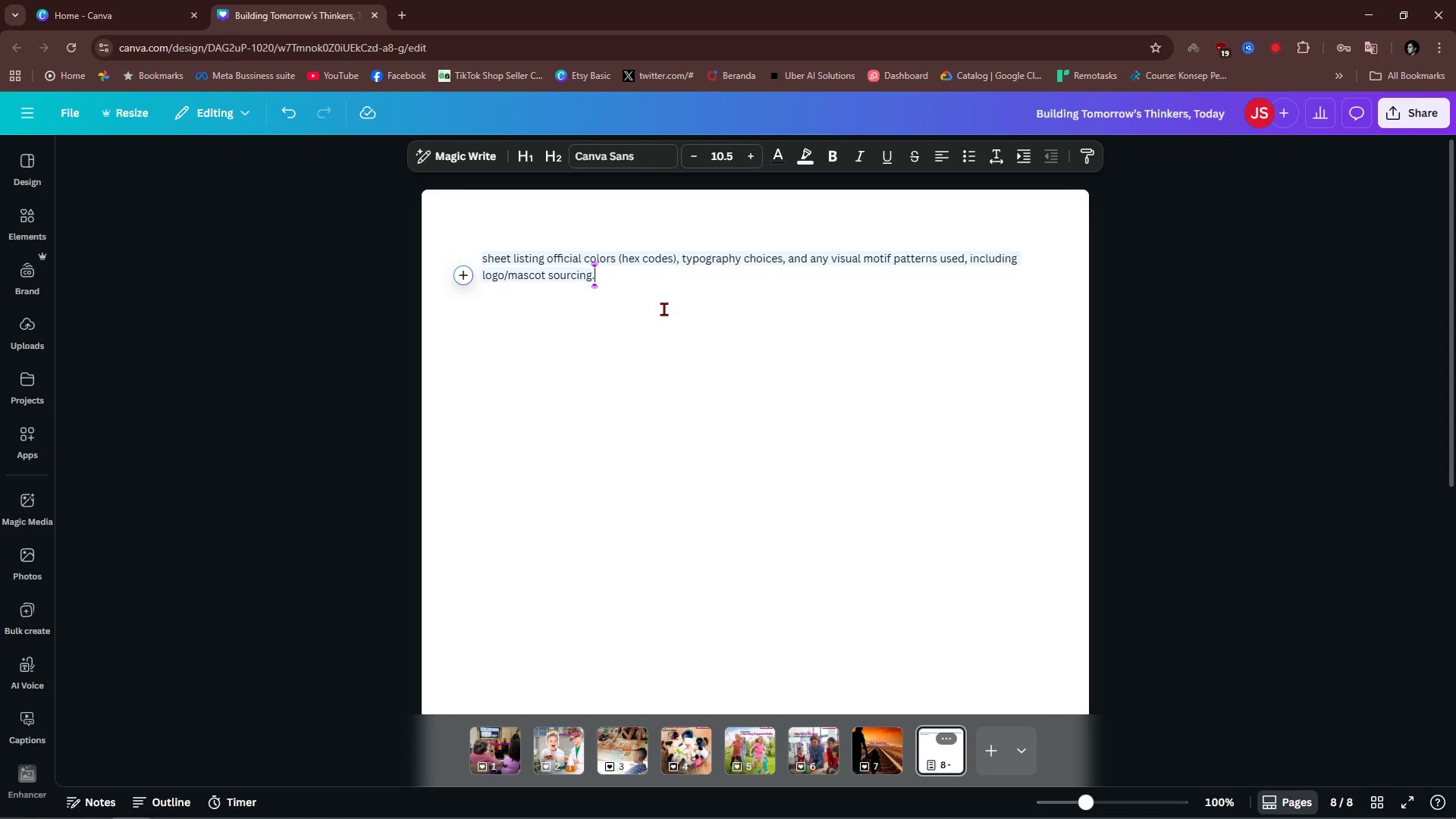 
key(Control+ControlLeft)
 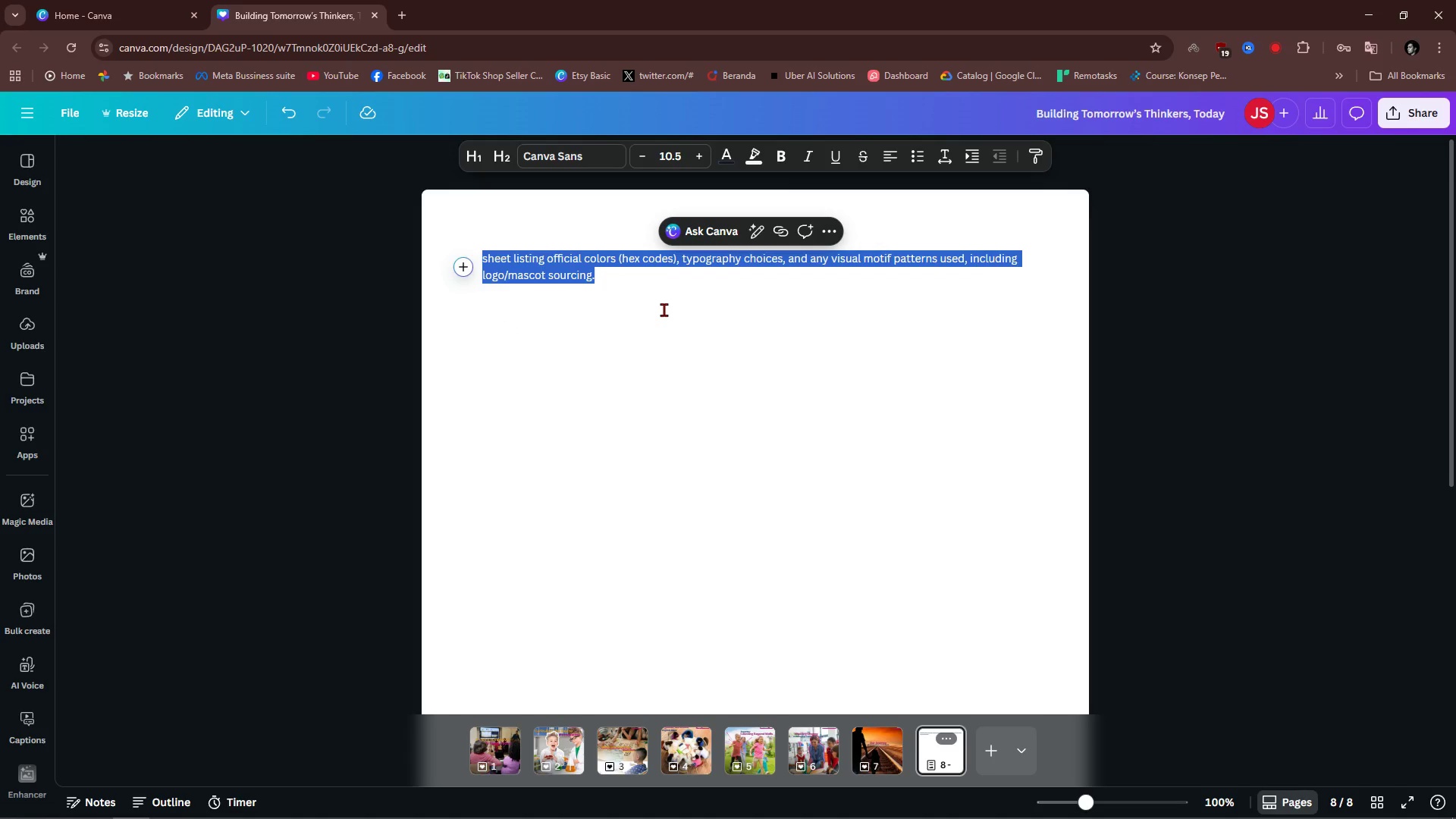 
key(Control+A)
 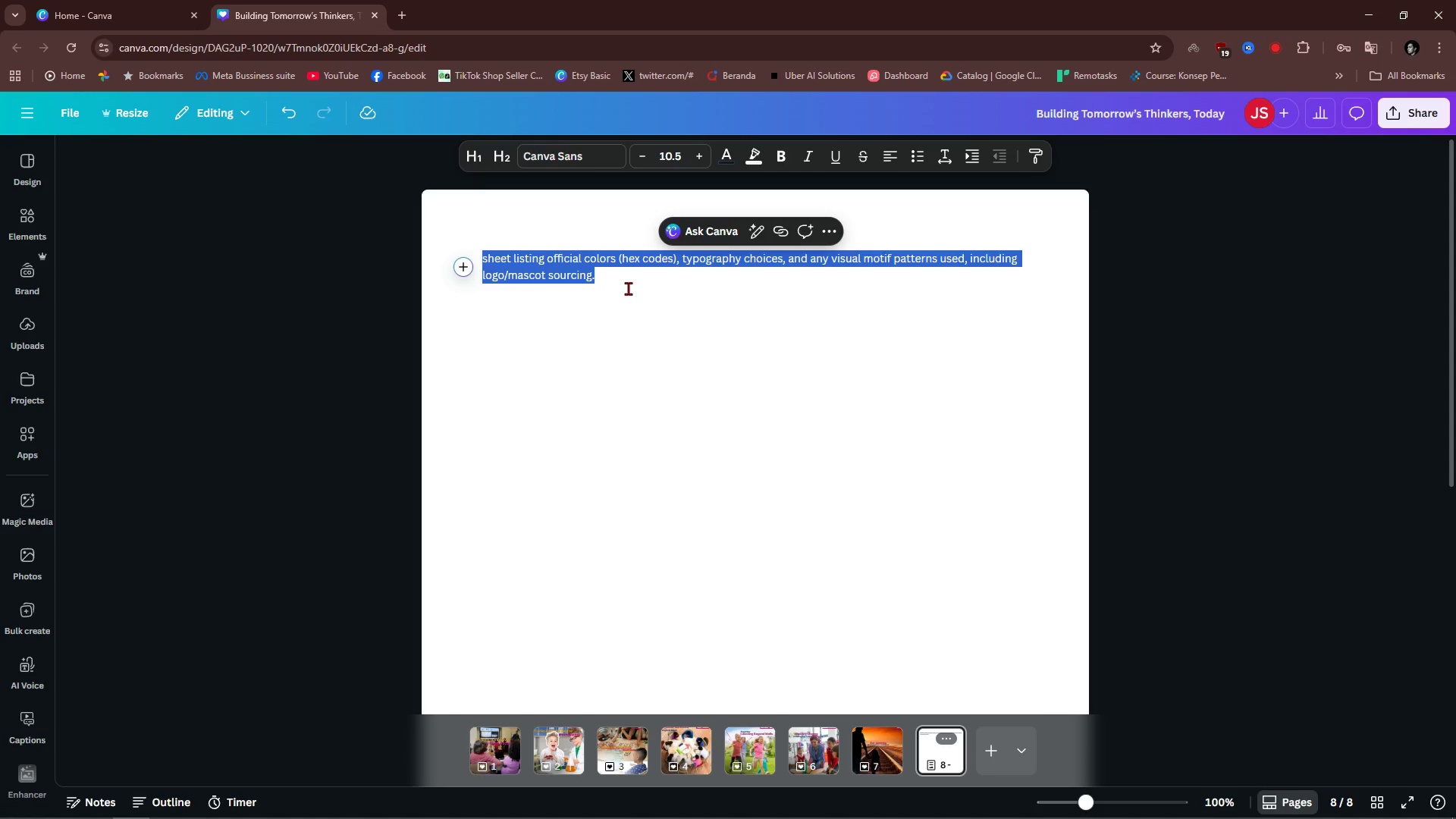 
left_click([628, 288])
 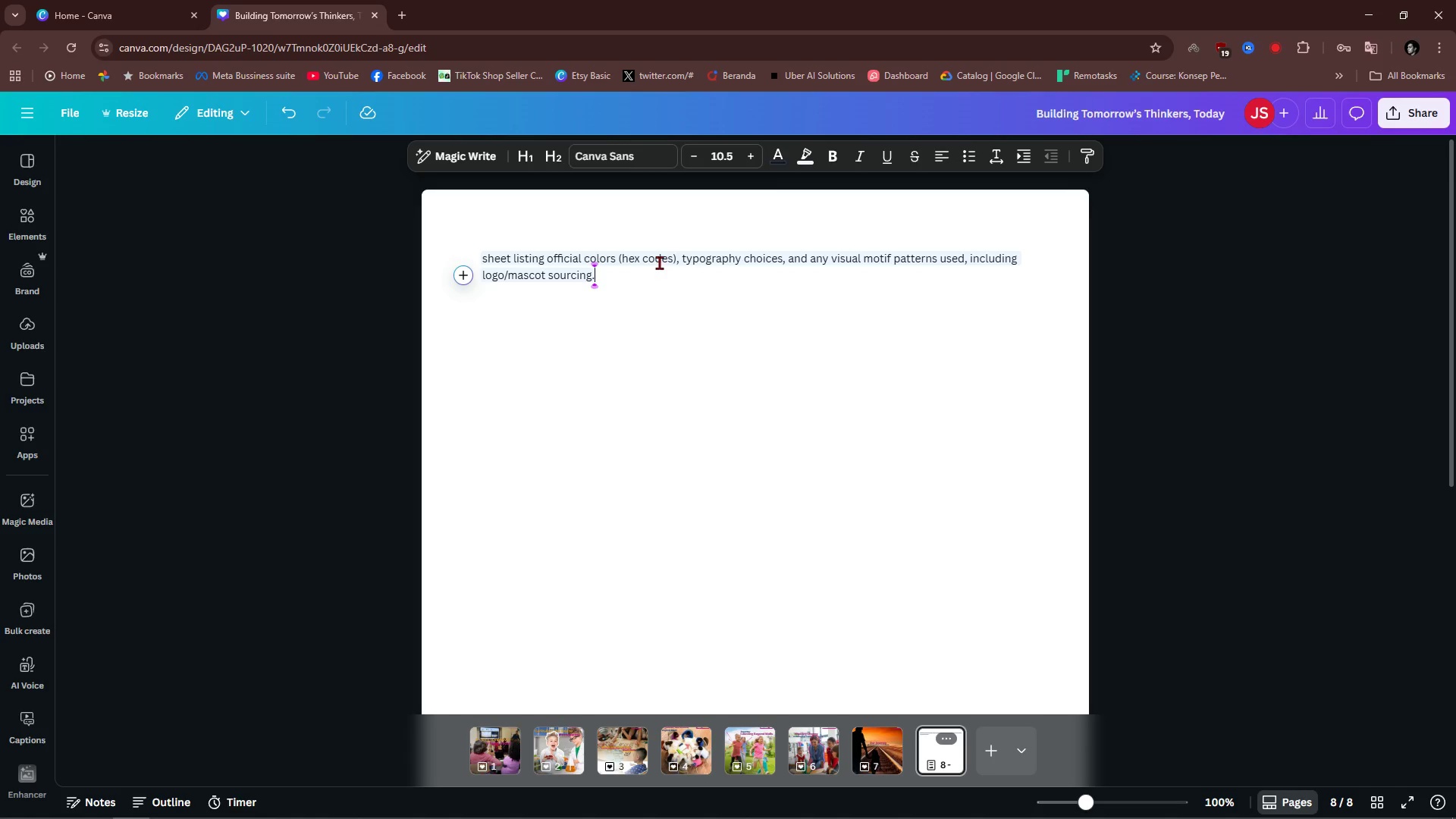 
left_click([681, 259])
 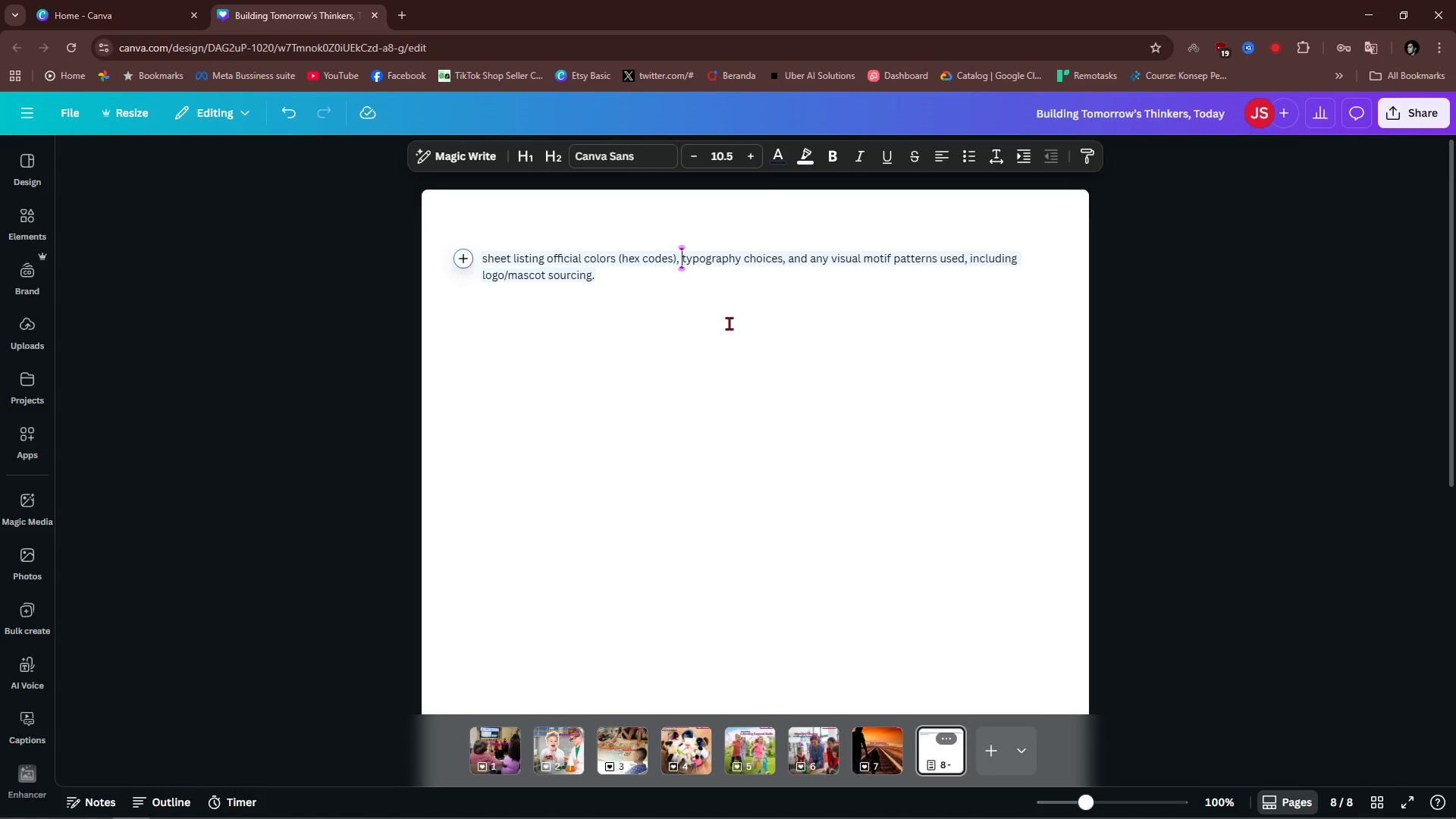 
key(Enter)
 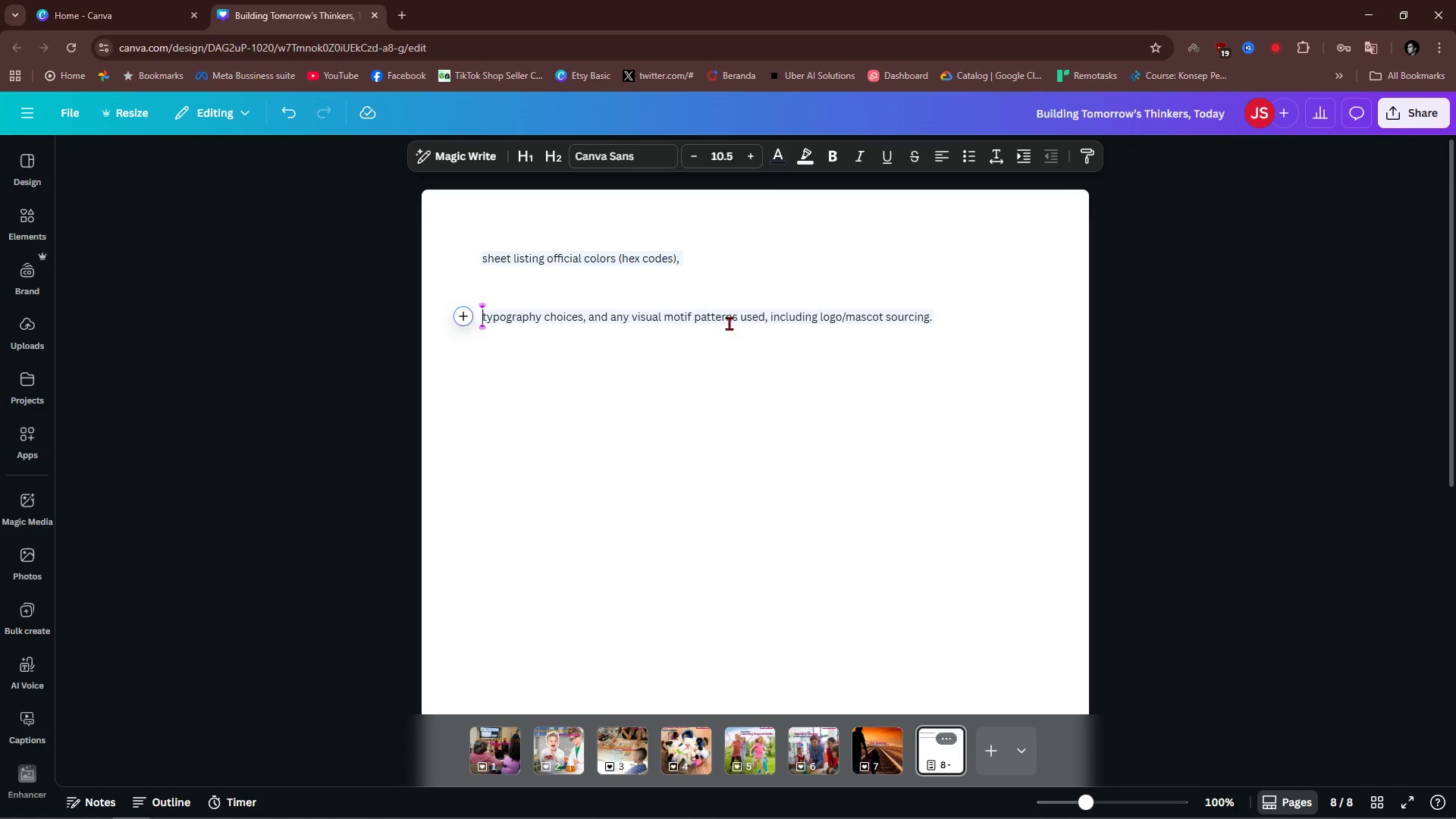 
key(Enter)
 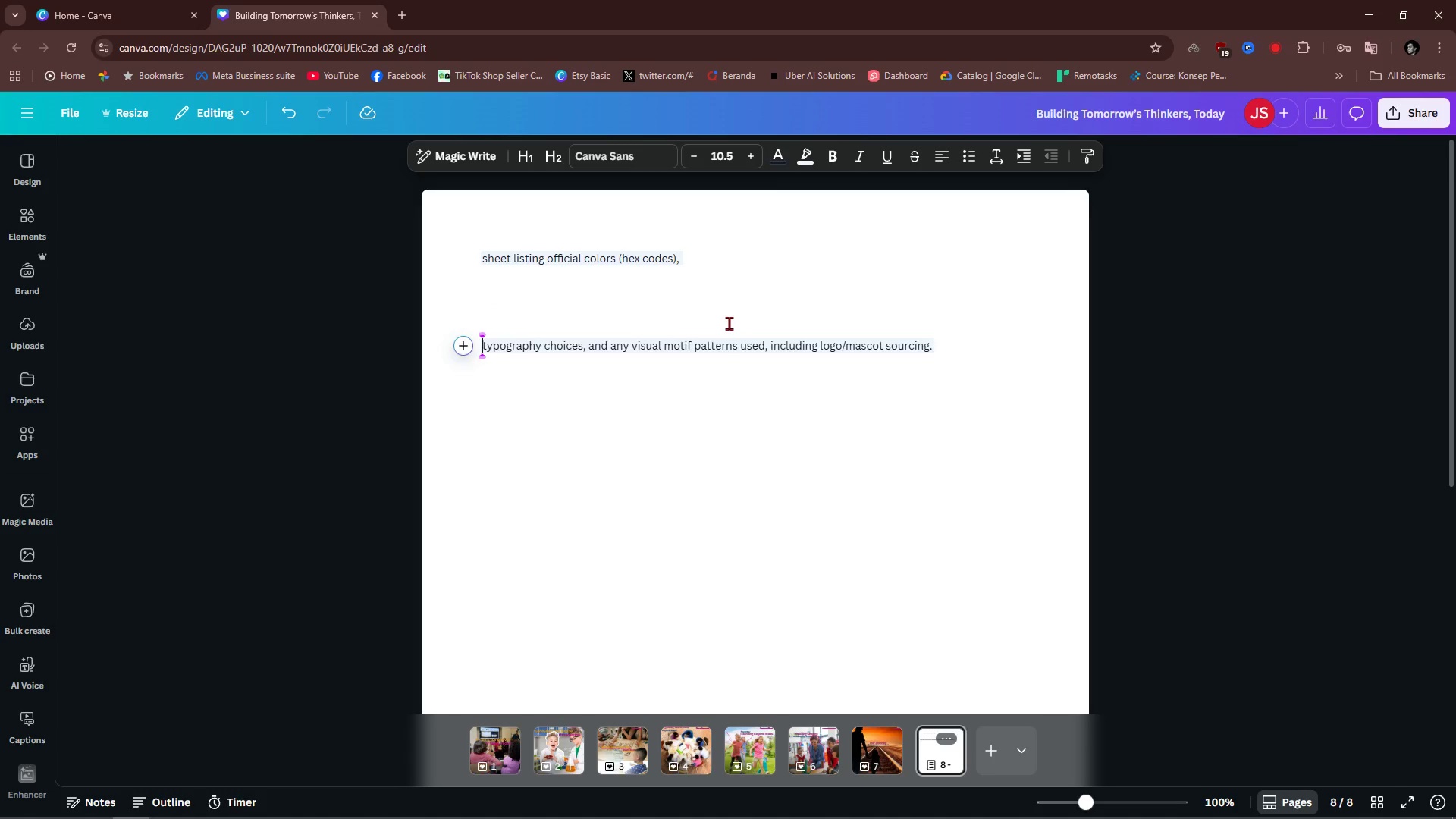 
key(Enter)
 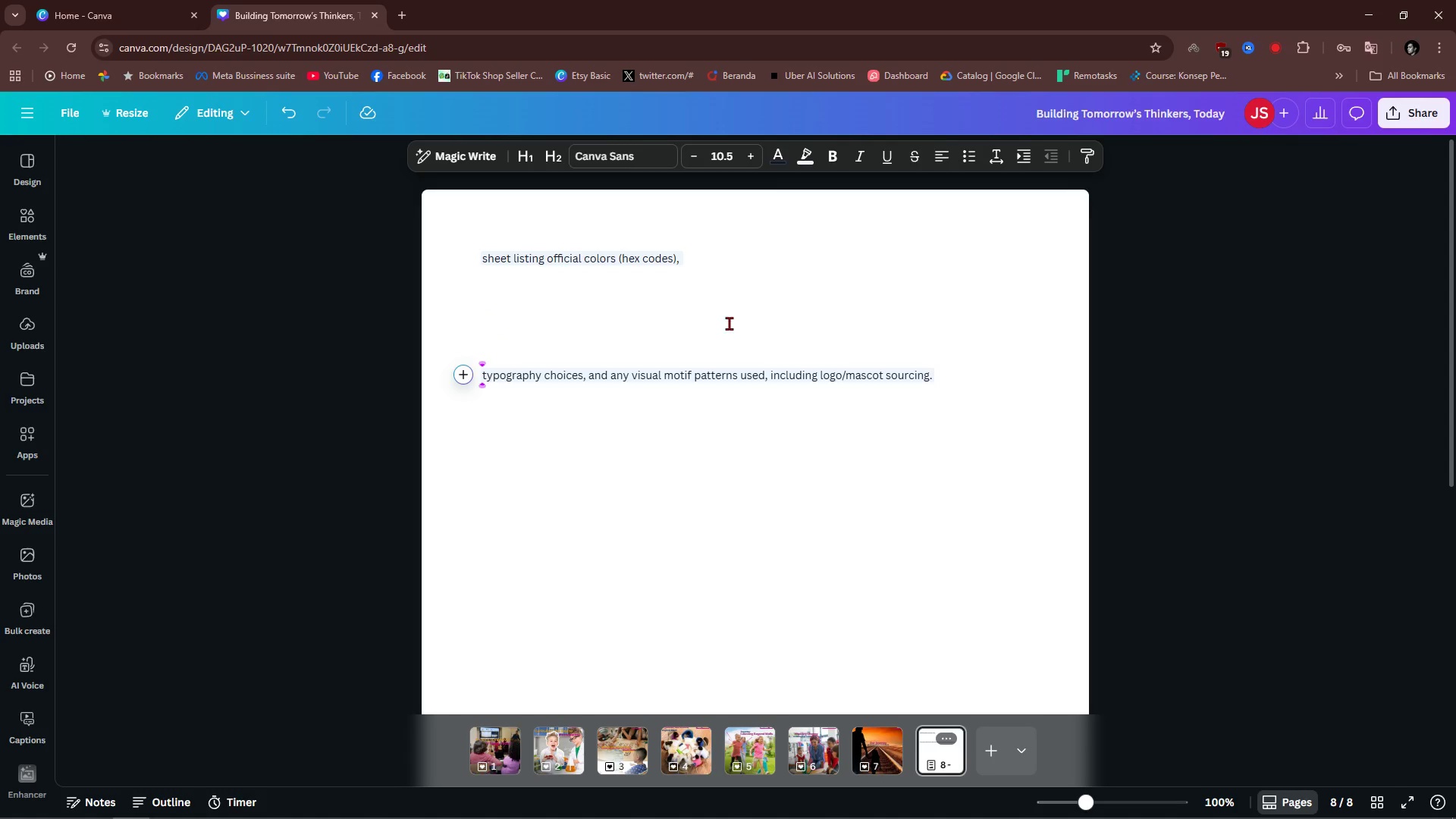 
key(Enter)
 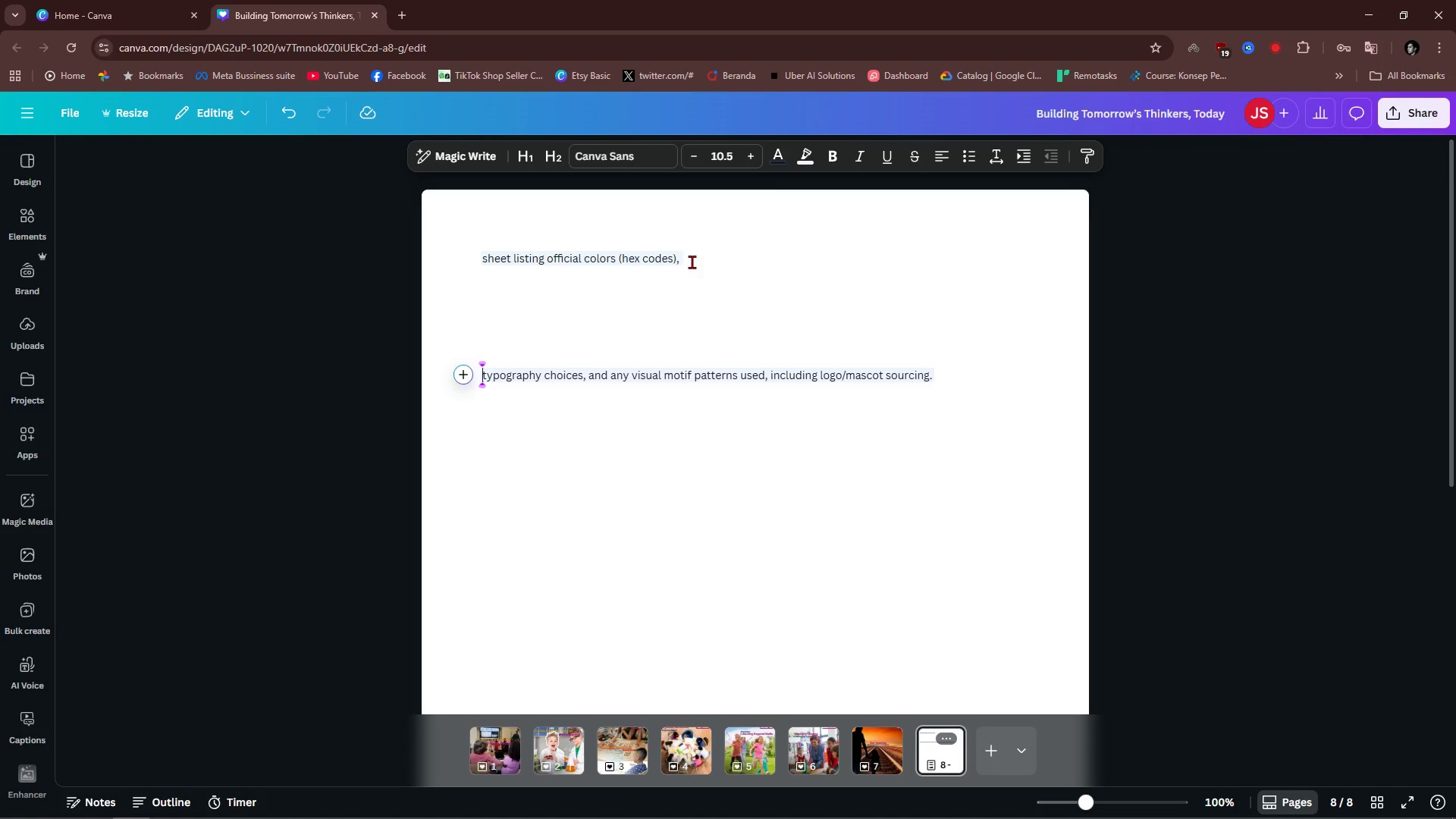 
left_click_drag(start_coordinate=[692, 262], to_coordinate=[424, 258])
 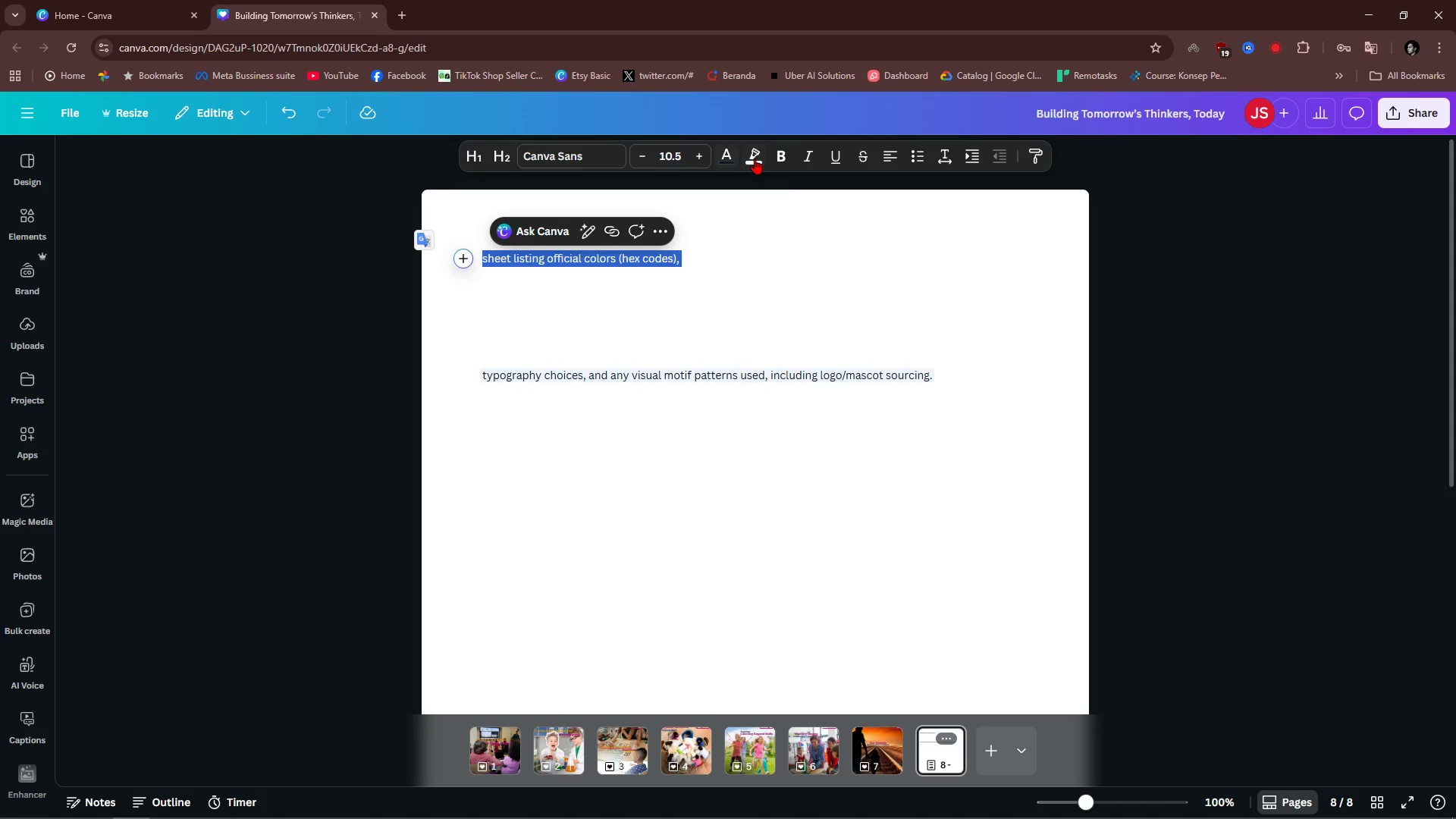 
left_click([777, 157])
 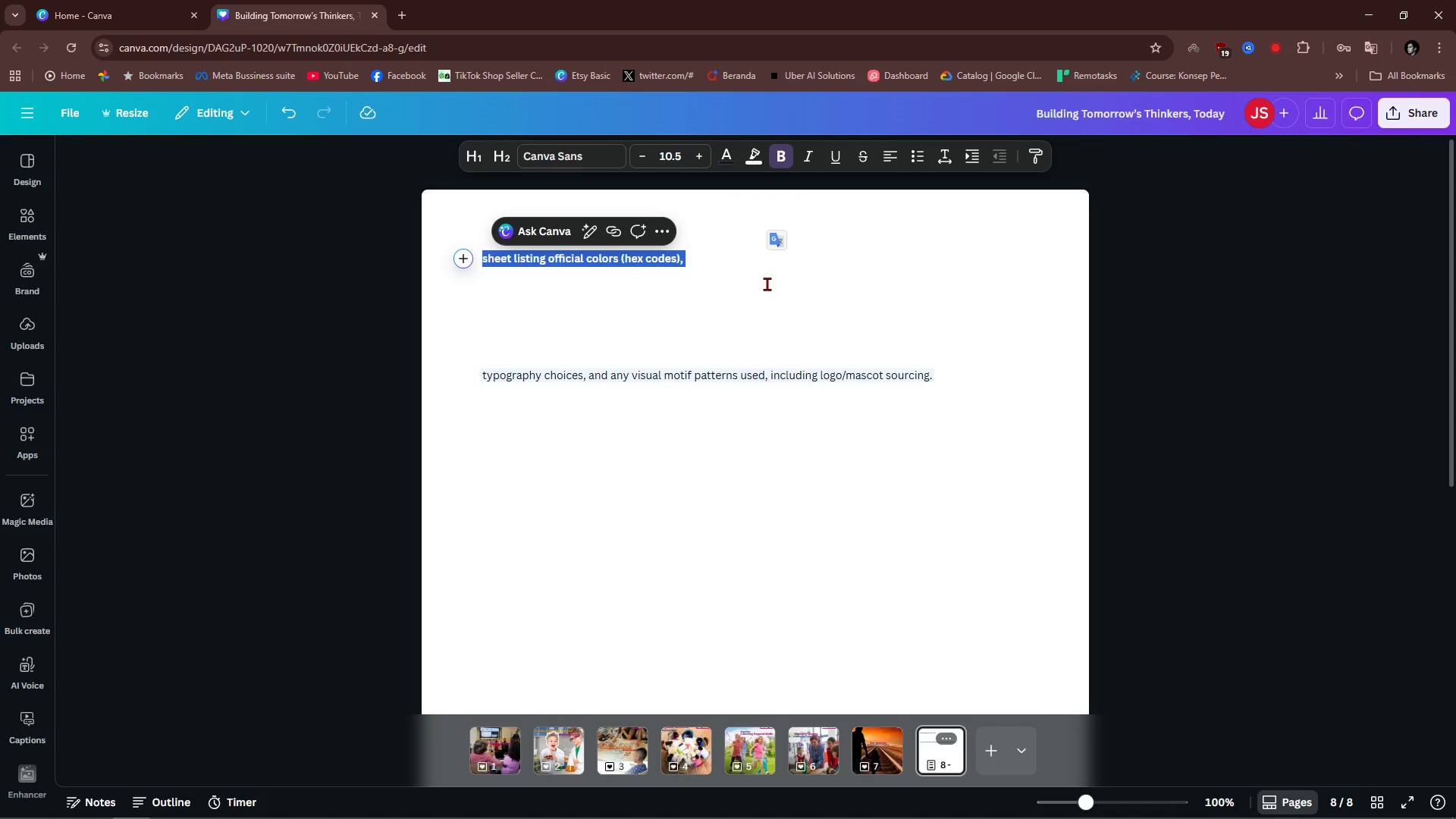 
left_click([766, 284])
 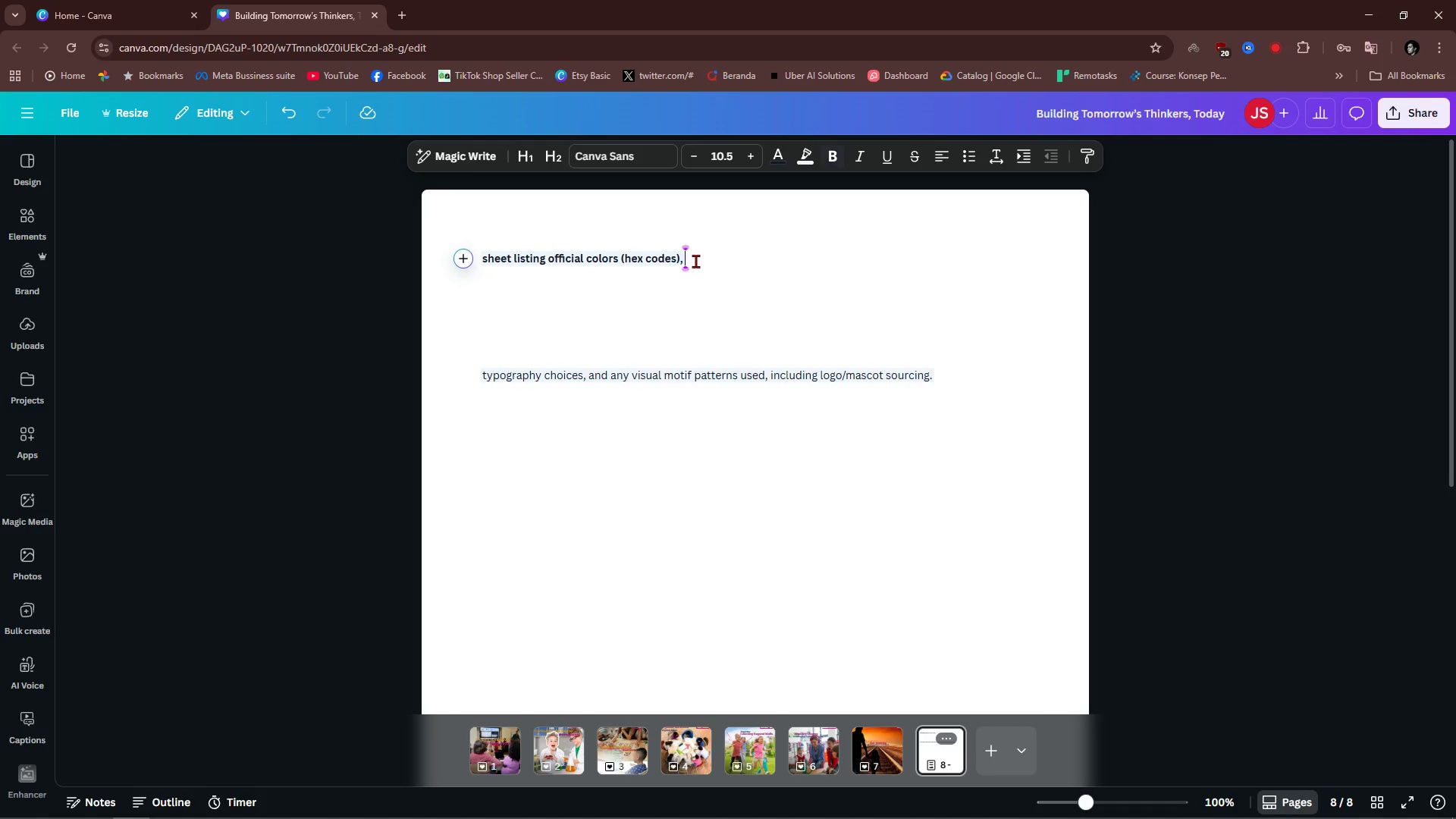 
left_click([695, 261])
 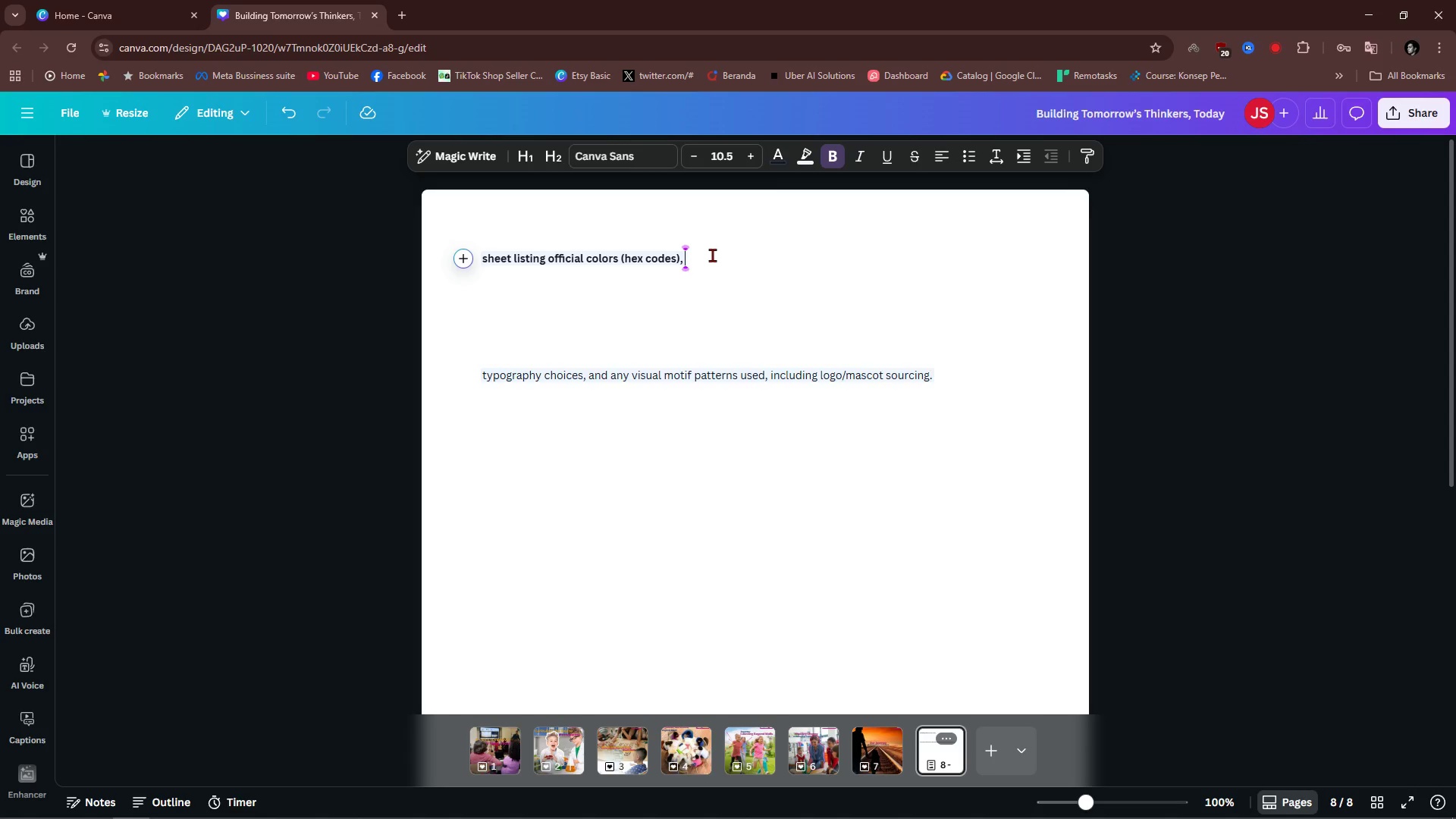 
key(Backspace)
 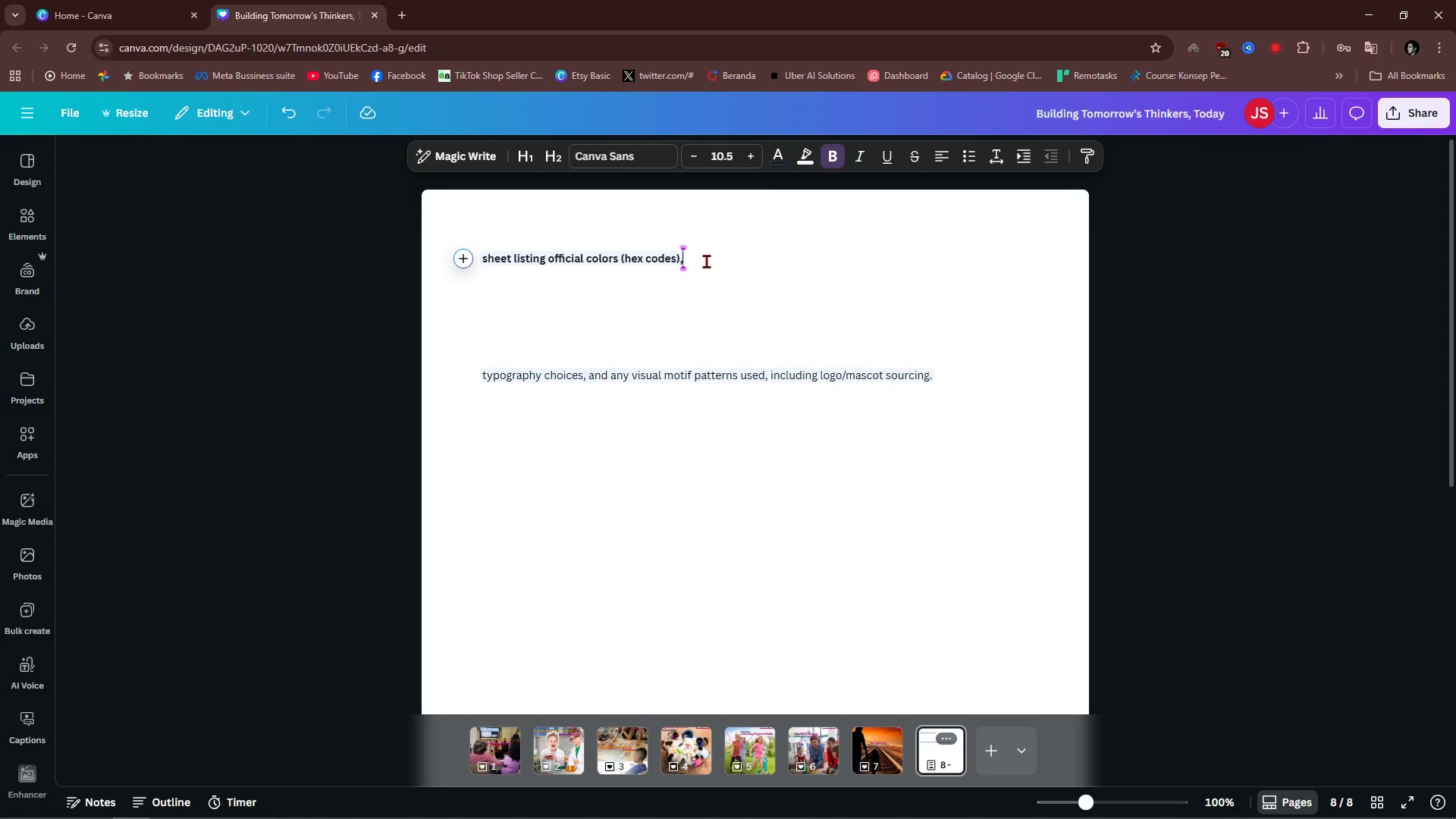 
key(Backspace)
 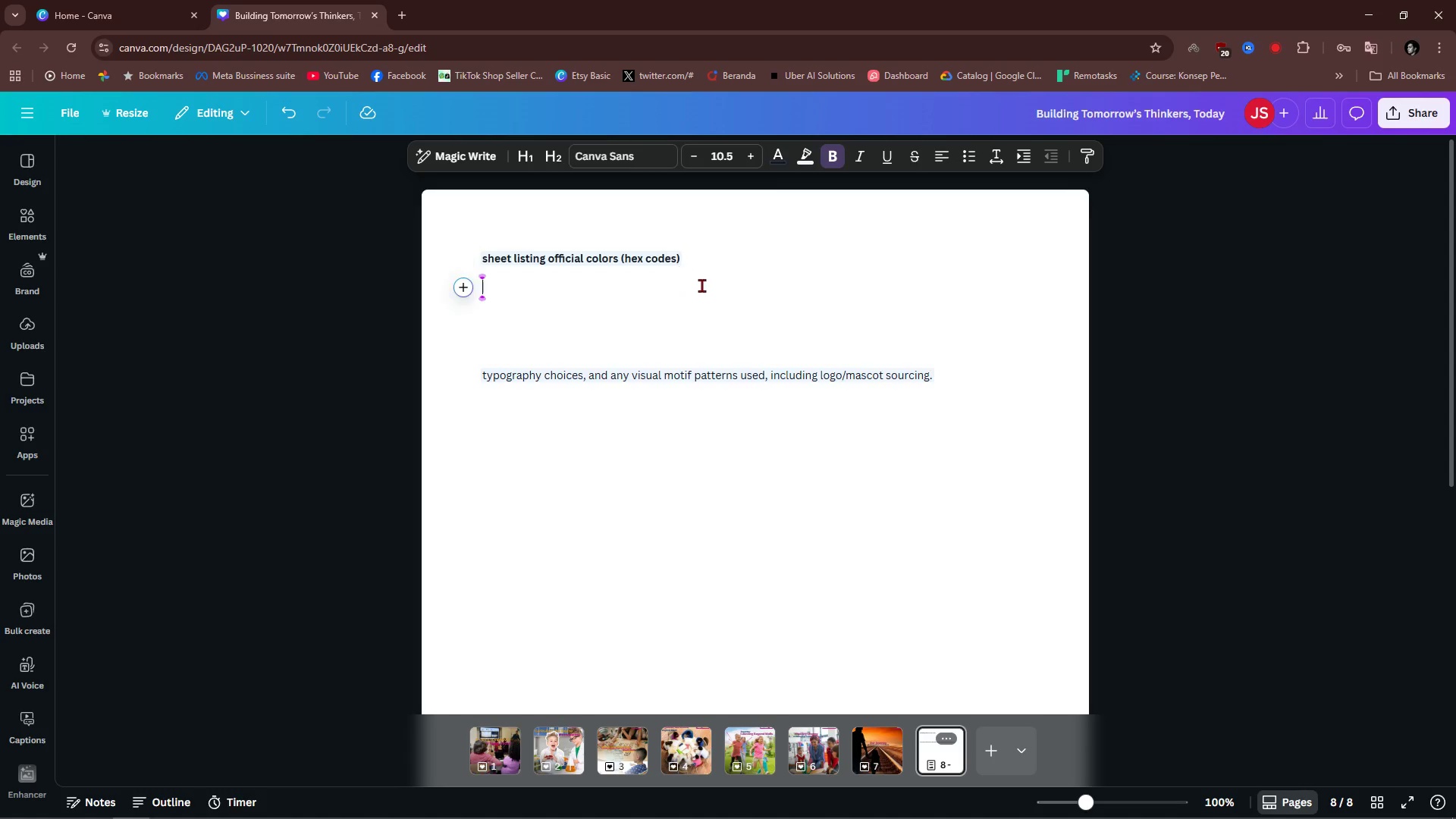 
left_click([701, 285])
 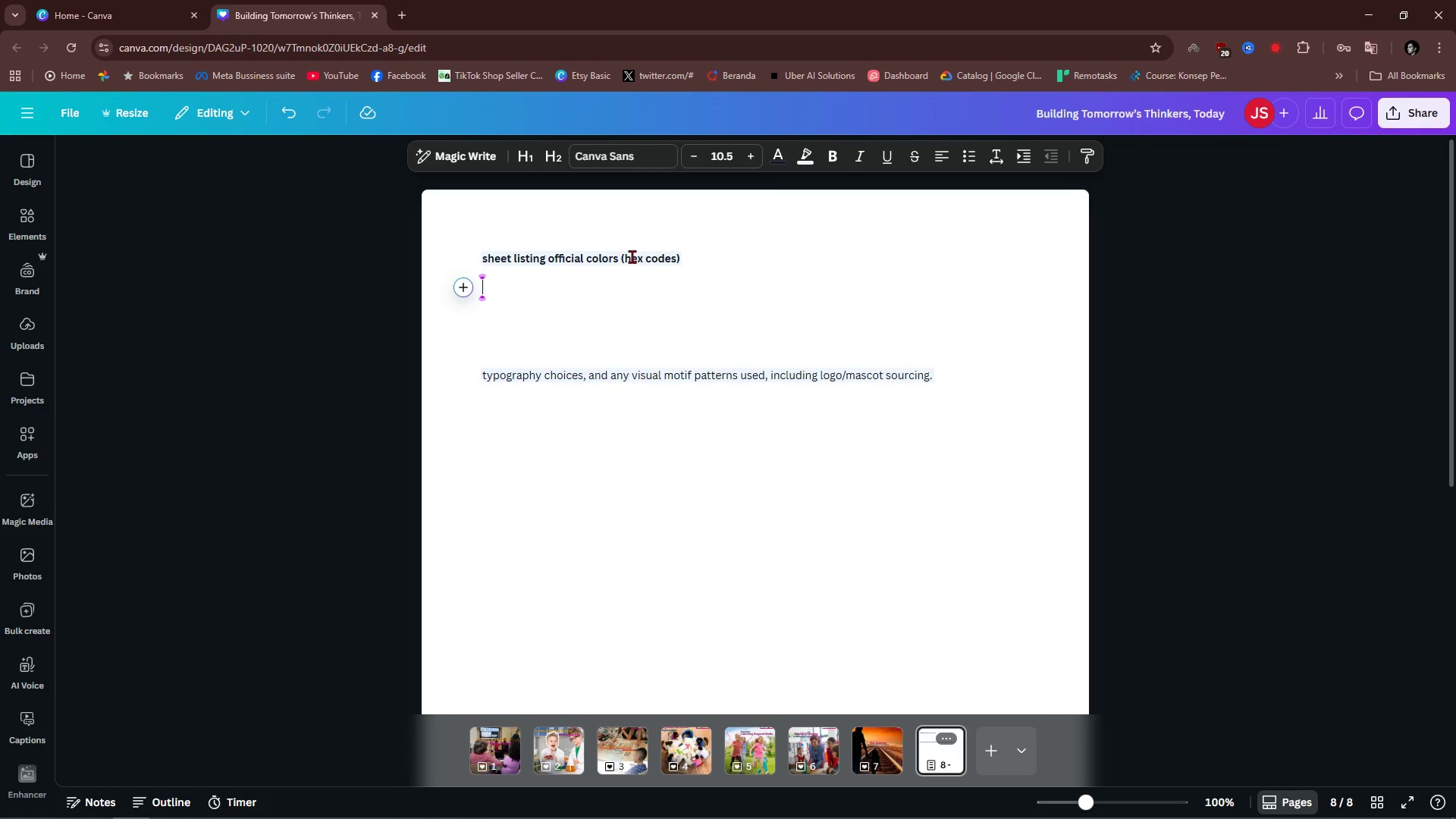 
double_click([631, 256])
 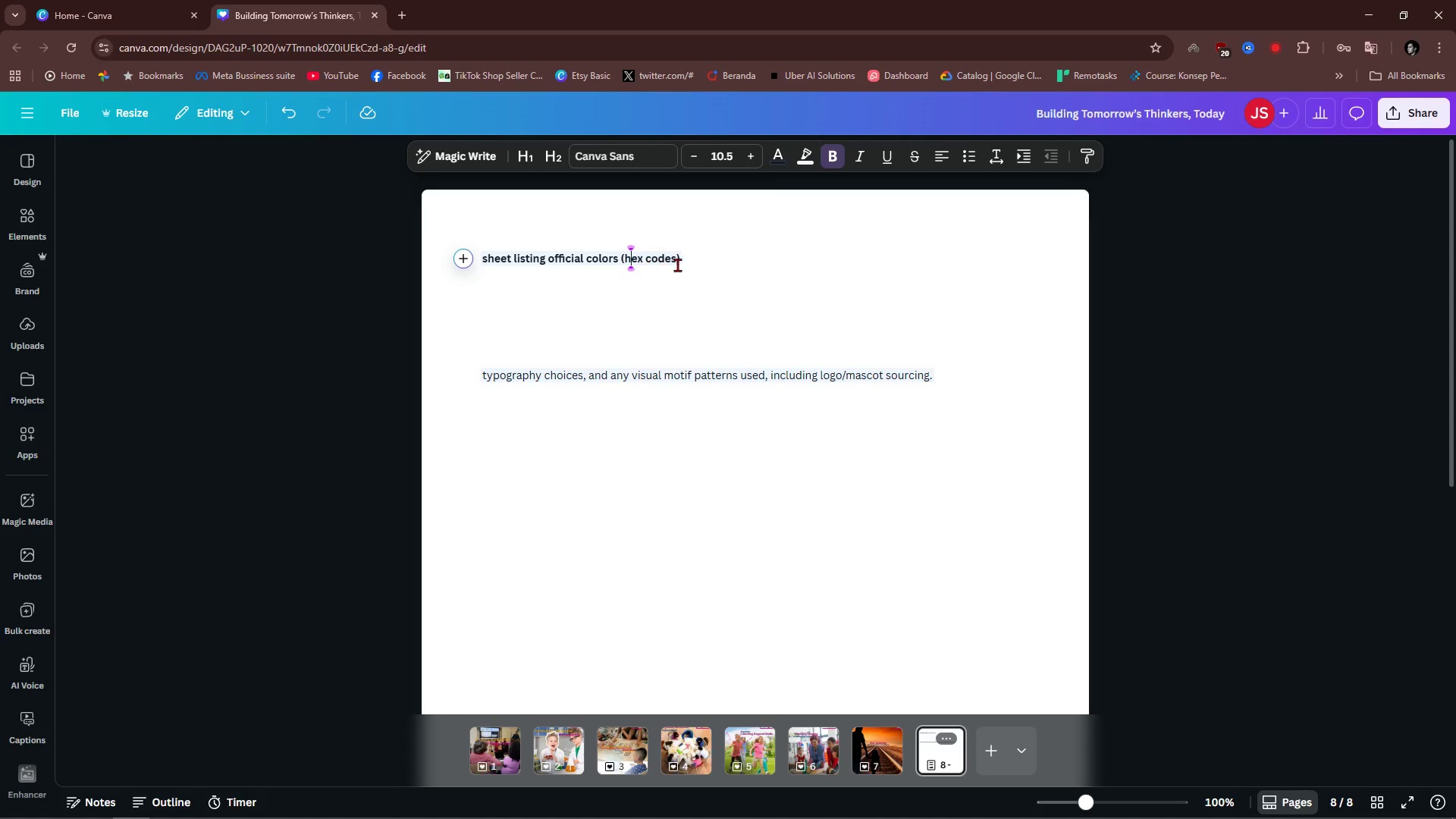 
key(Control+A)
 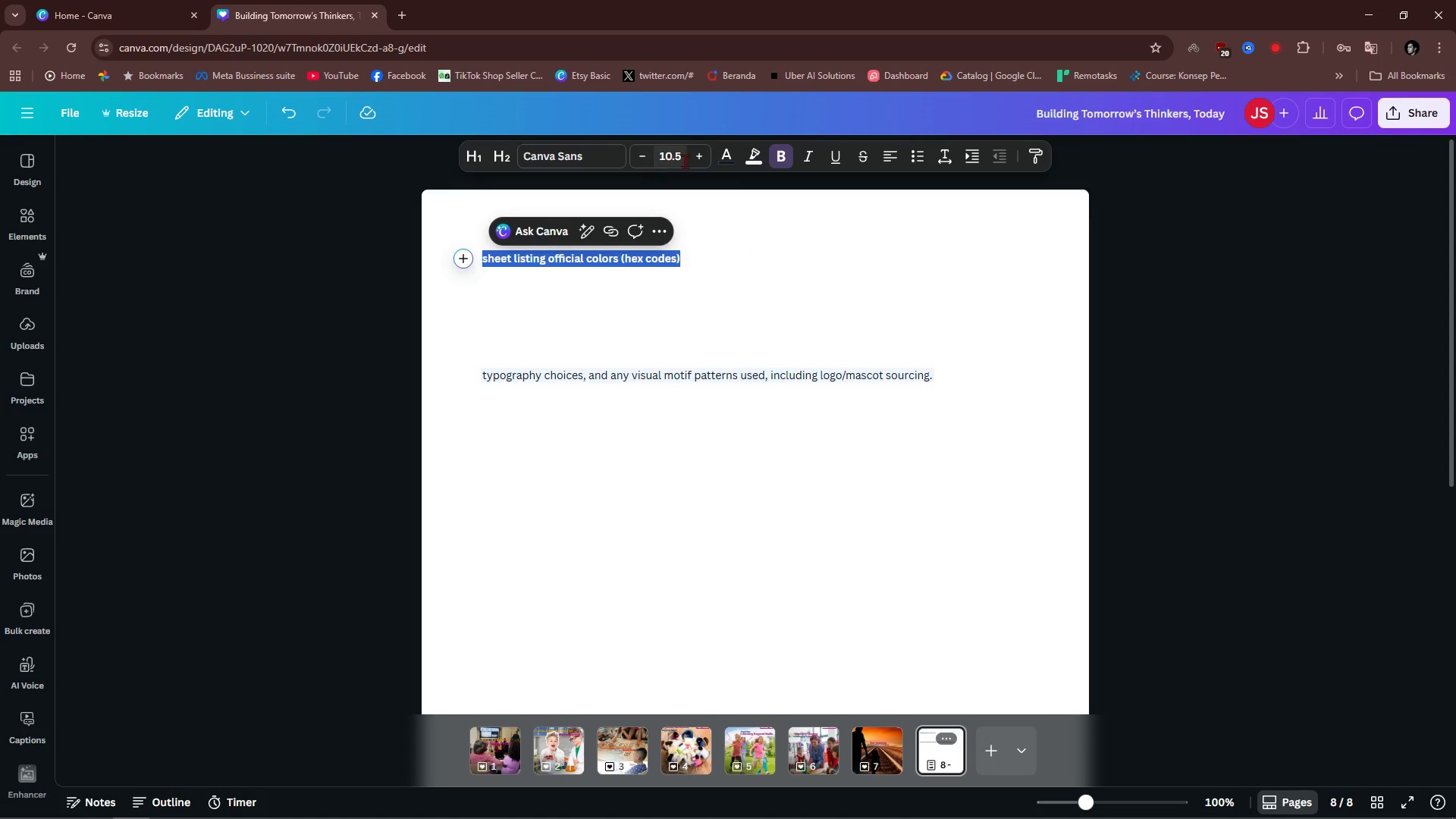 
double_click([694, 158])
 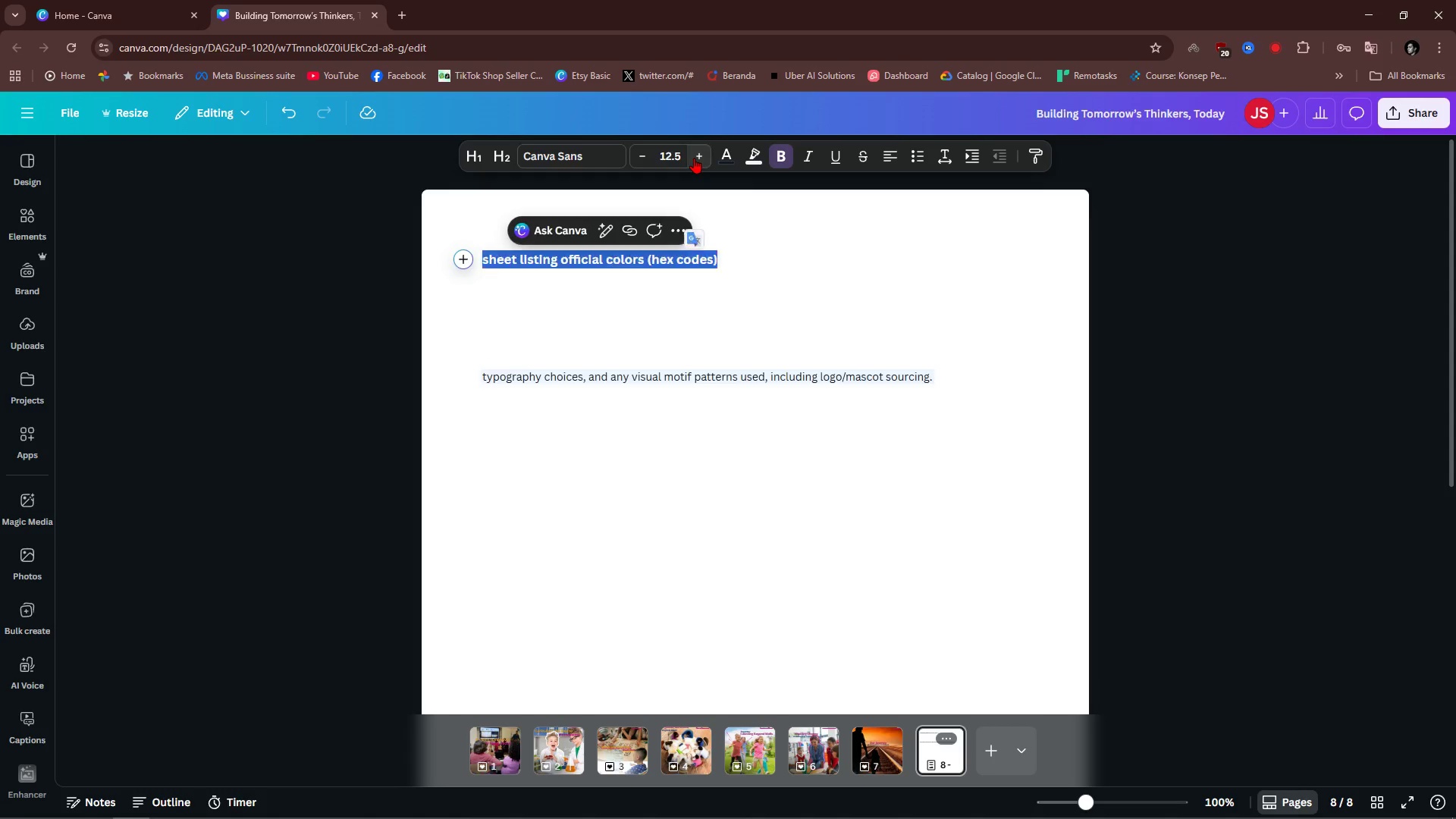 
triple_click([694, 158])
 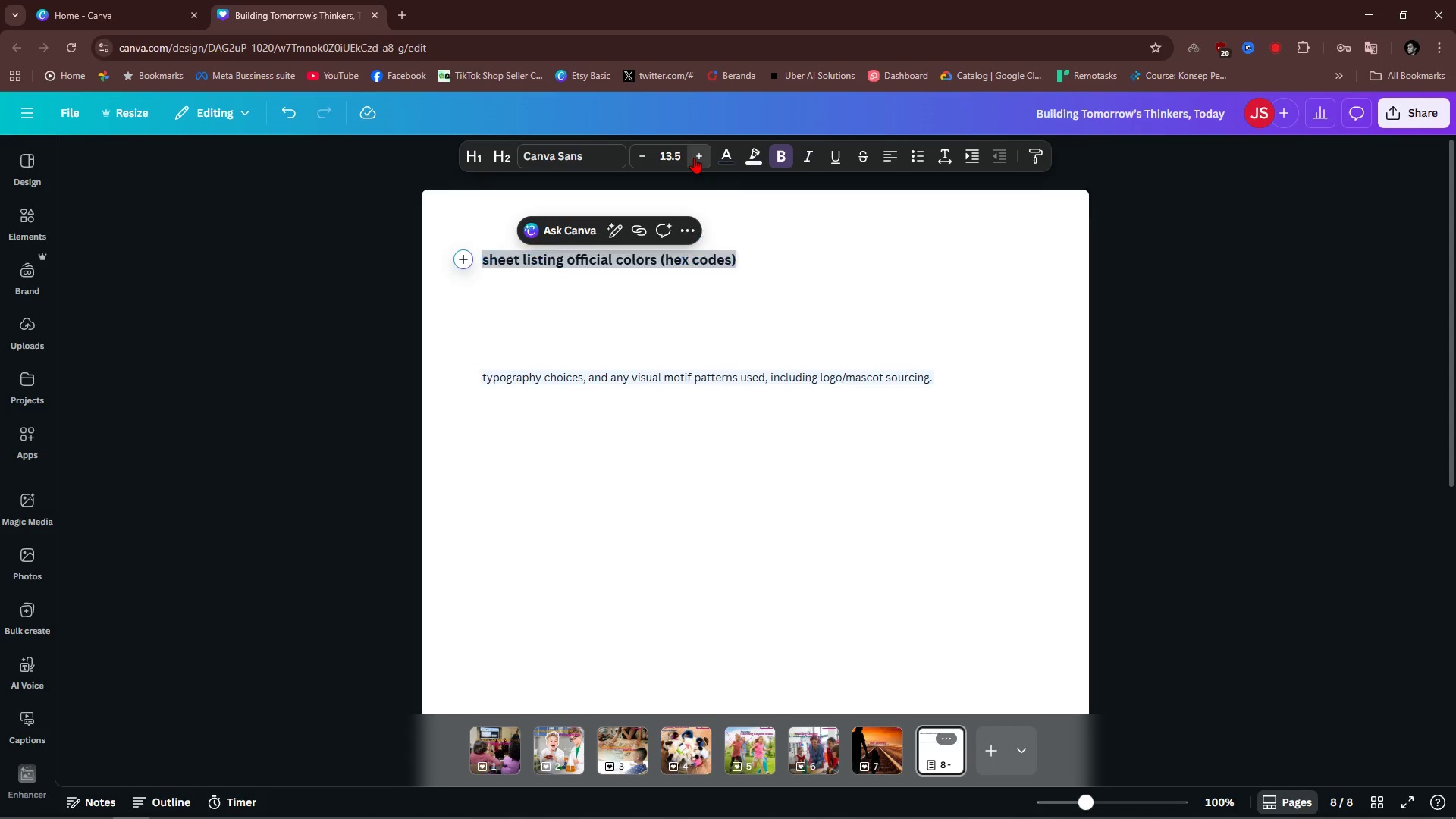 
triple_click([694, 158])
 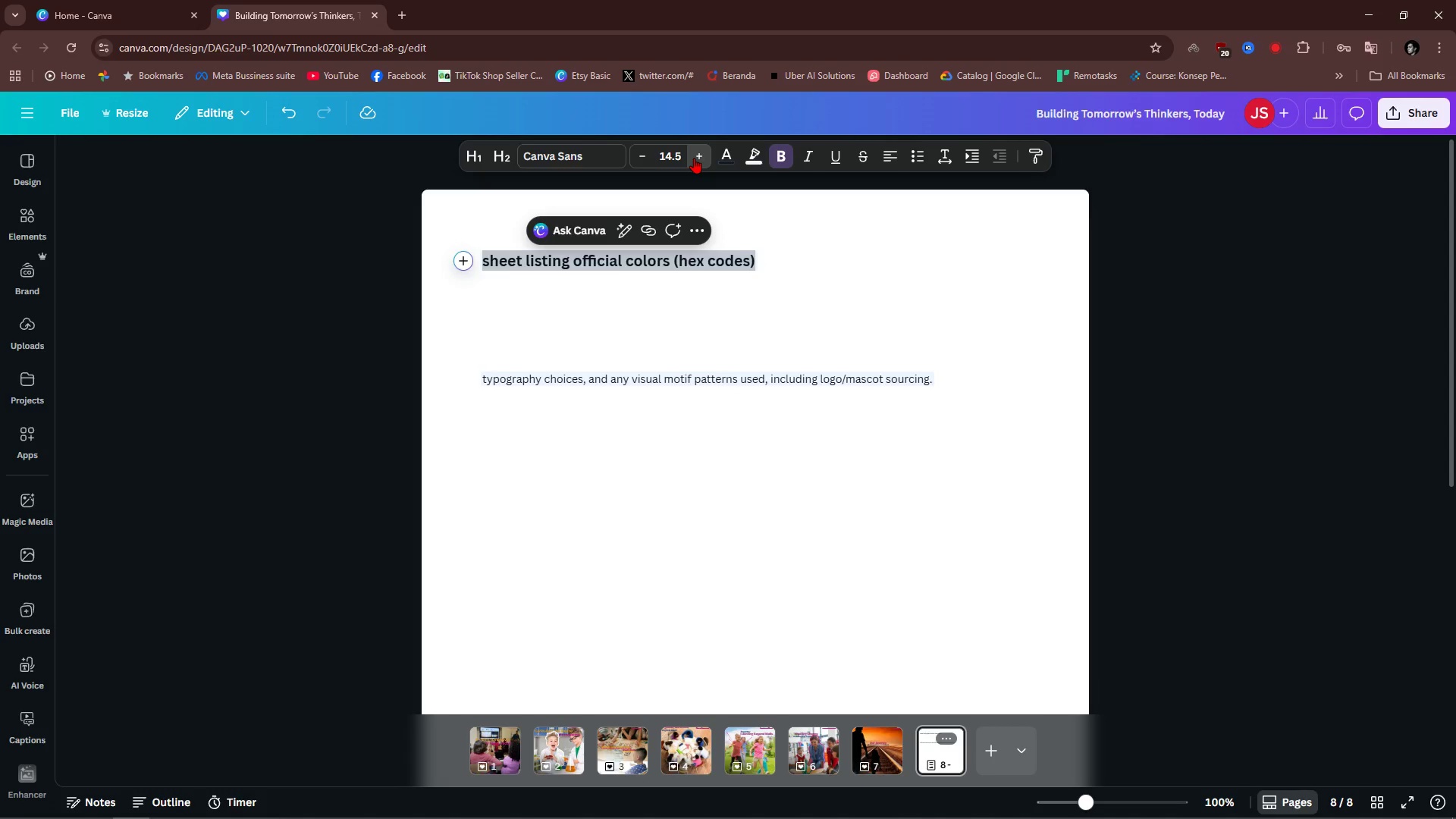 
triple_click([694, 158])
 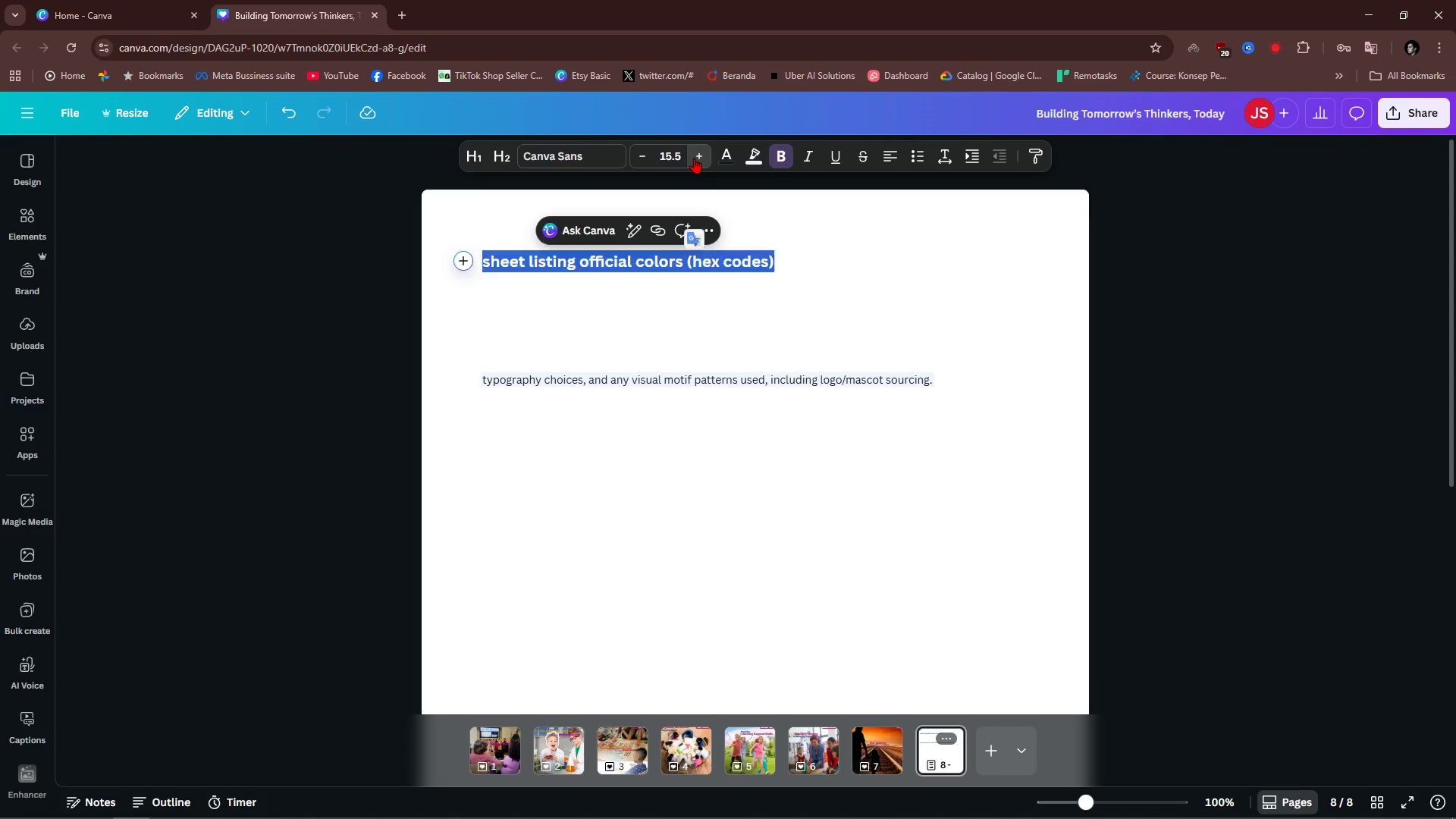 
triple_click([694, 158])
 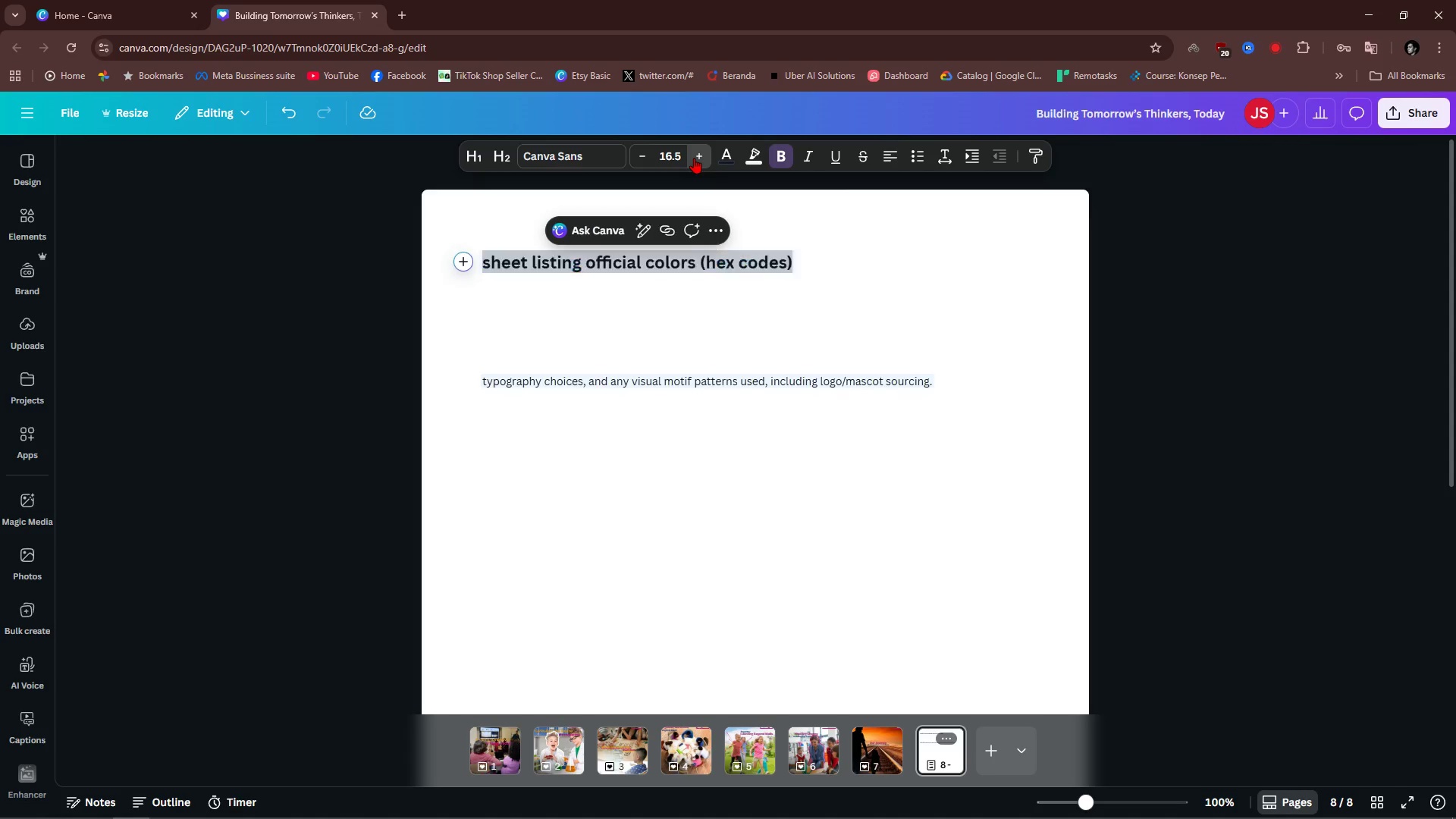 
triple_click([694, 158])
 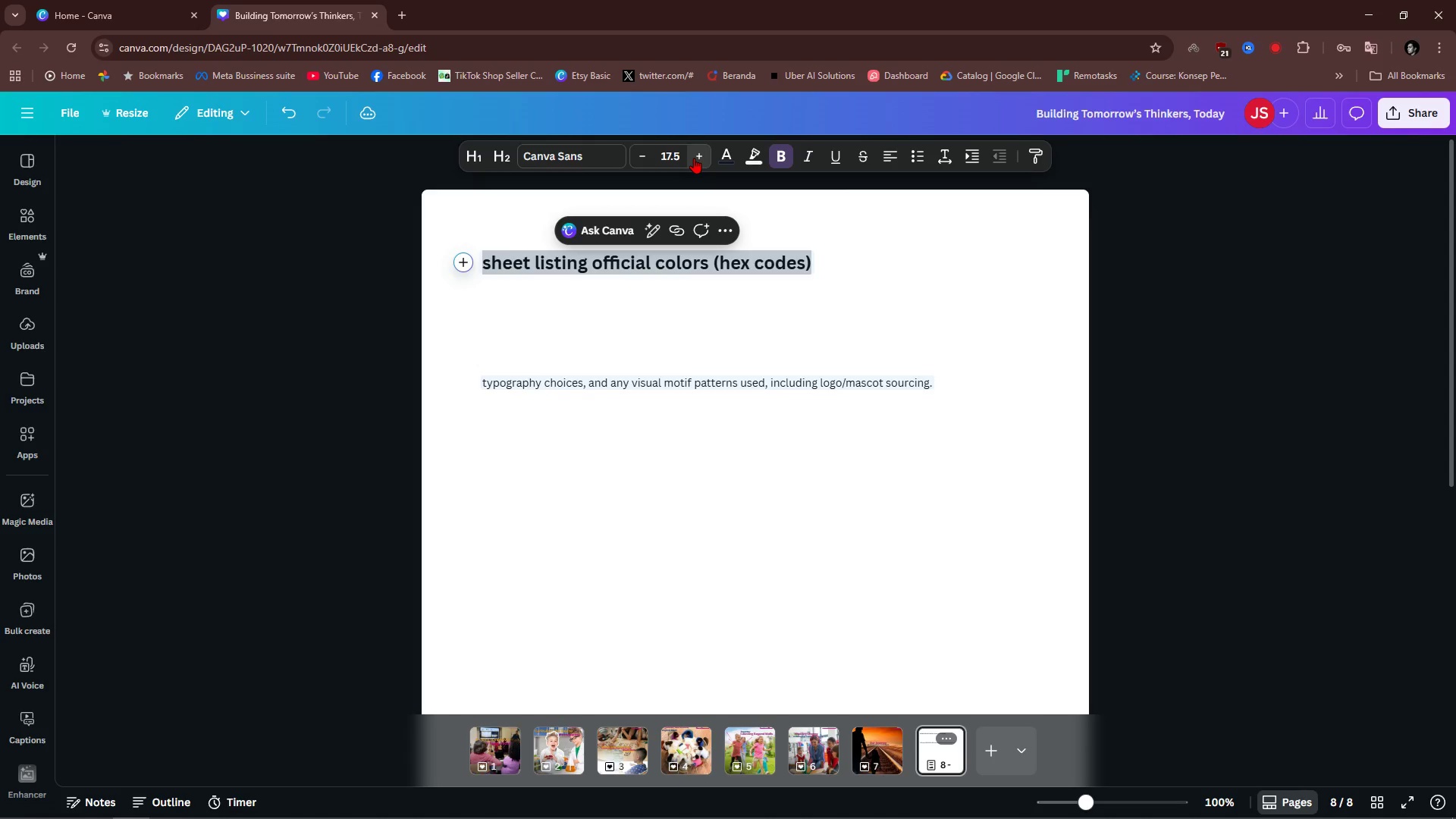 
triple_click([694, 158])
 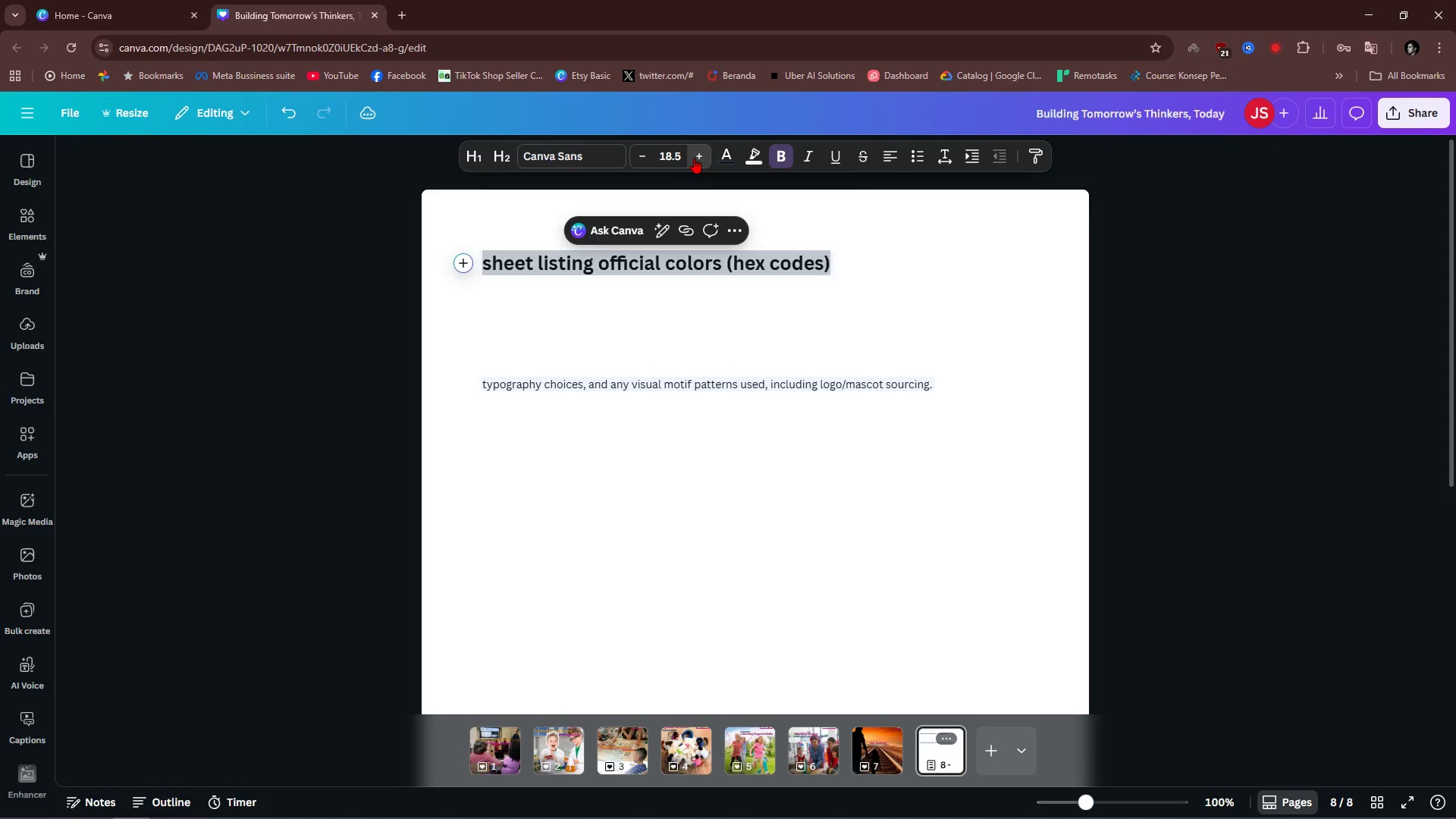 
triple_click([694, 158])
 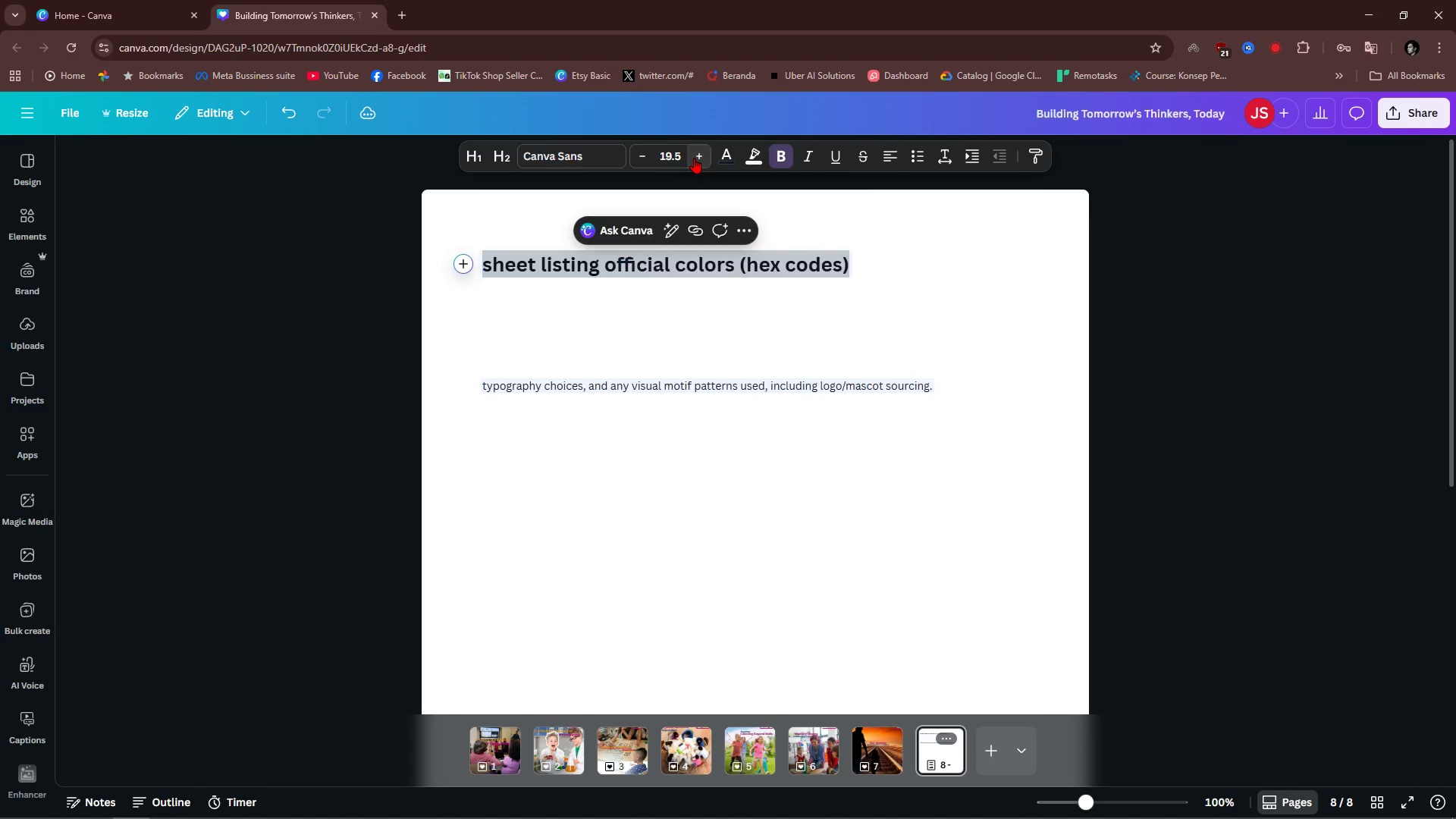 
triple_click([694, 158])
 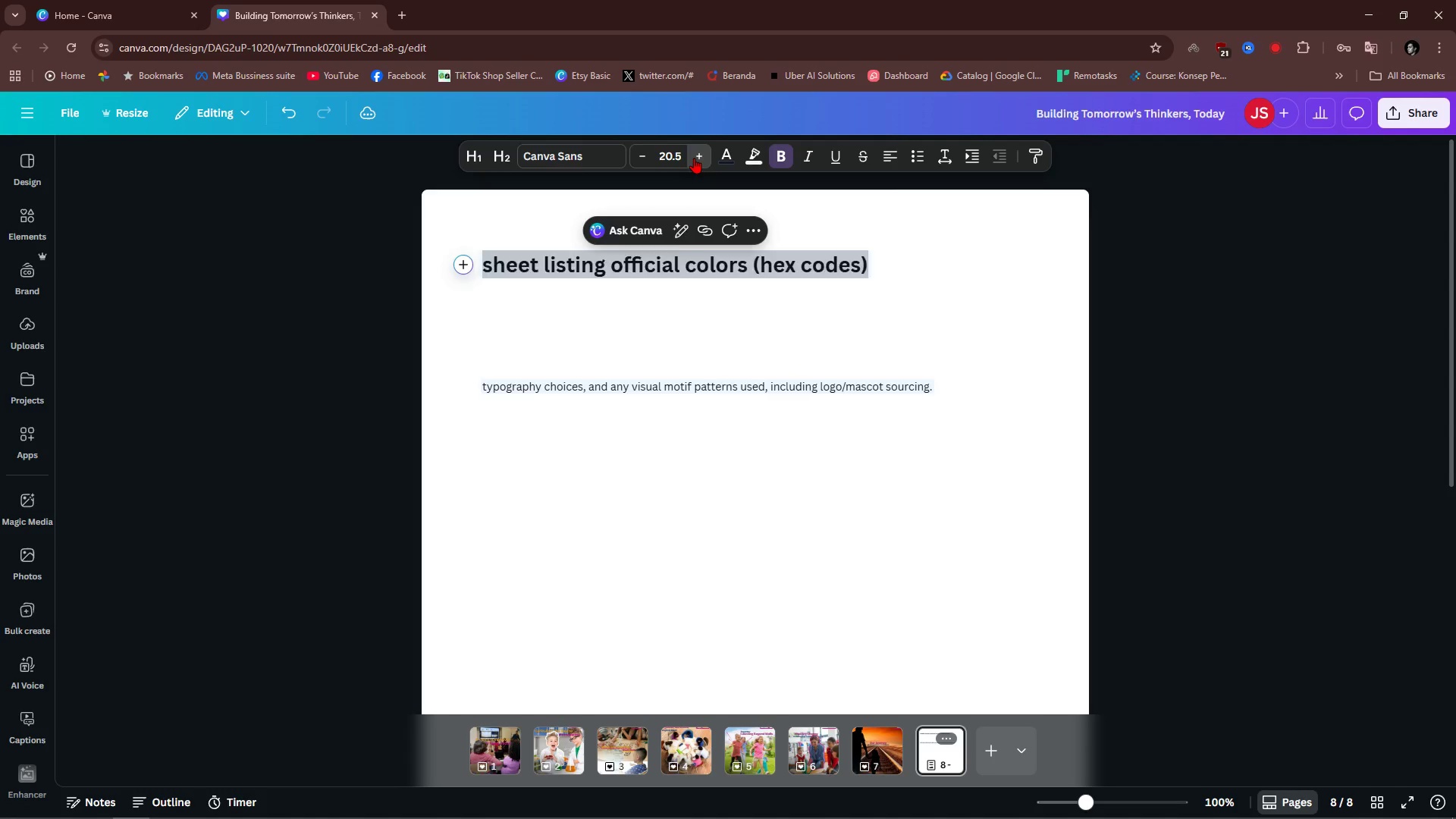 
triple_click([694, 158])
 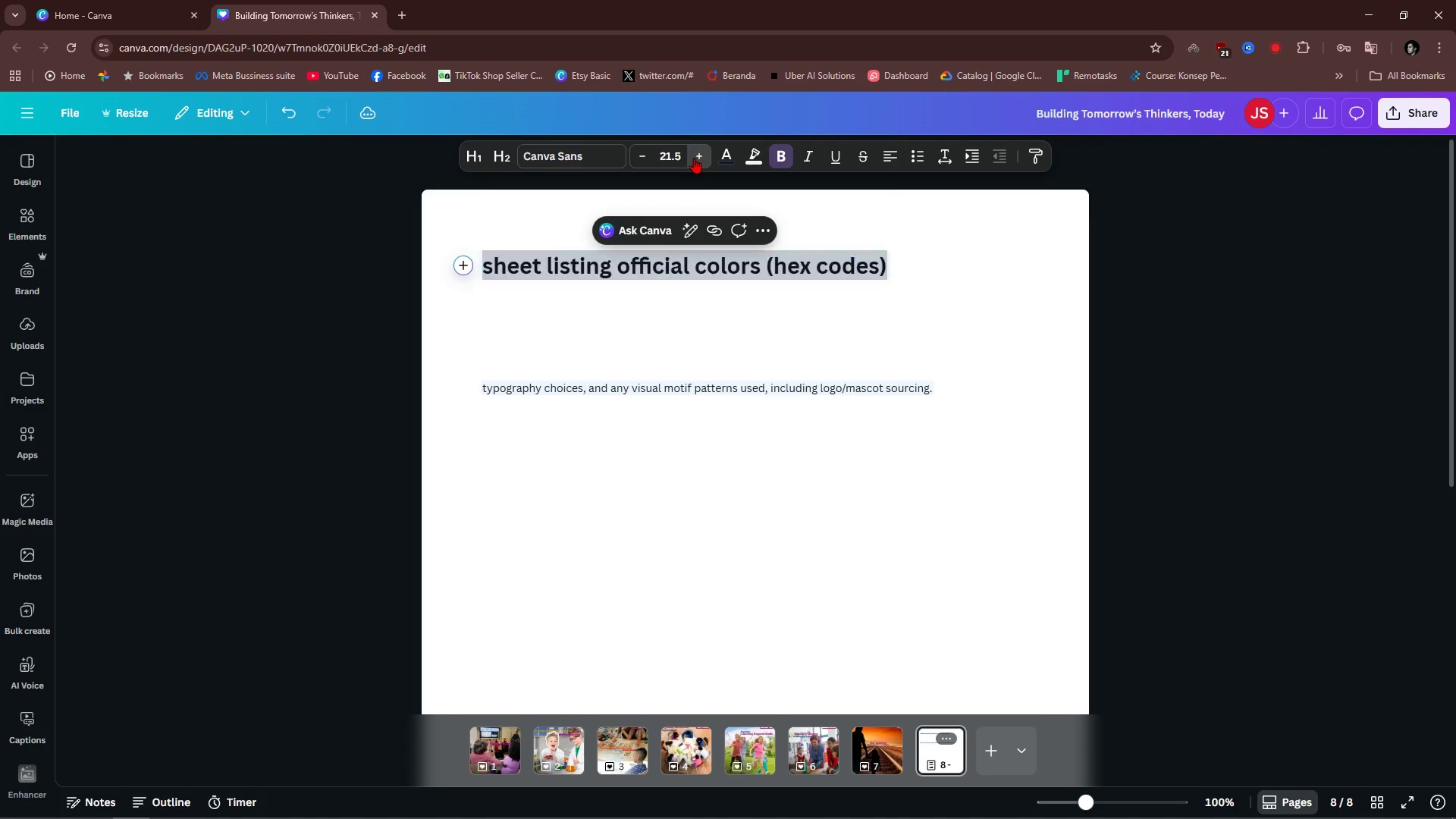 
triple_click([694, 158])
 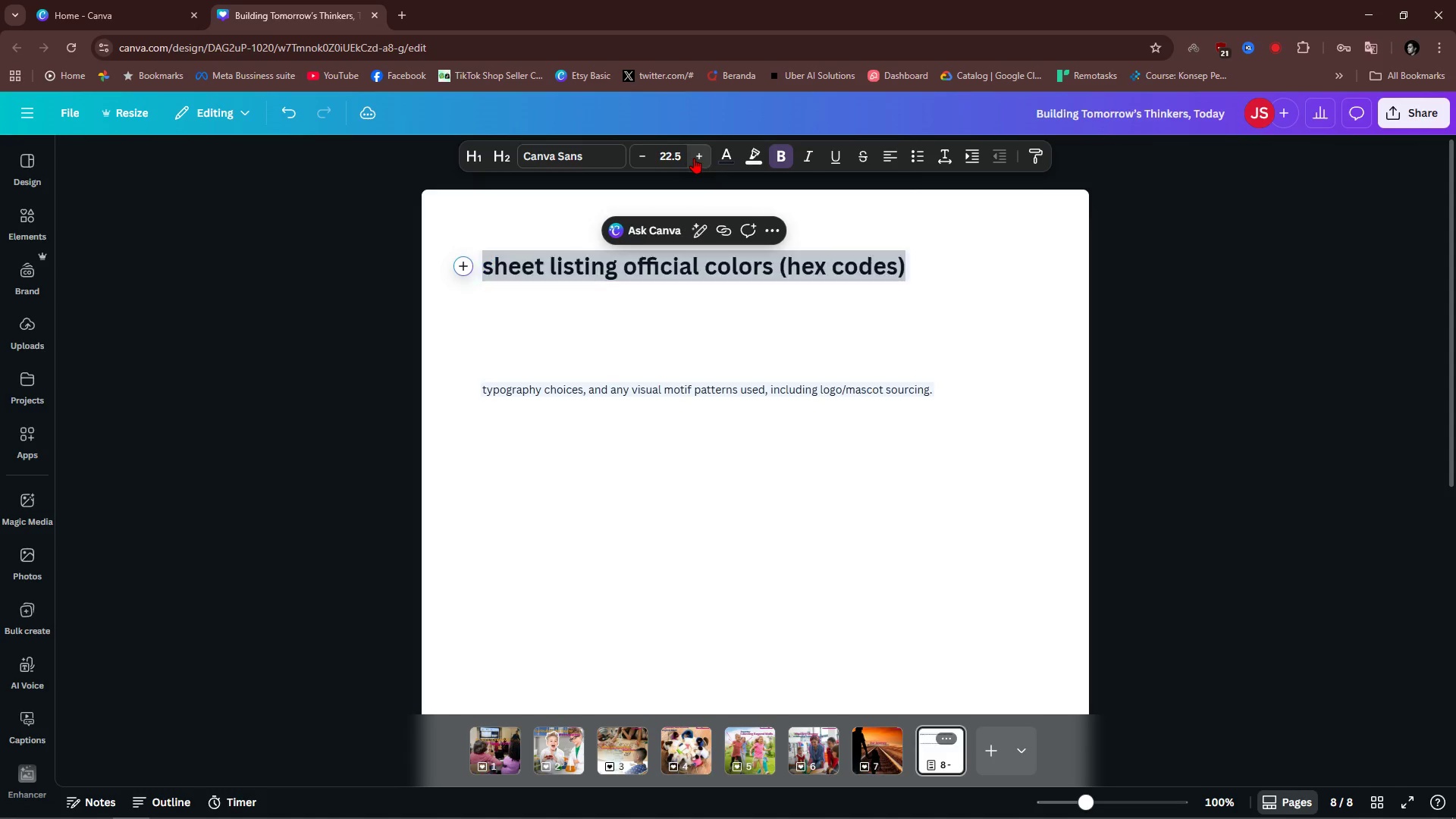 
triple_click([694, 158])
 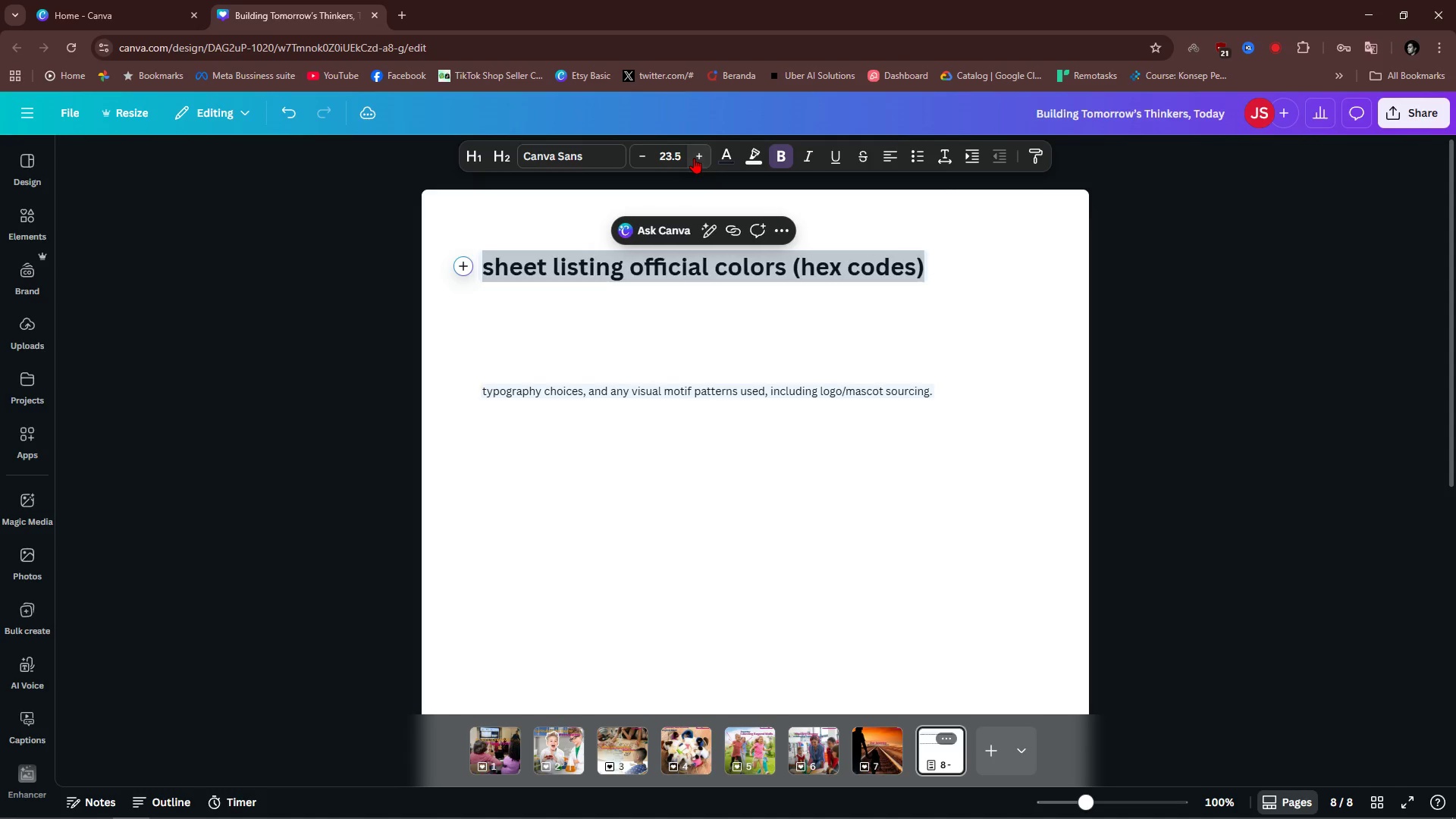 
triple_click([694, 158])
 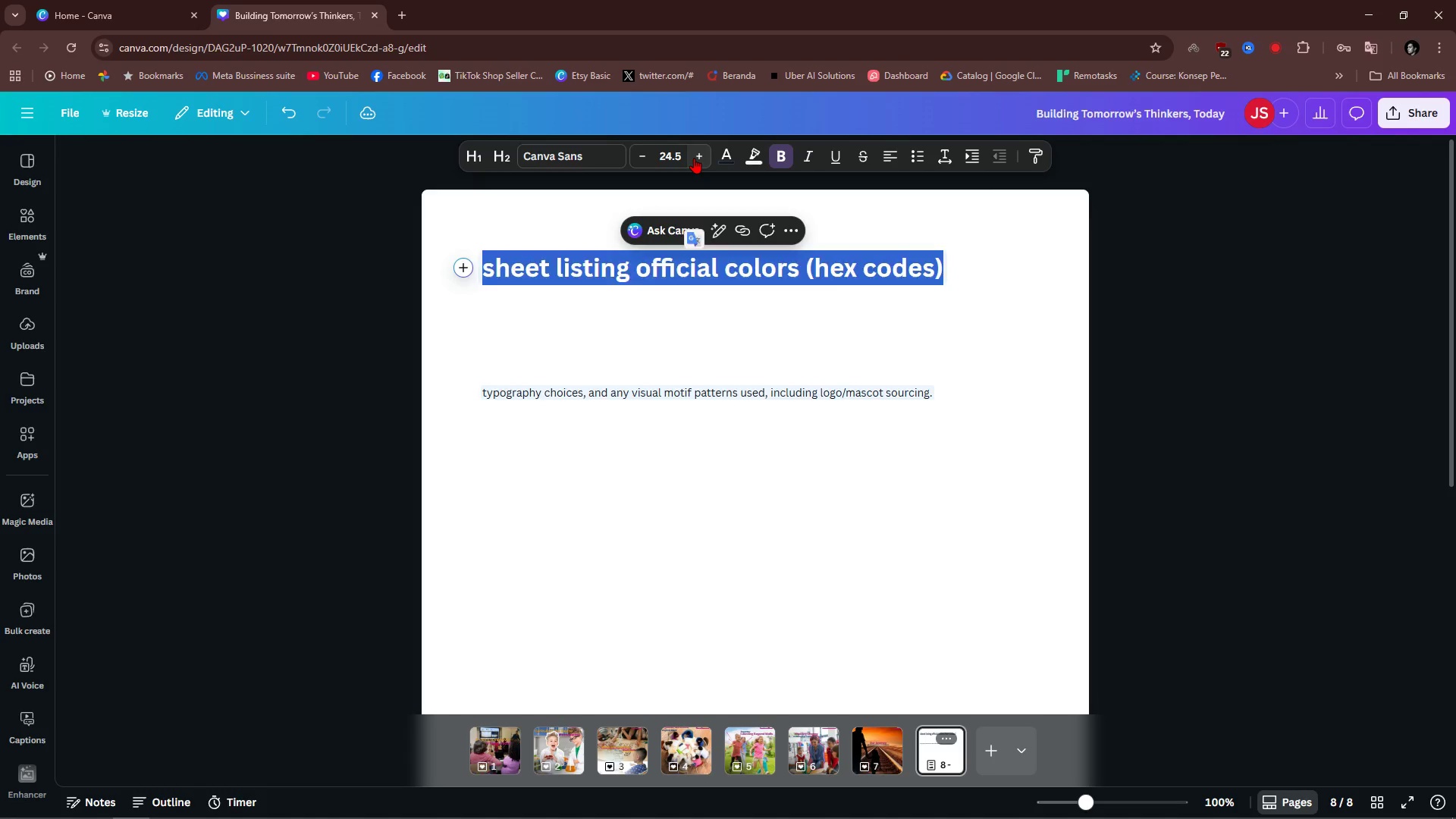 
triple_click([694, 158])
 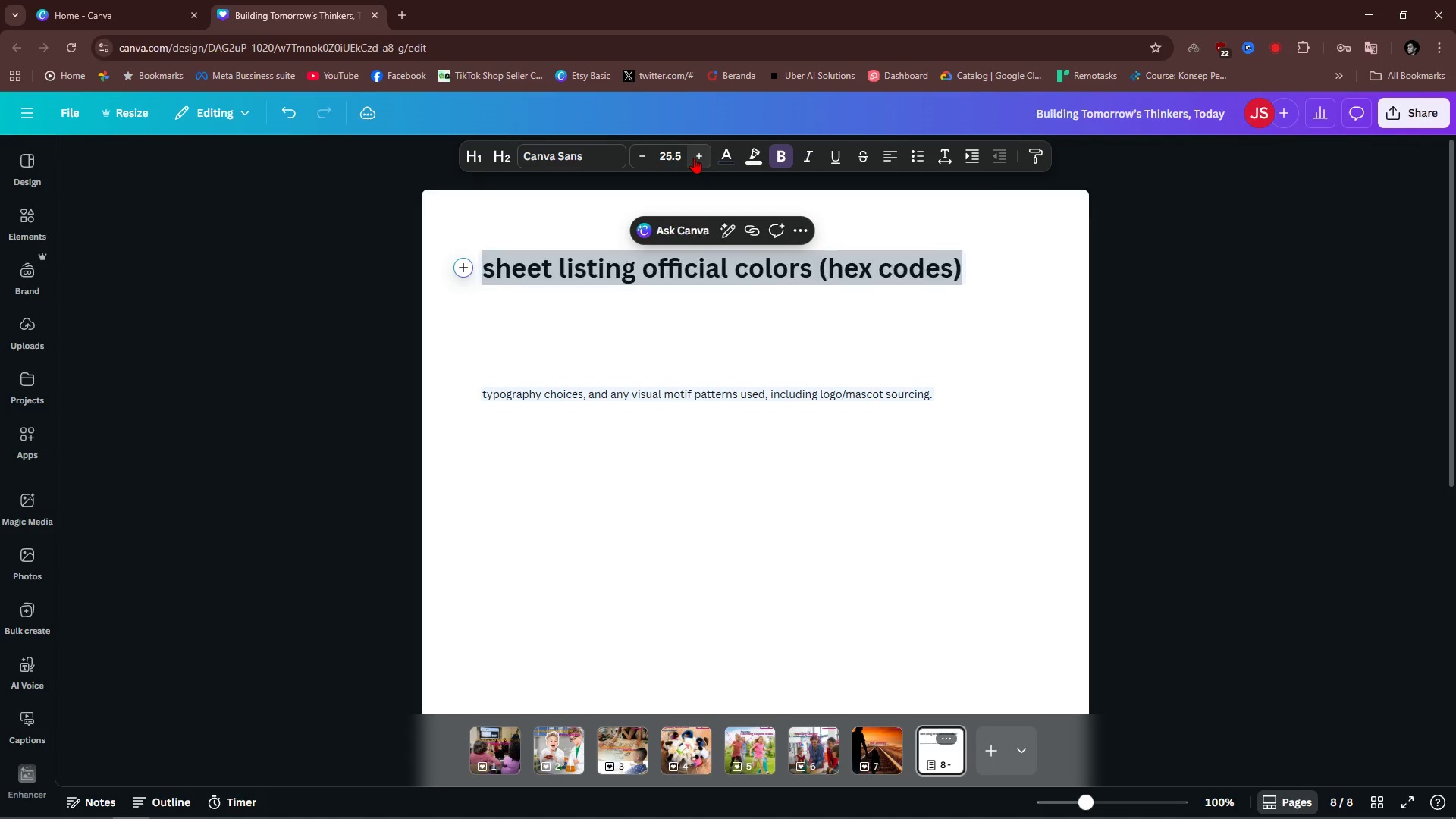 
triple_click([694, 158])
 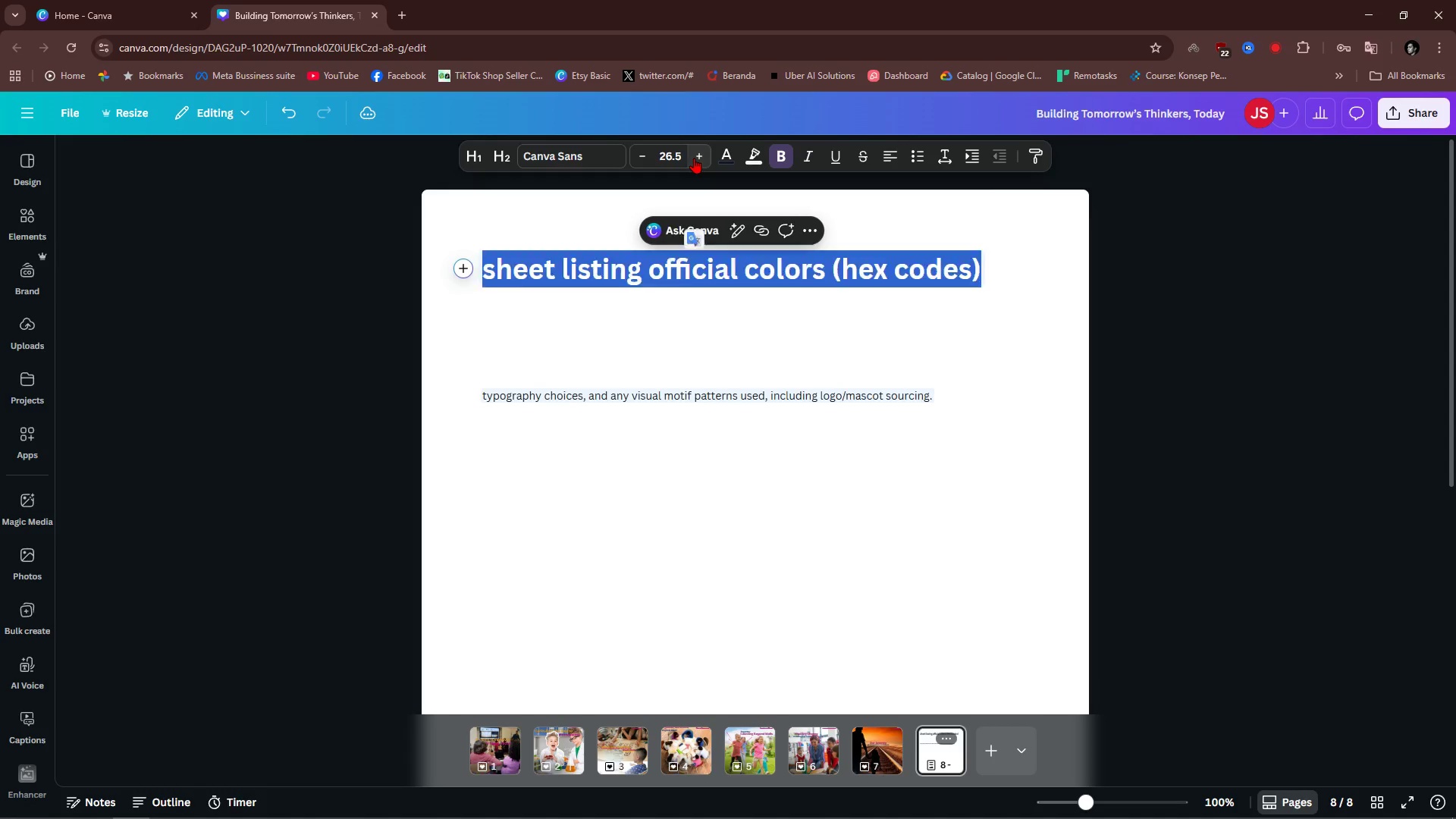 
triple_click([694, 158])
 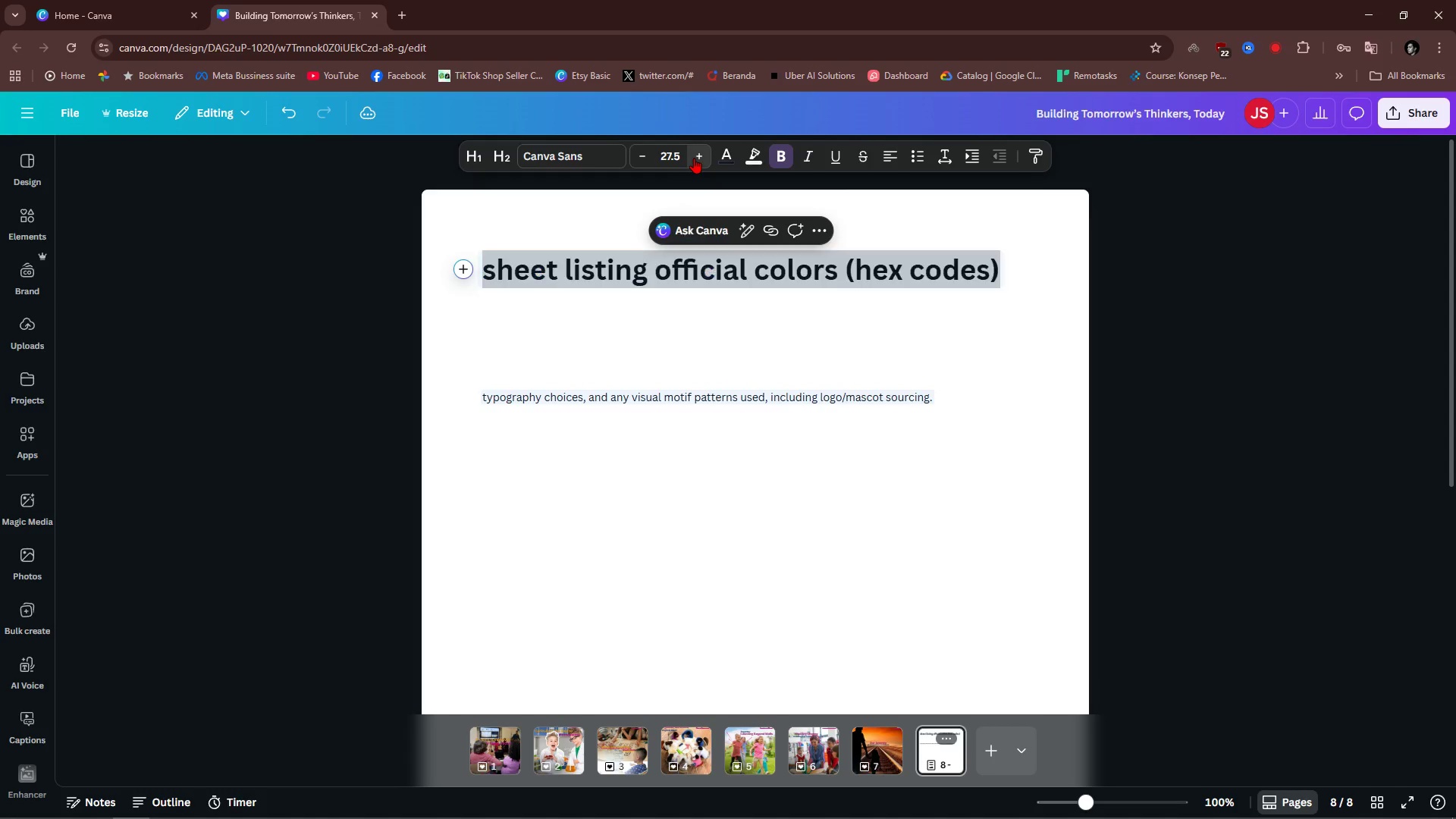 
triple_click([694, 158])
 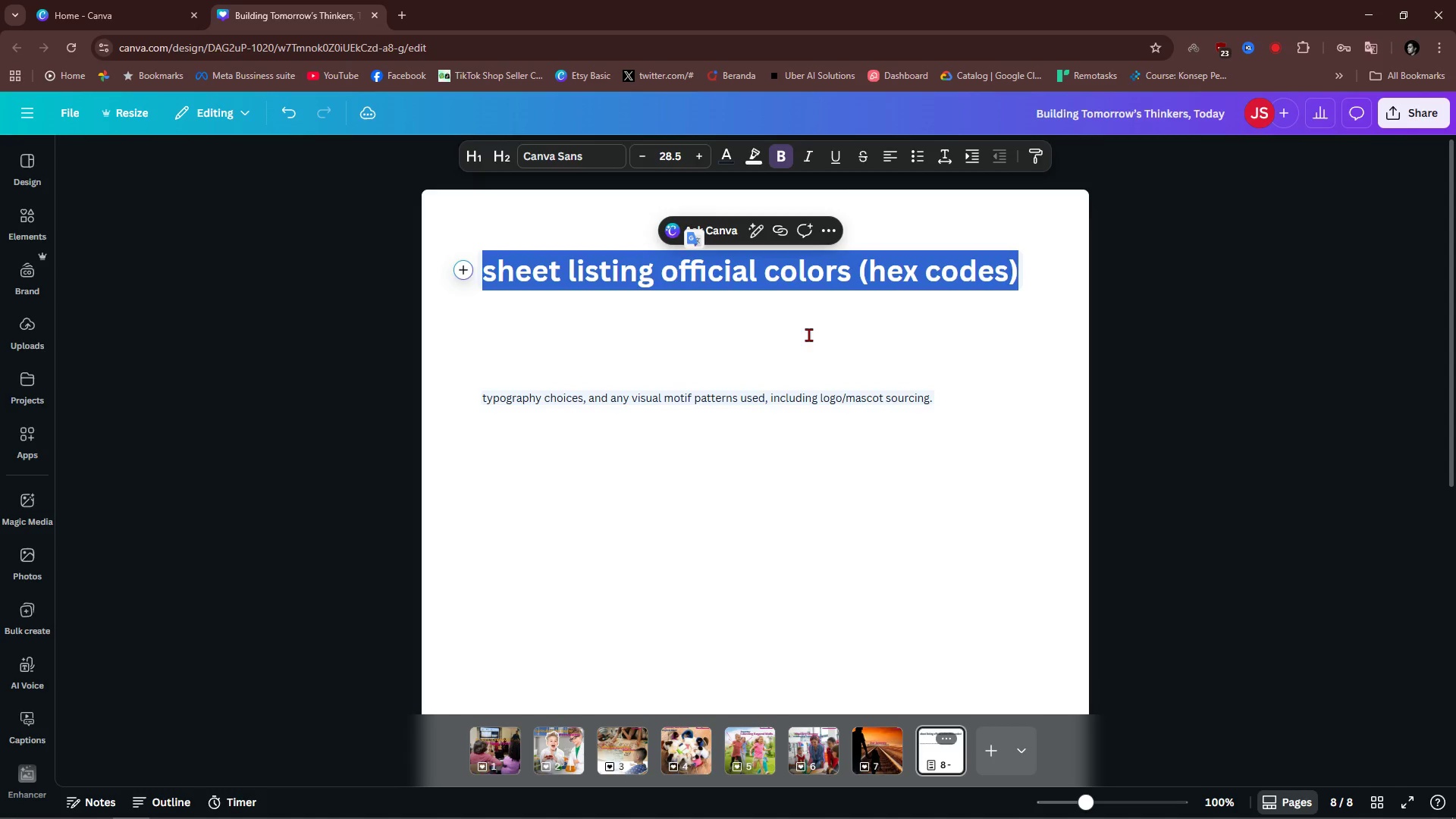 
left_click([824, 342])
 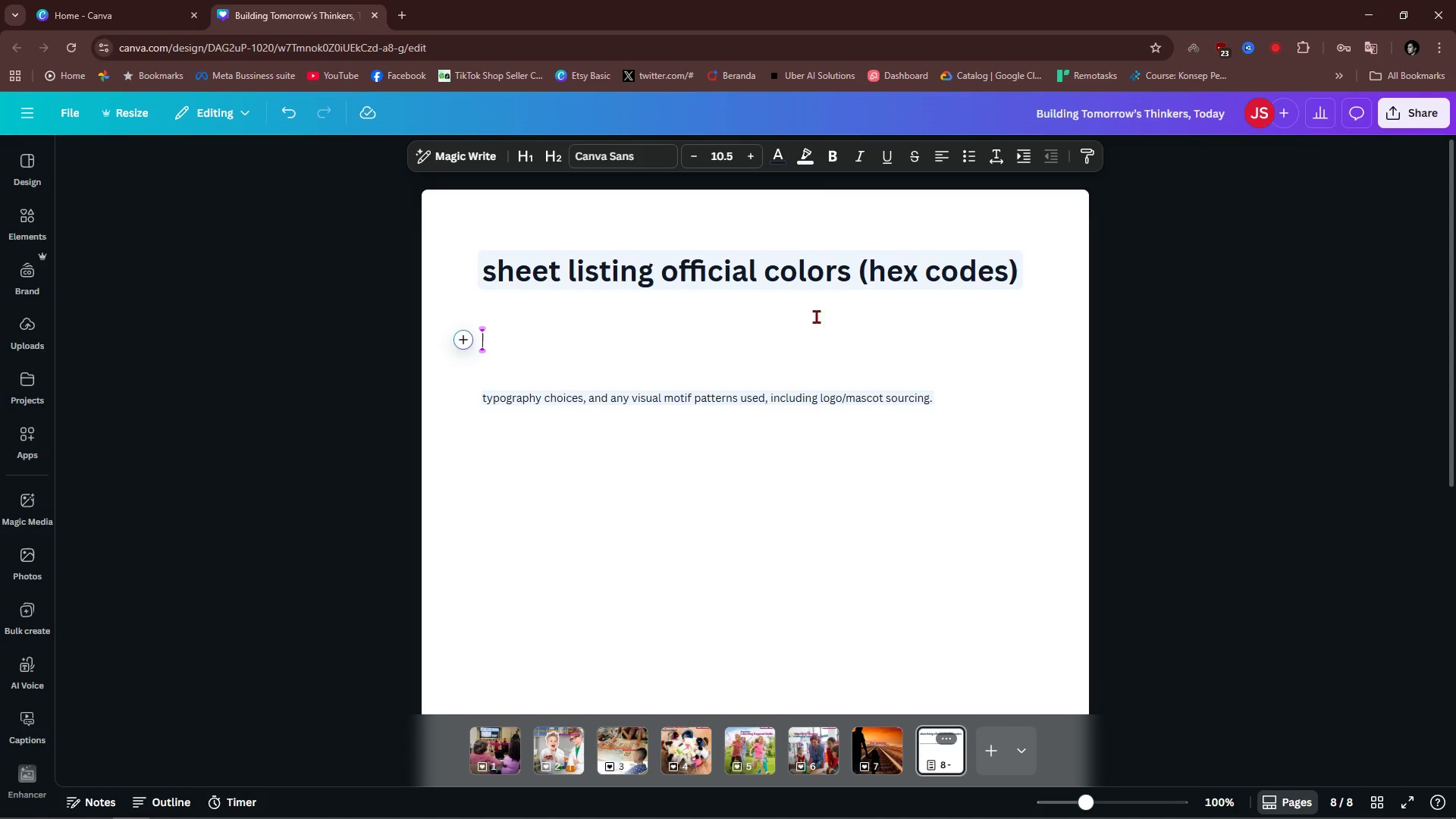 
left_click([829, 284])
 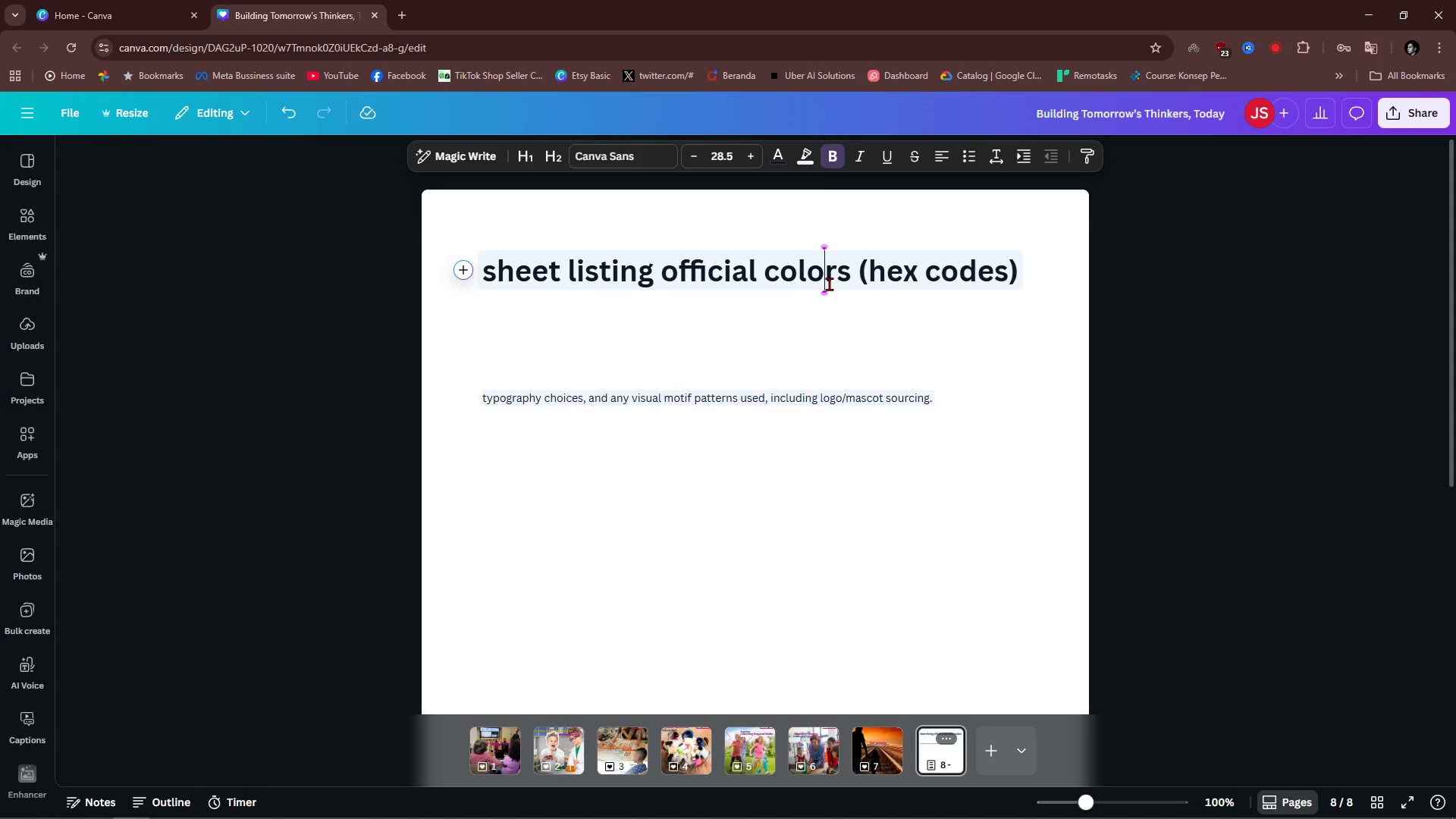 
key(Control+ControlLeft)
 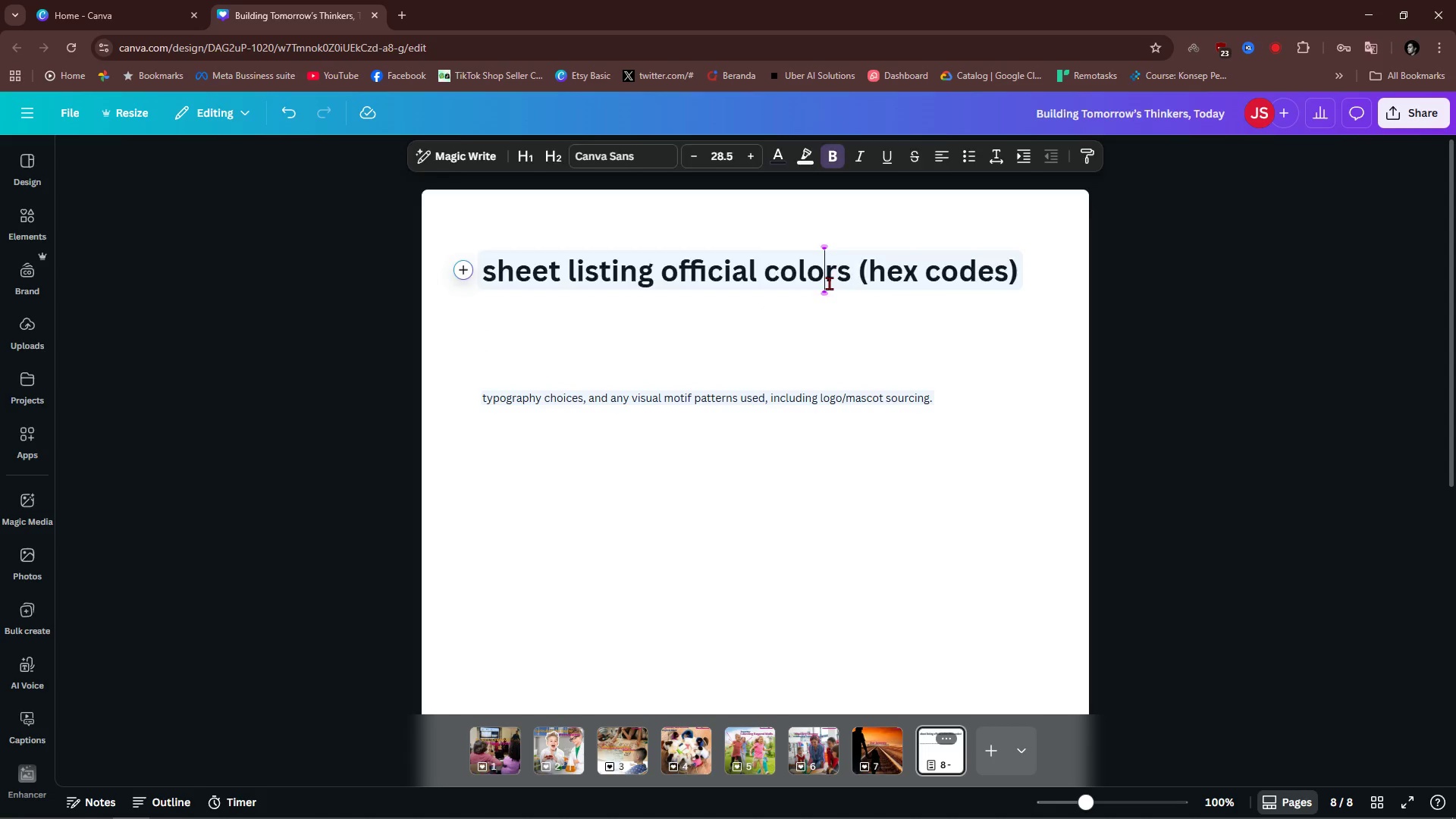 
key(Control+A)
 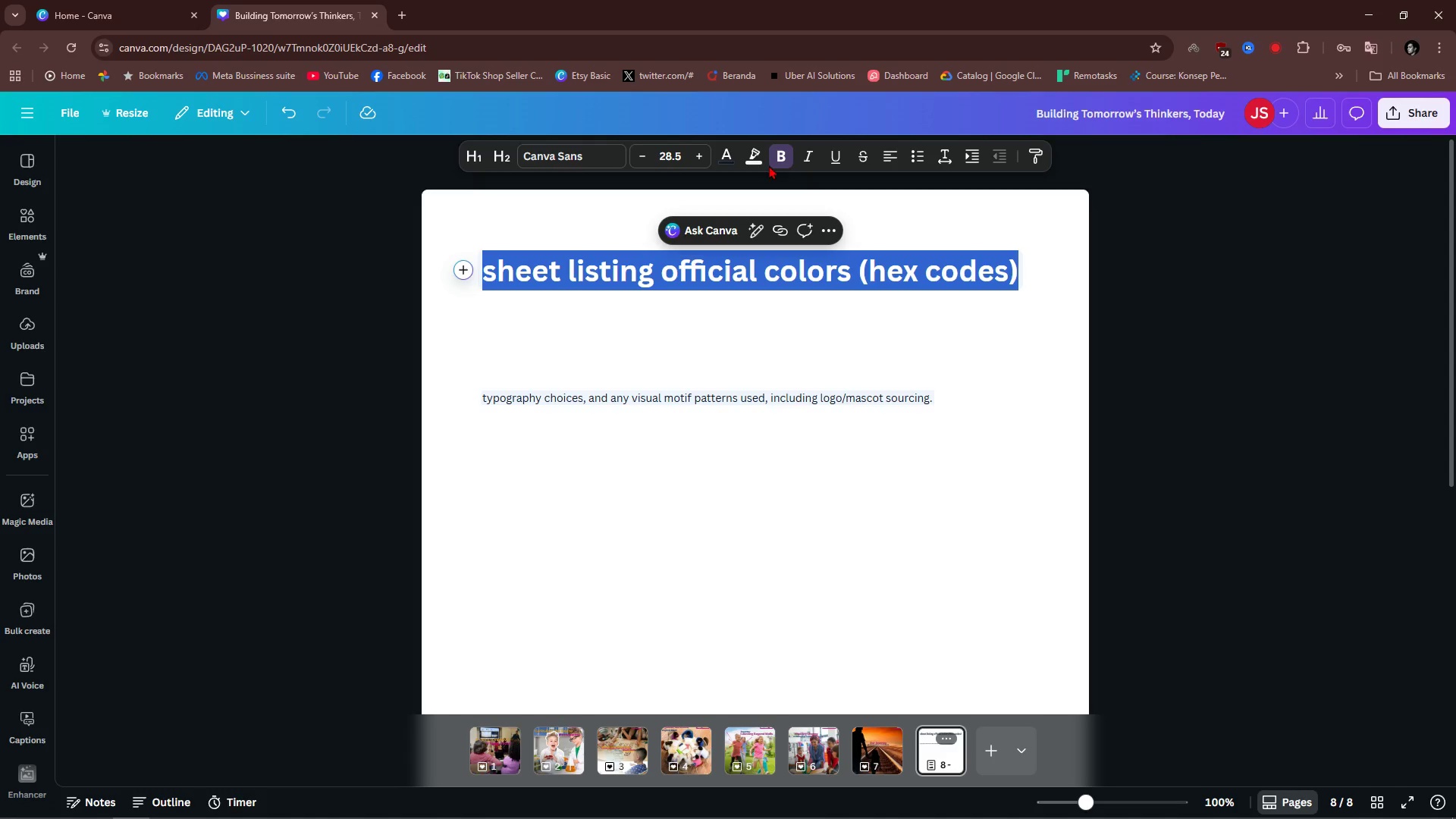 
left_click([752, 155])
 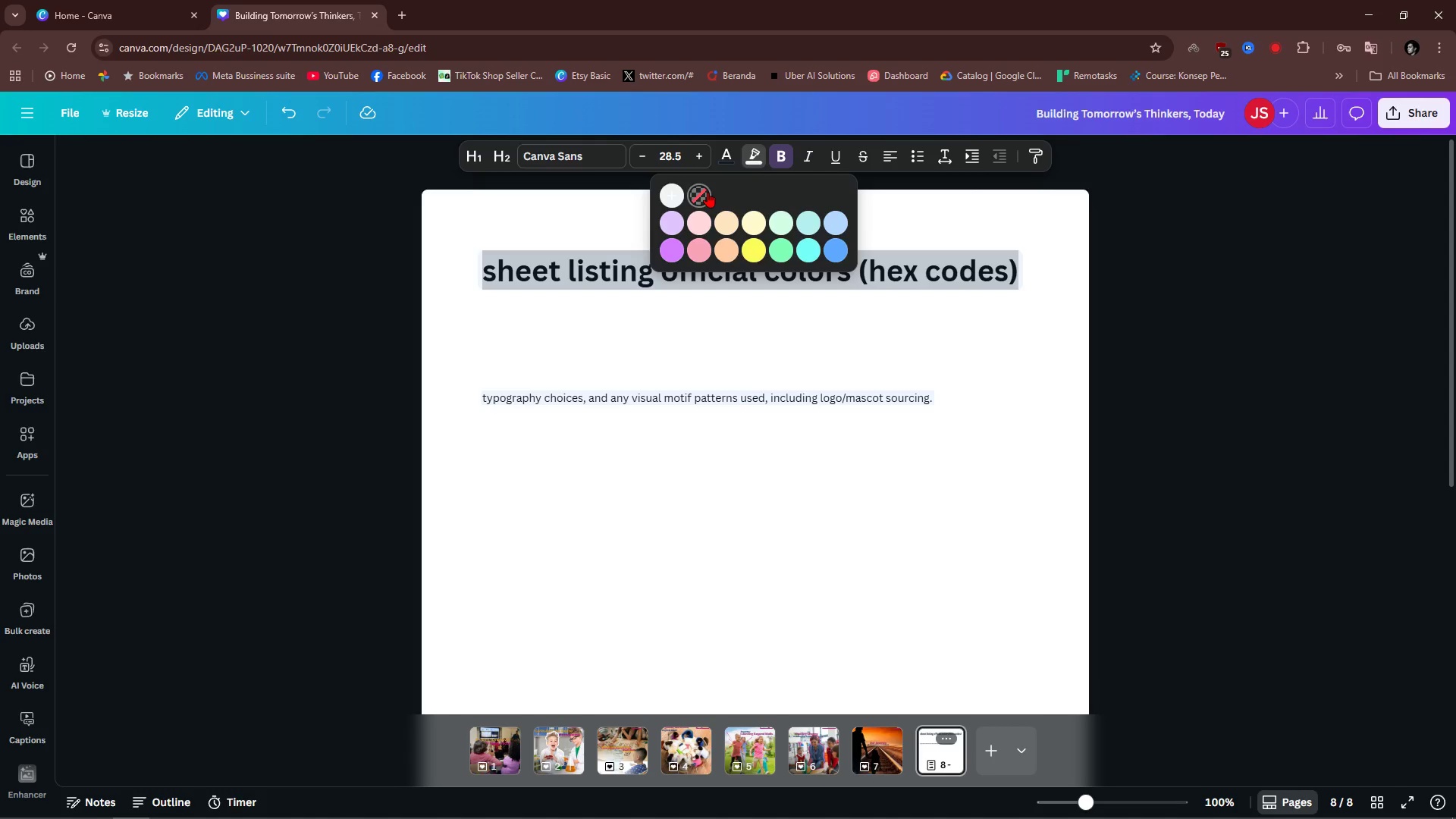 
double_click([792, 382])
 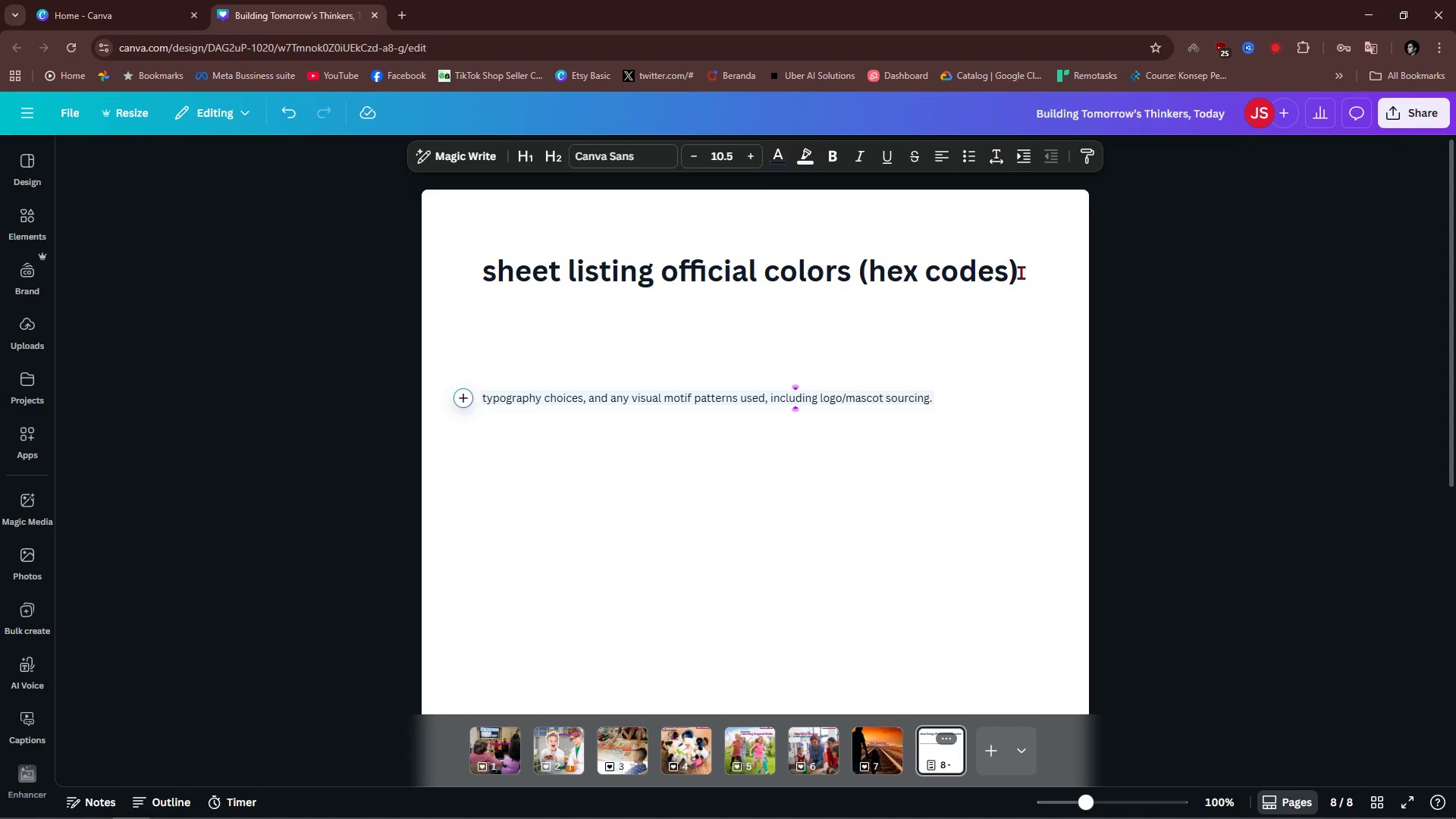 
left_click_drag(start_coordinate=[1028, 265], to_coordinate=[1010, 273])
 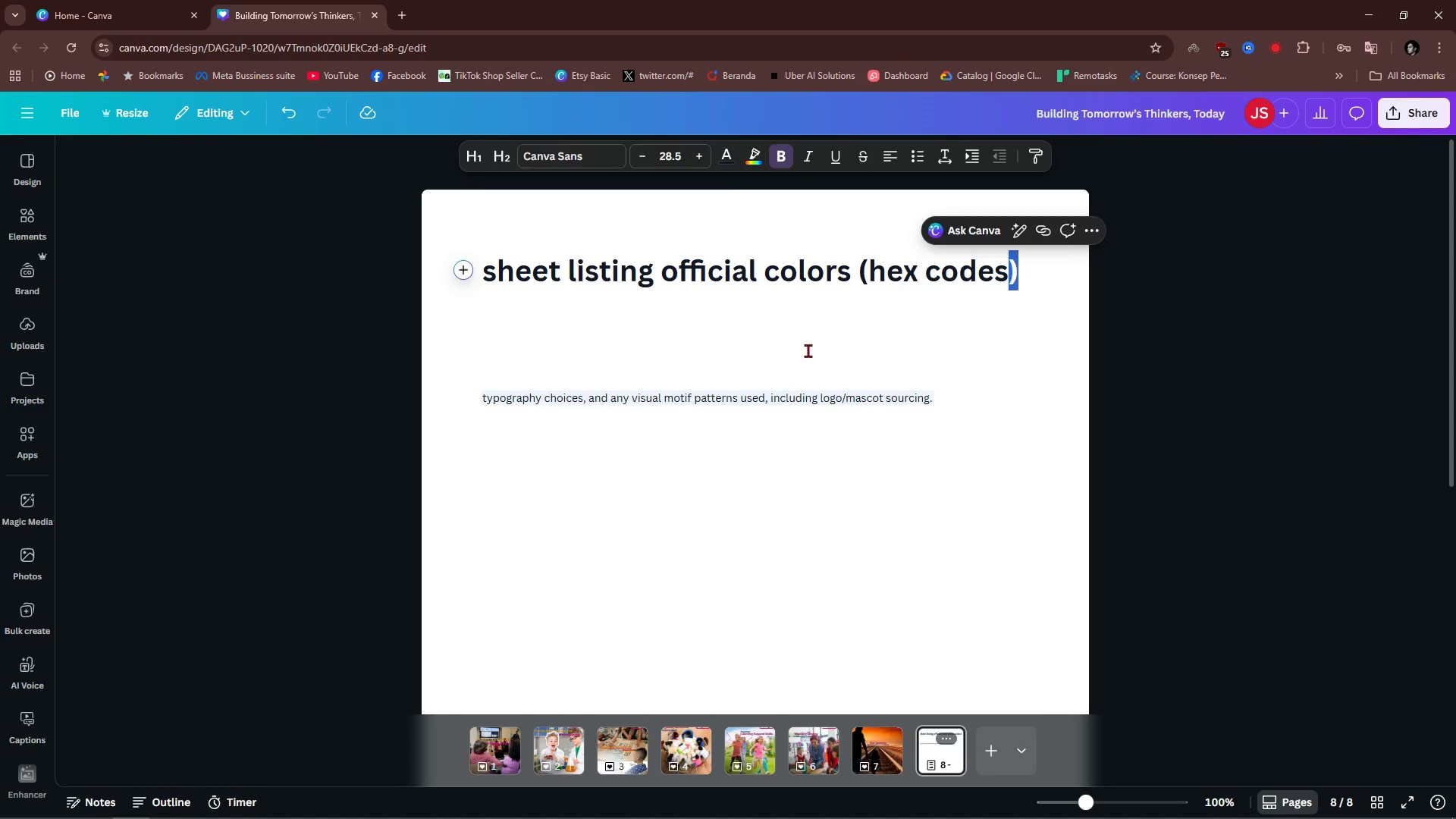 
left_click([808, 350])
 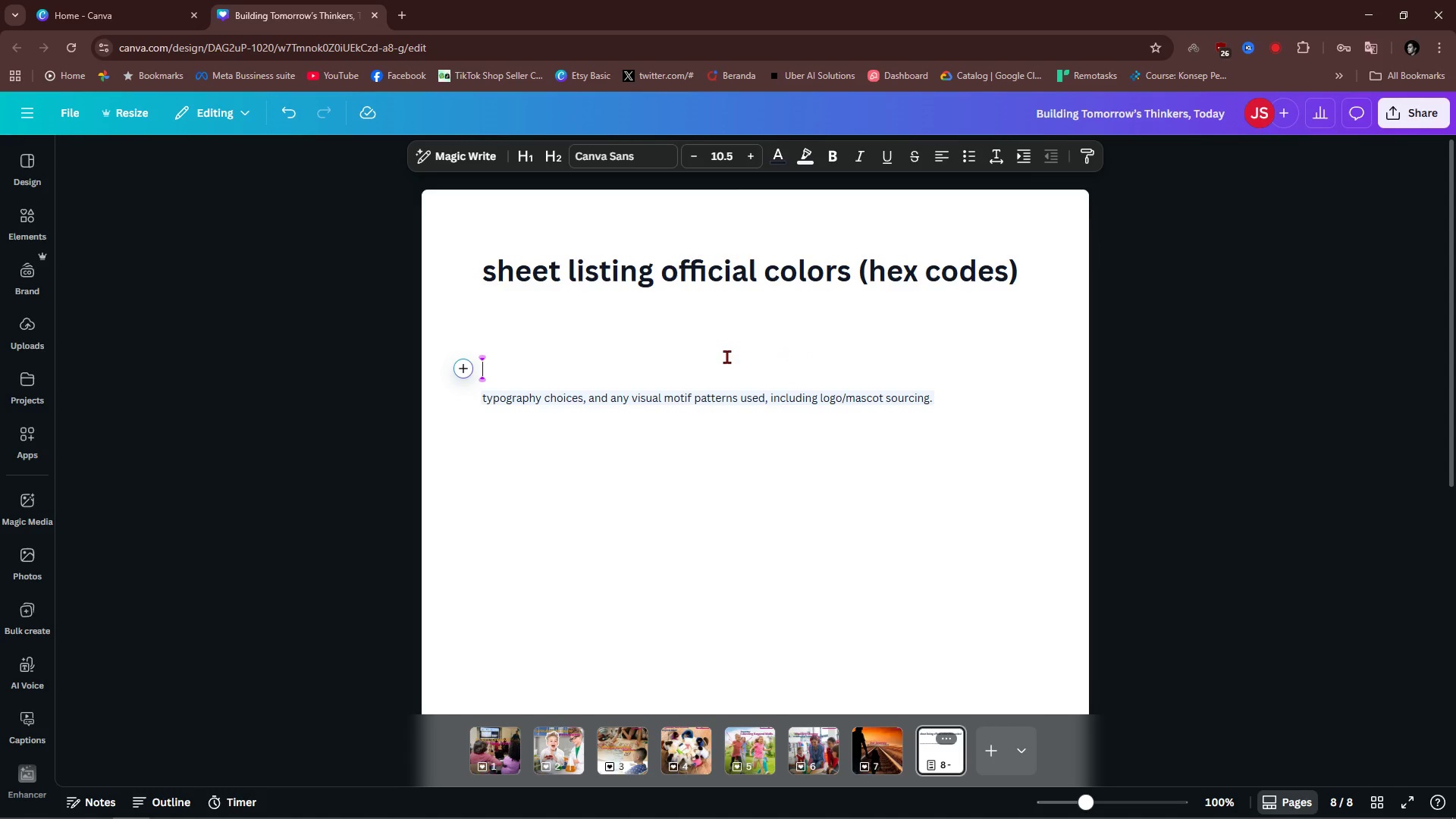 
key(Enter)
 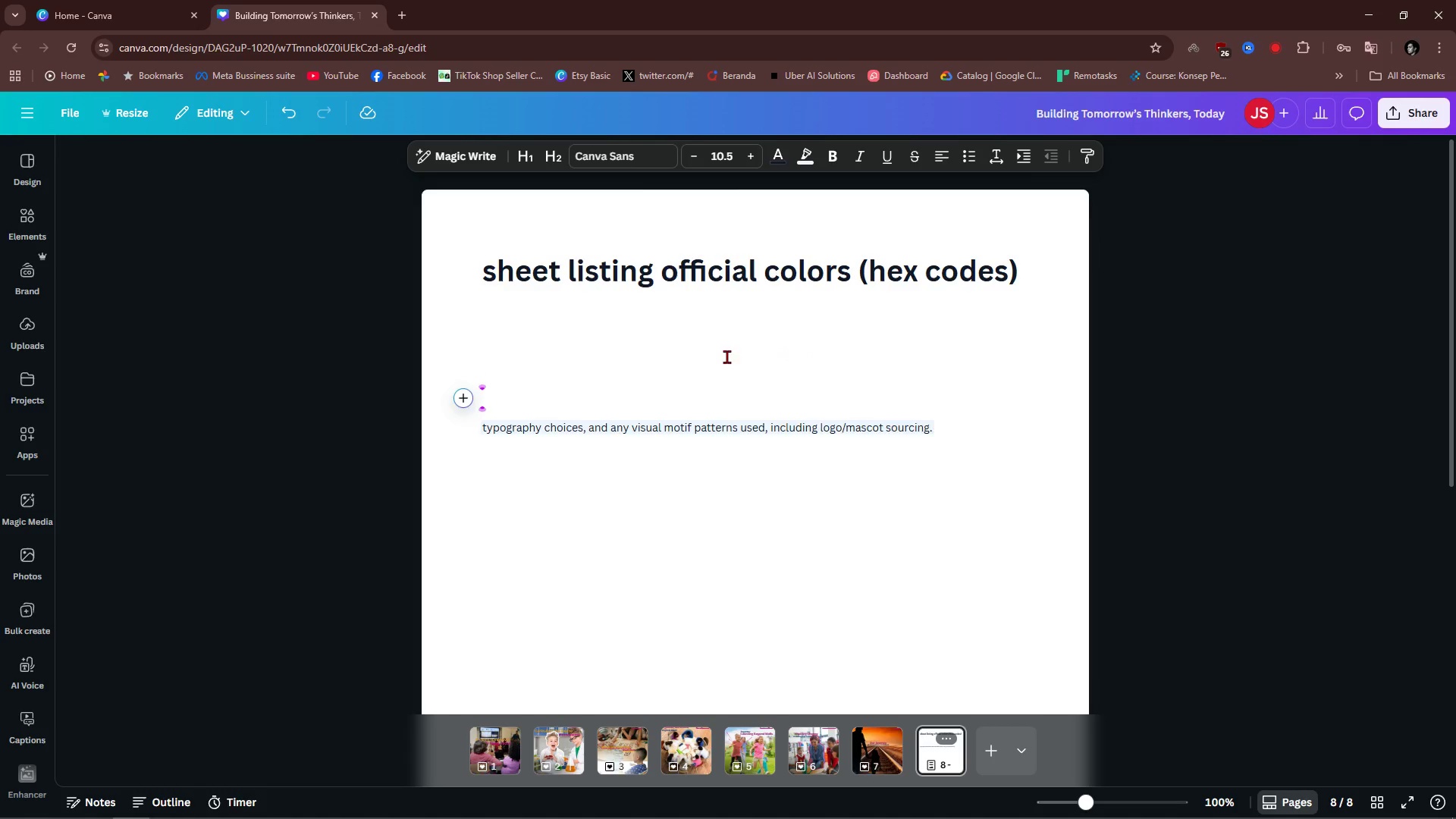 
key(Enter)
 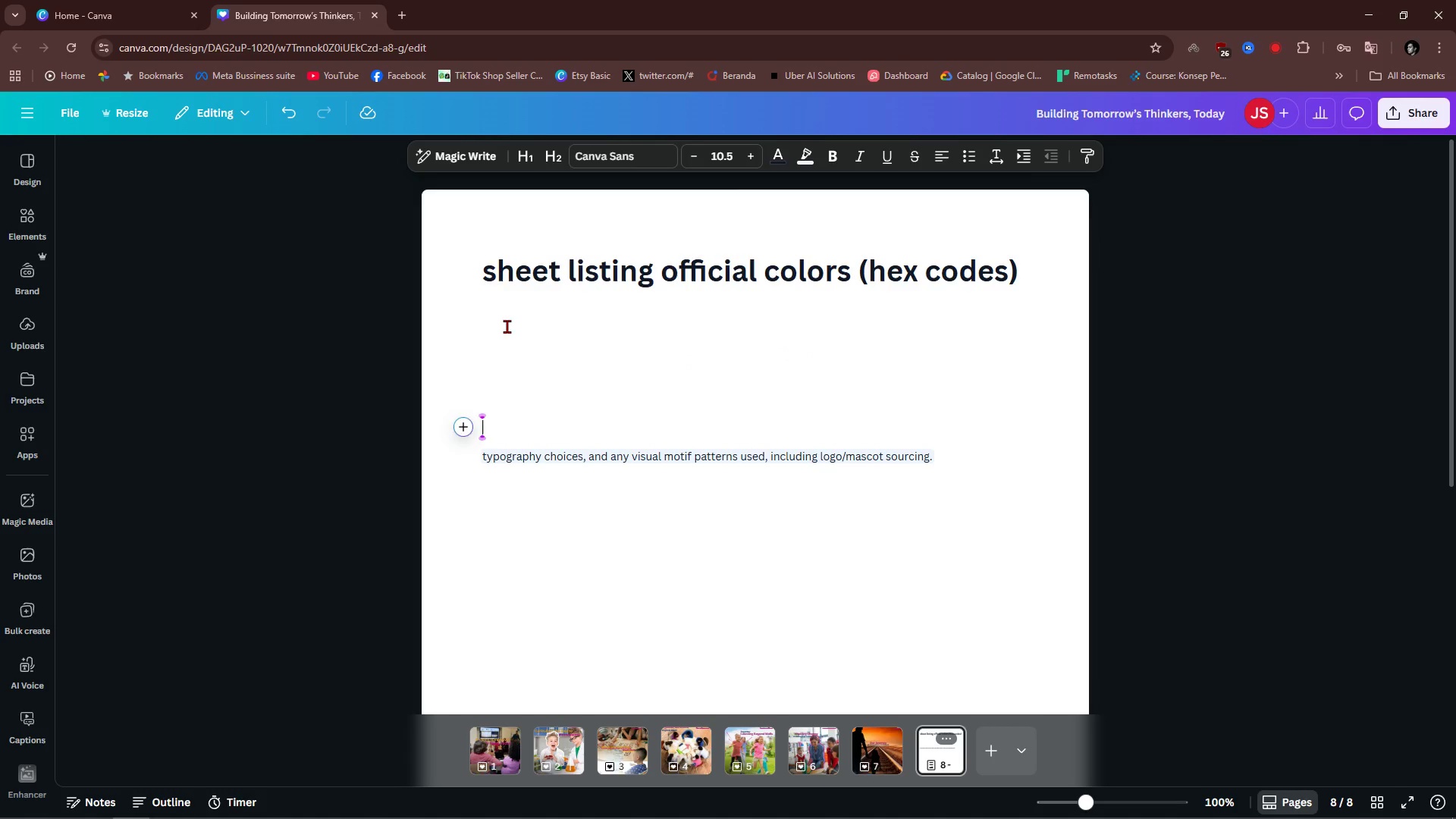 
left_click([507, 326])
 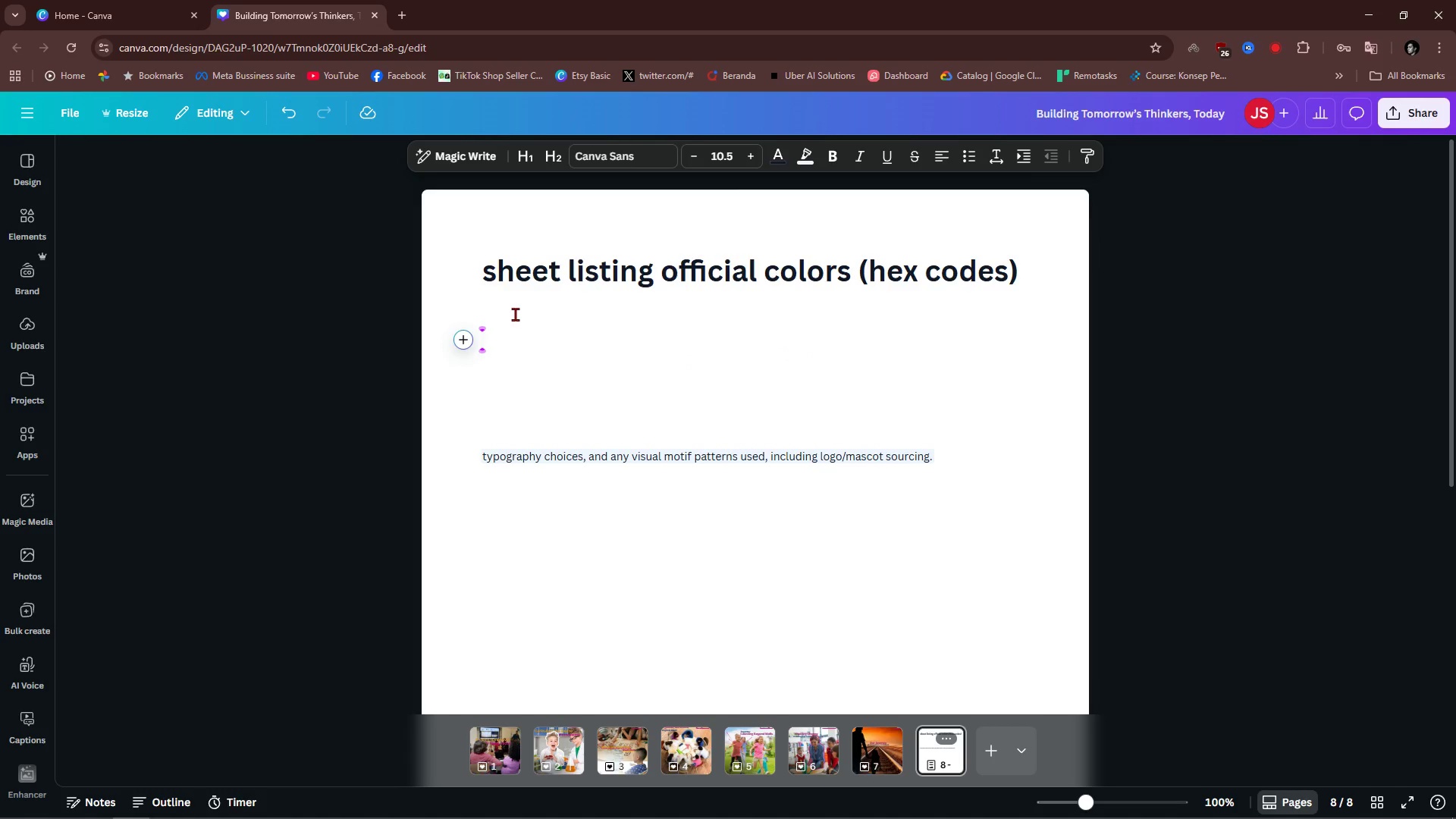 
left_click([515, 314])
 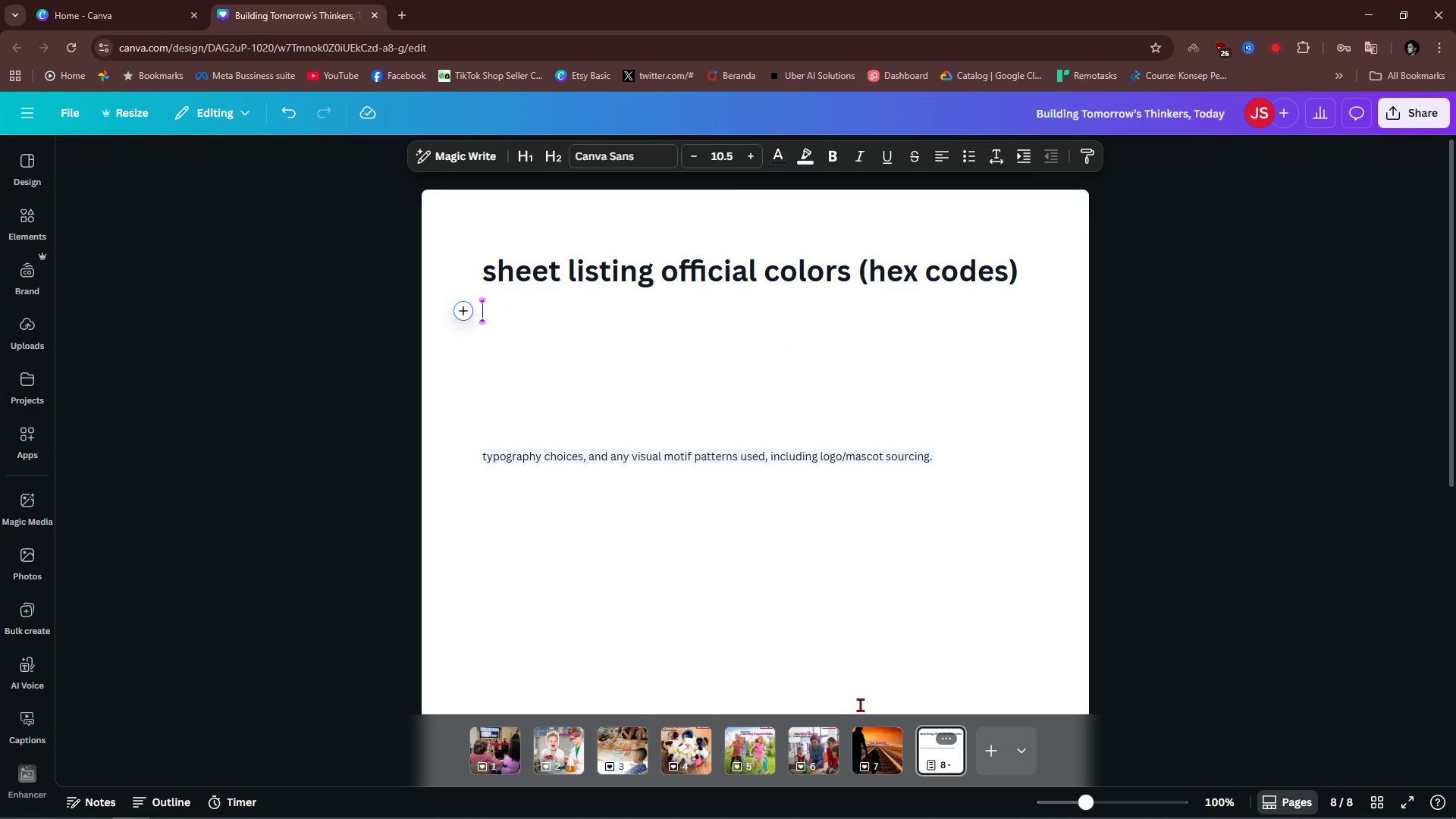 
left_click([880, 755])
 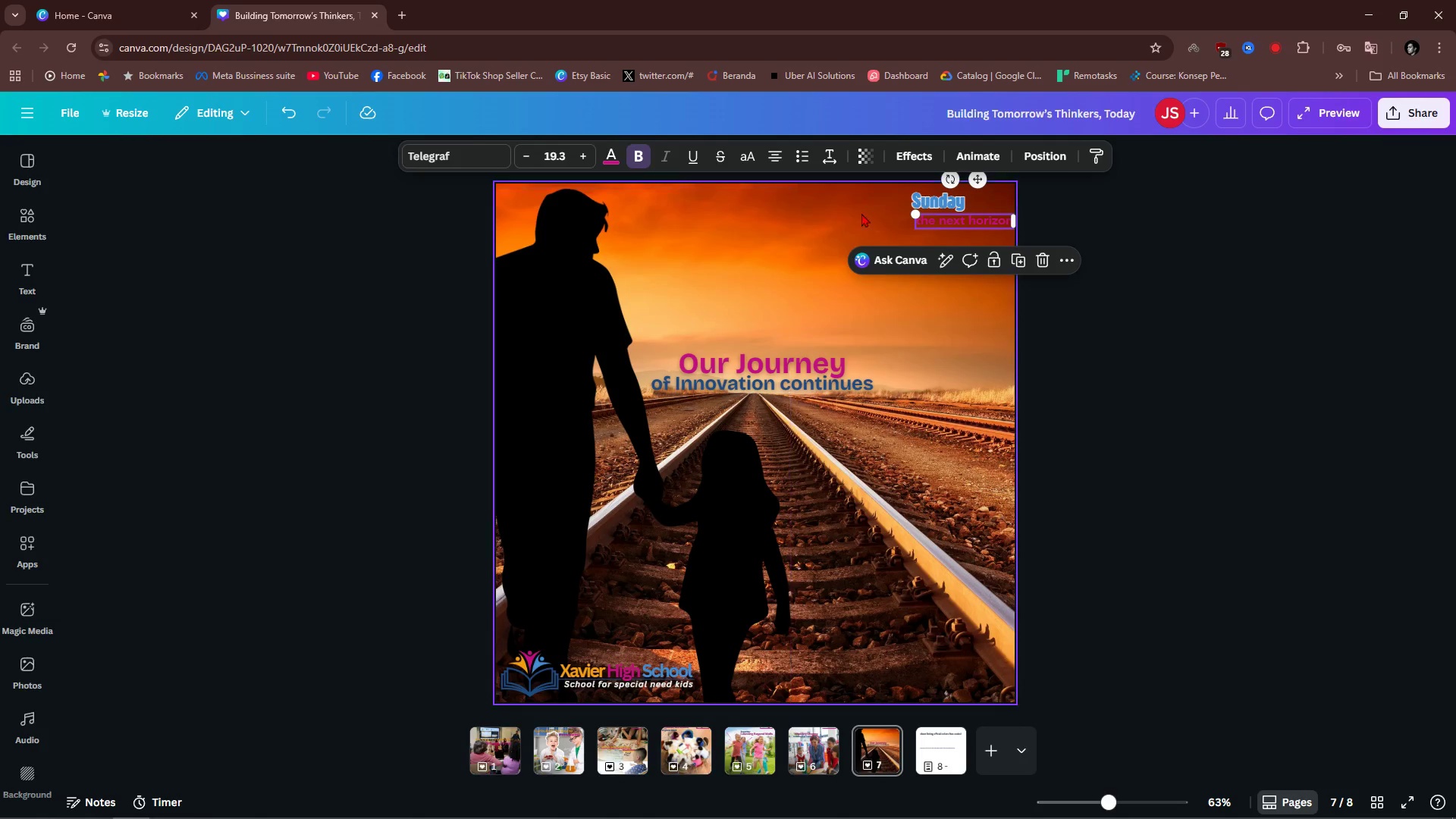 
left_click([608, 152])
 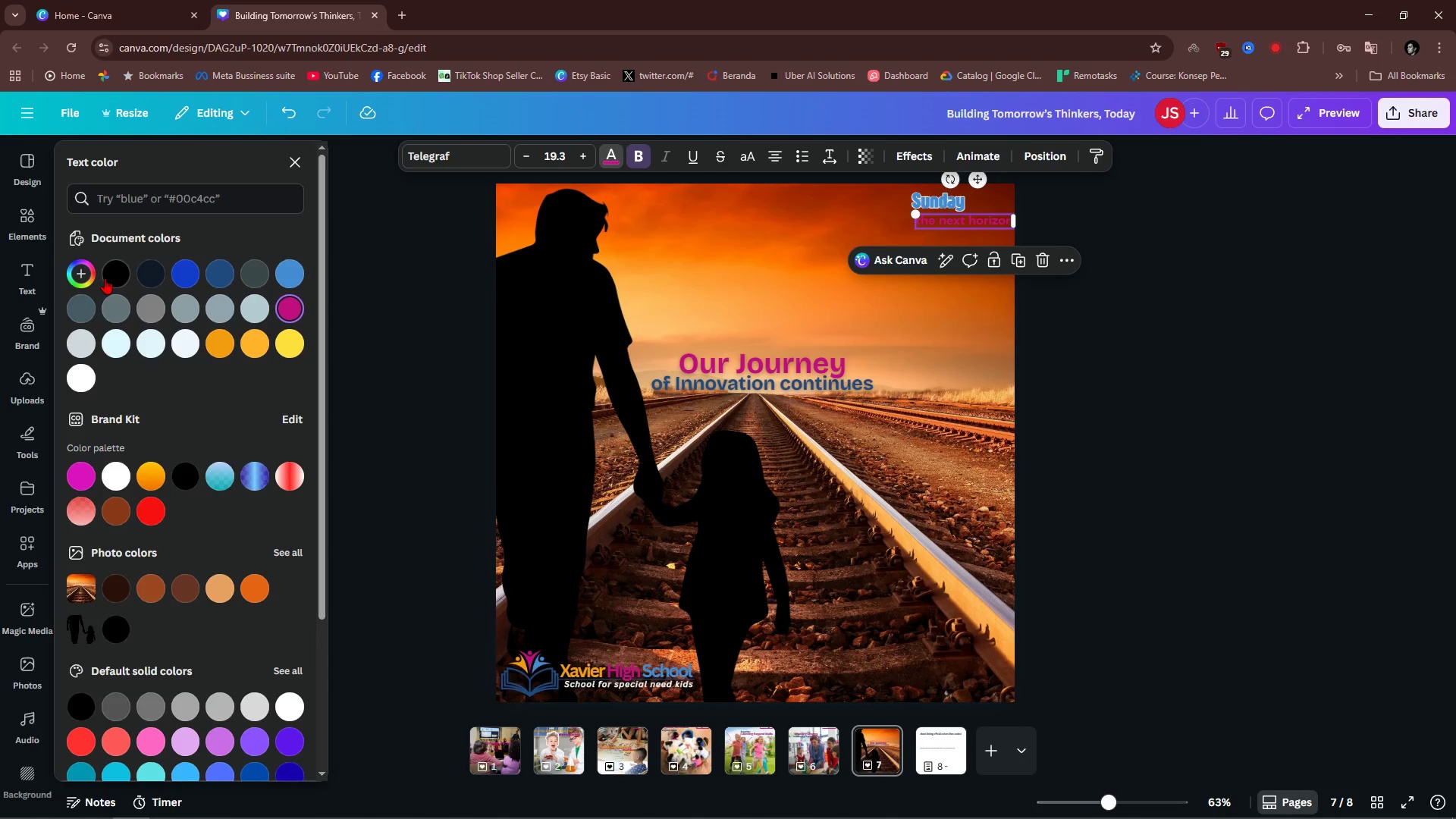 
left_click([88, 273])
 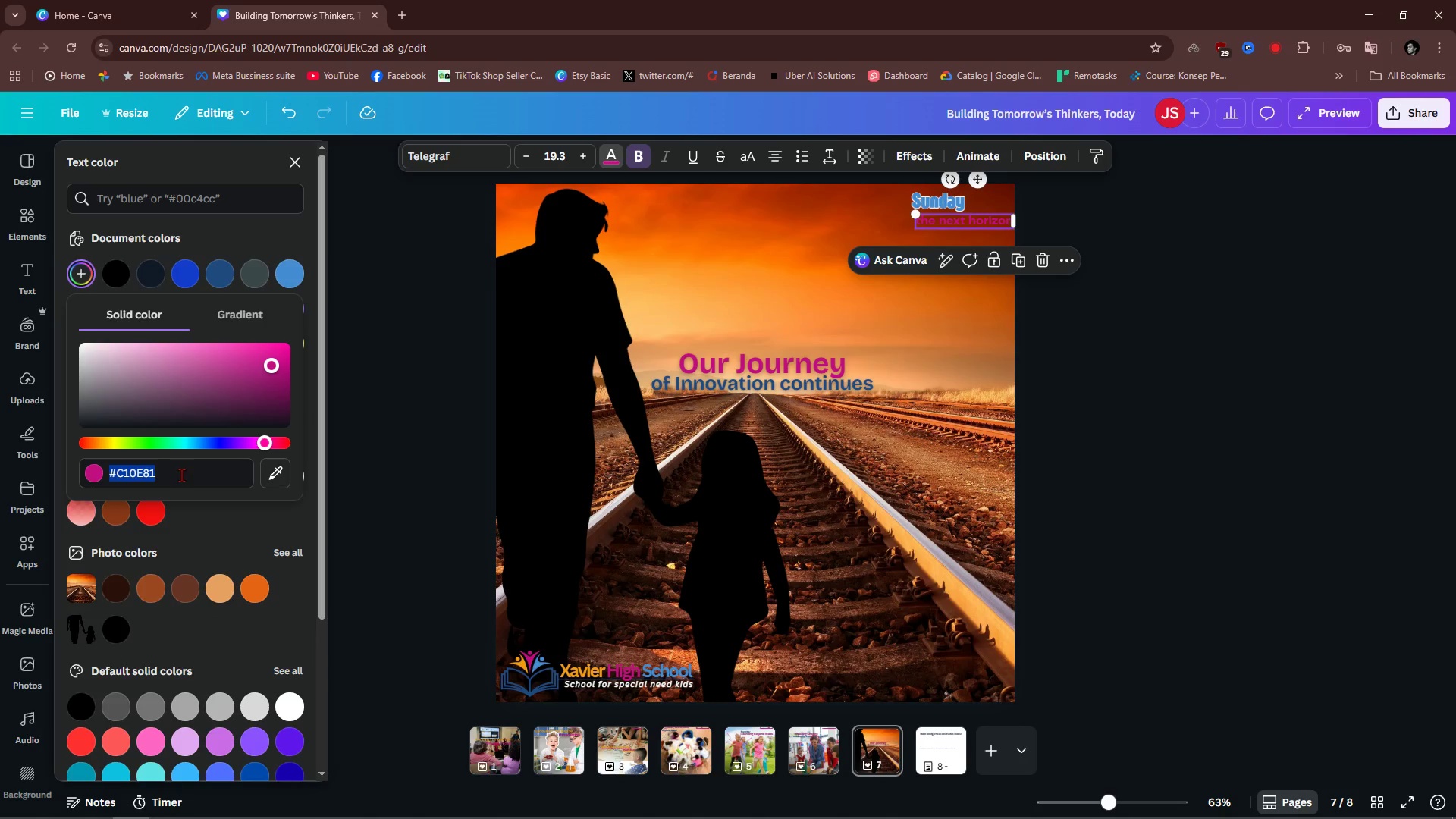 
key(Control+ControlLeft)
 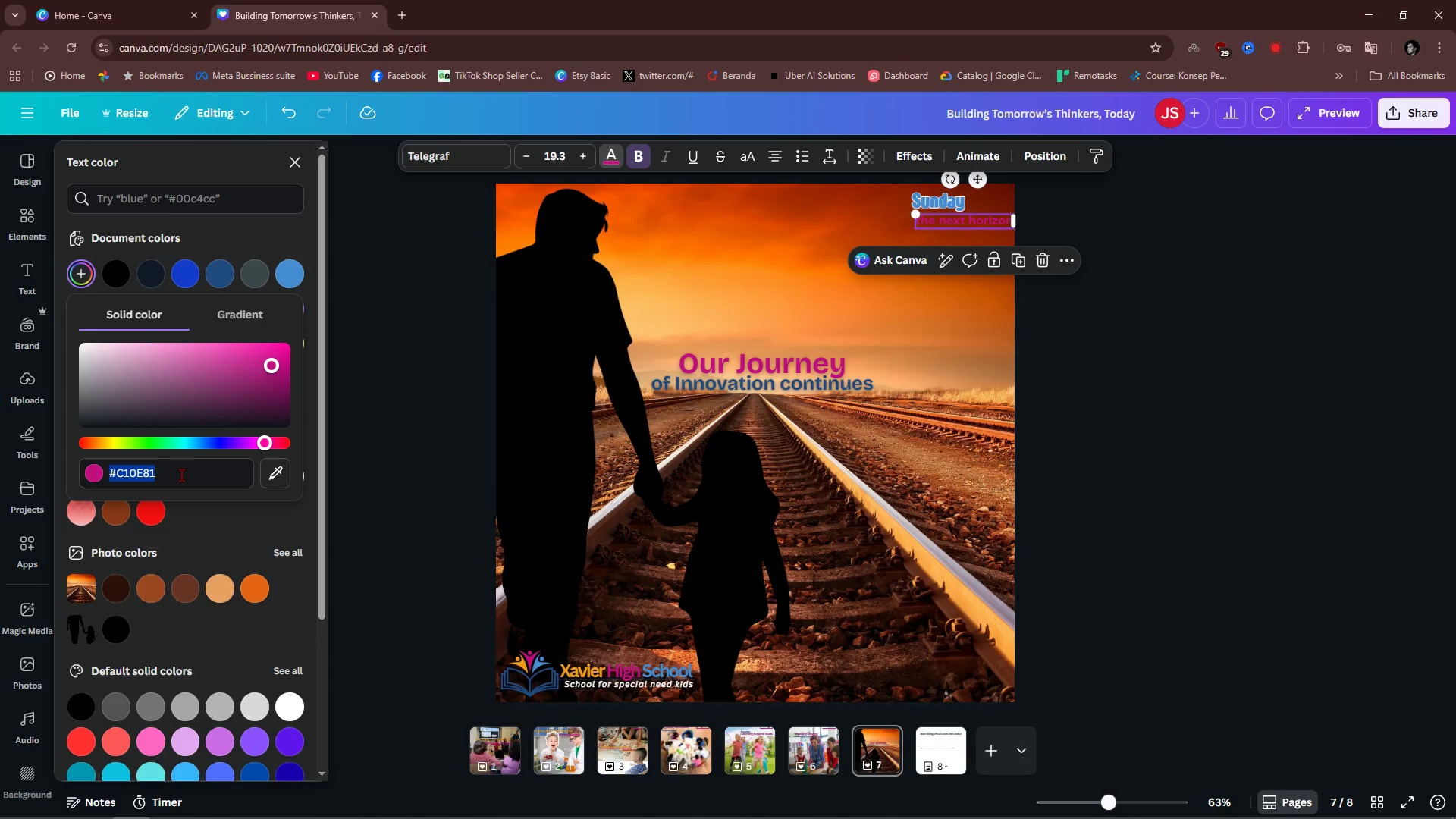 
key(Control+C)
 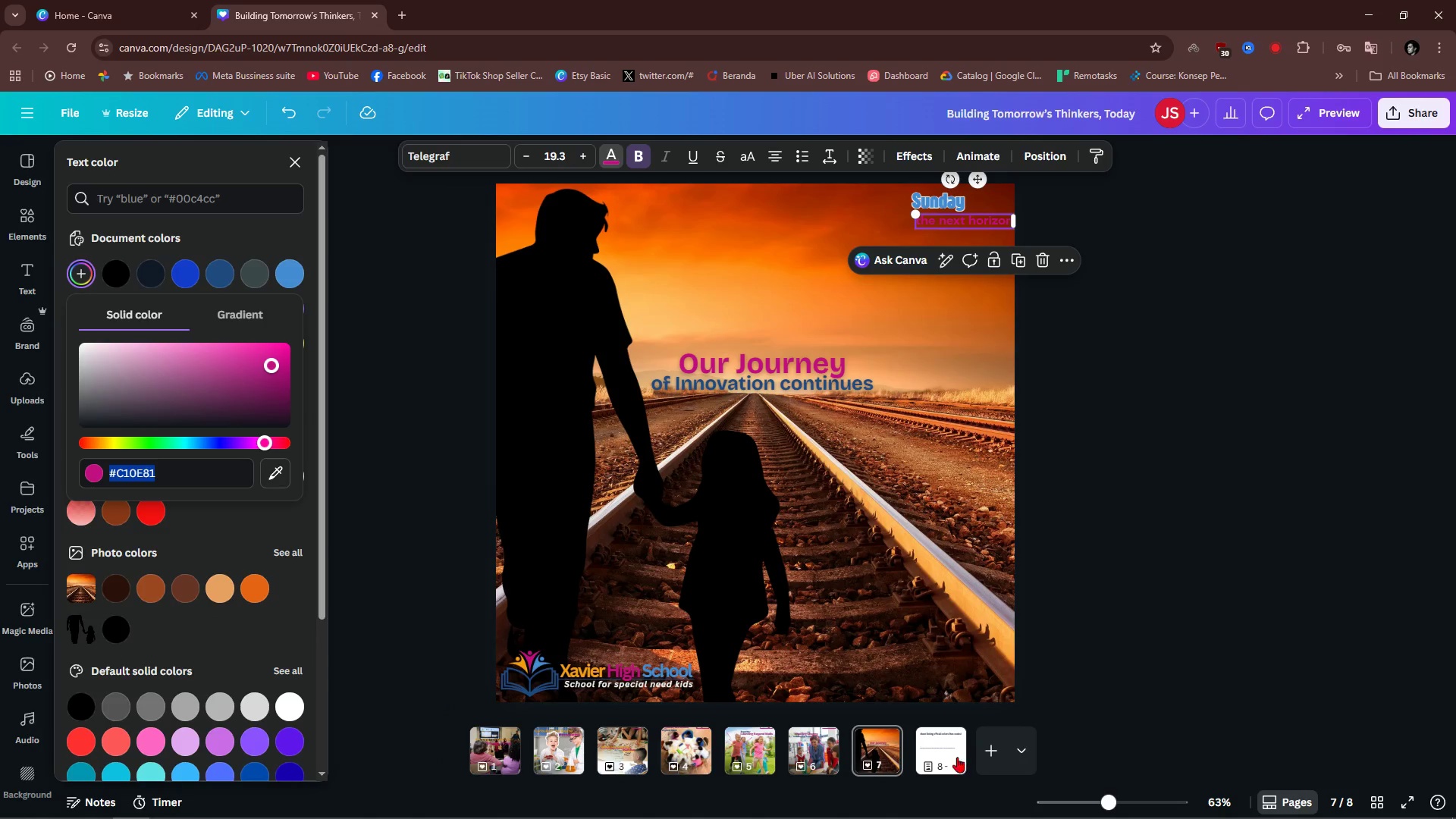 
left_click([914, 760])
 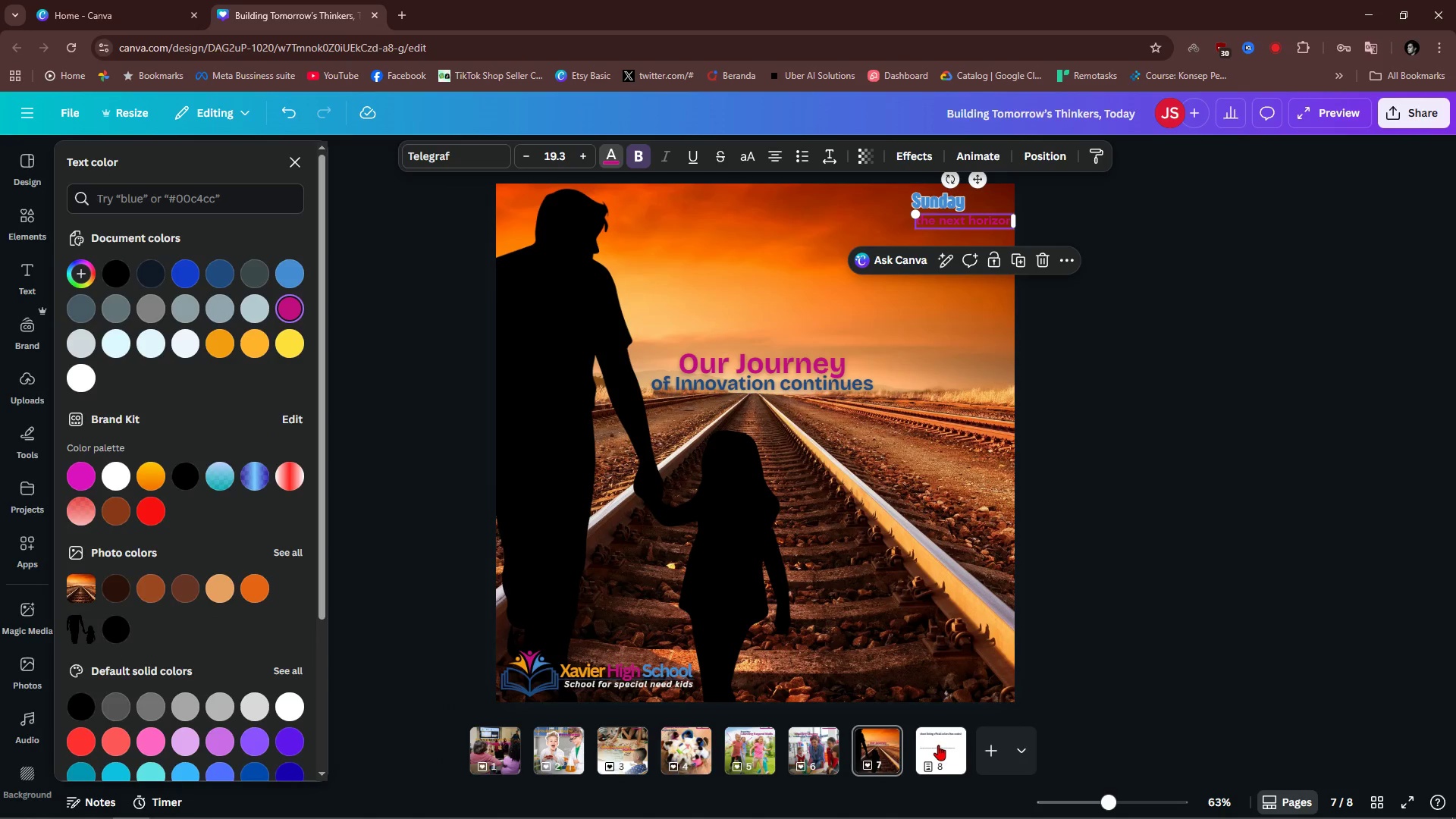 
double_click([938, 745])
 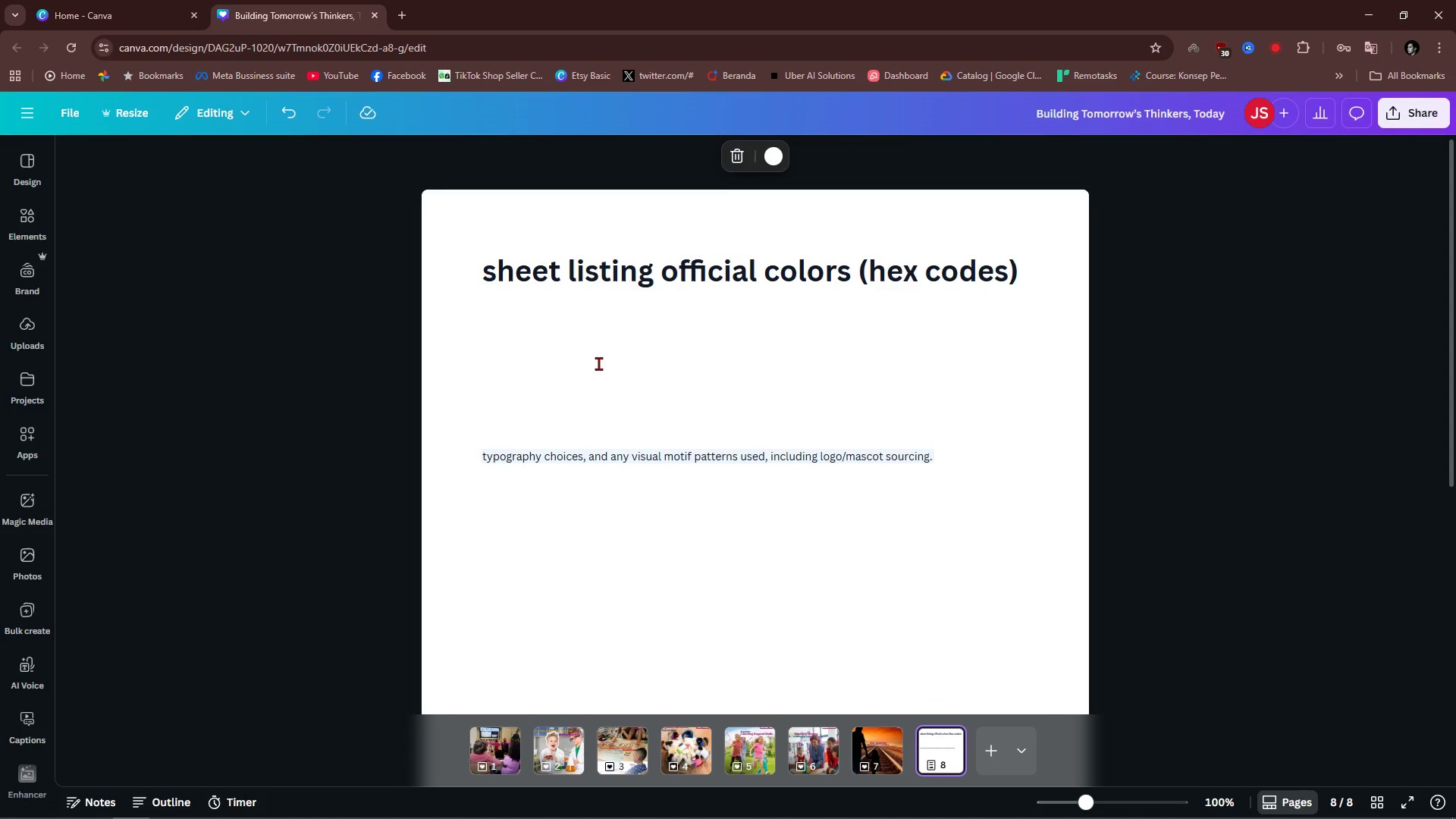 
left_click([577, 327])
 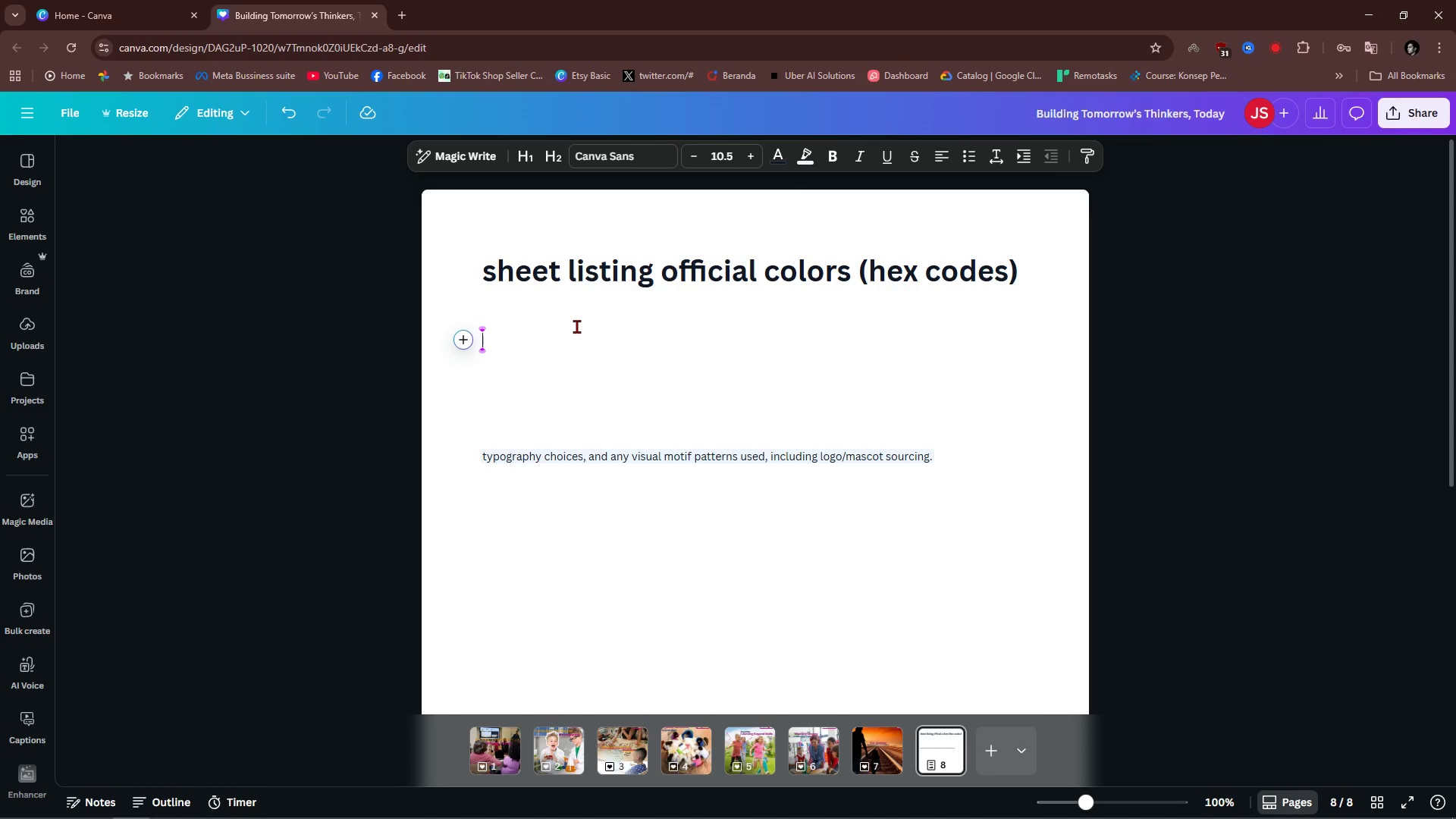 
key(ArrowUp)
 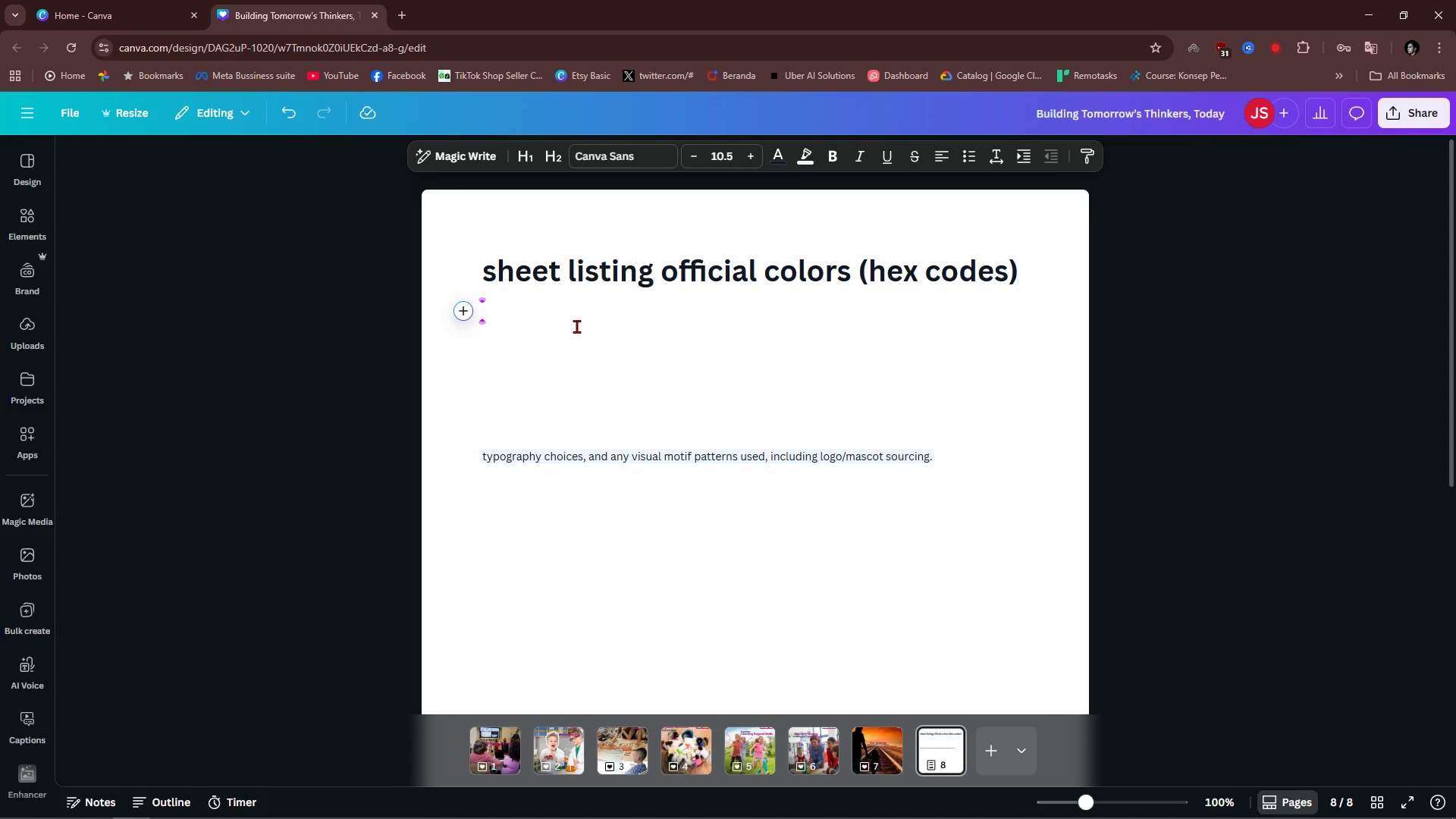 
key(Control+V)
 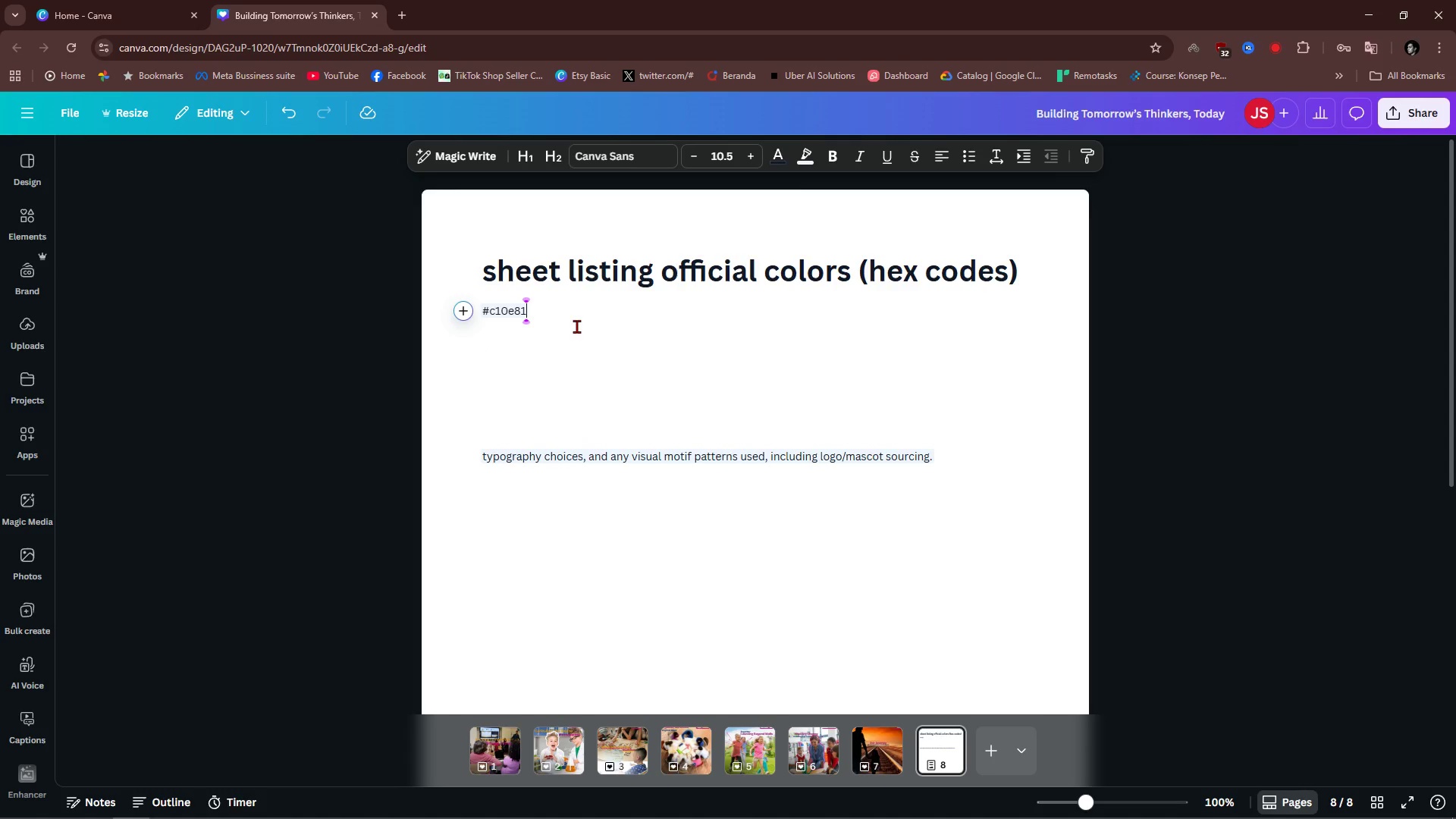 
key(Space)
 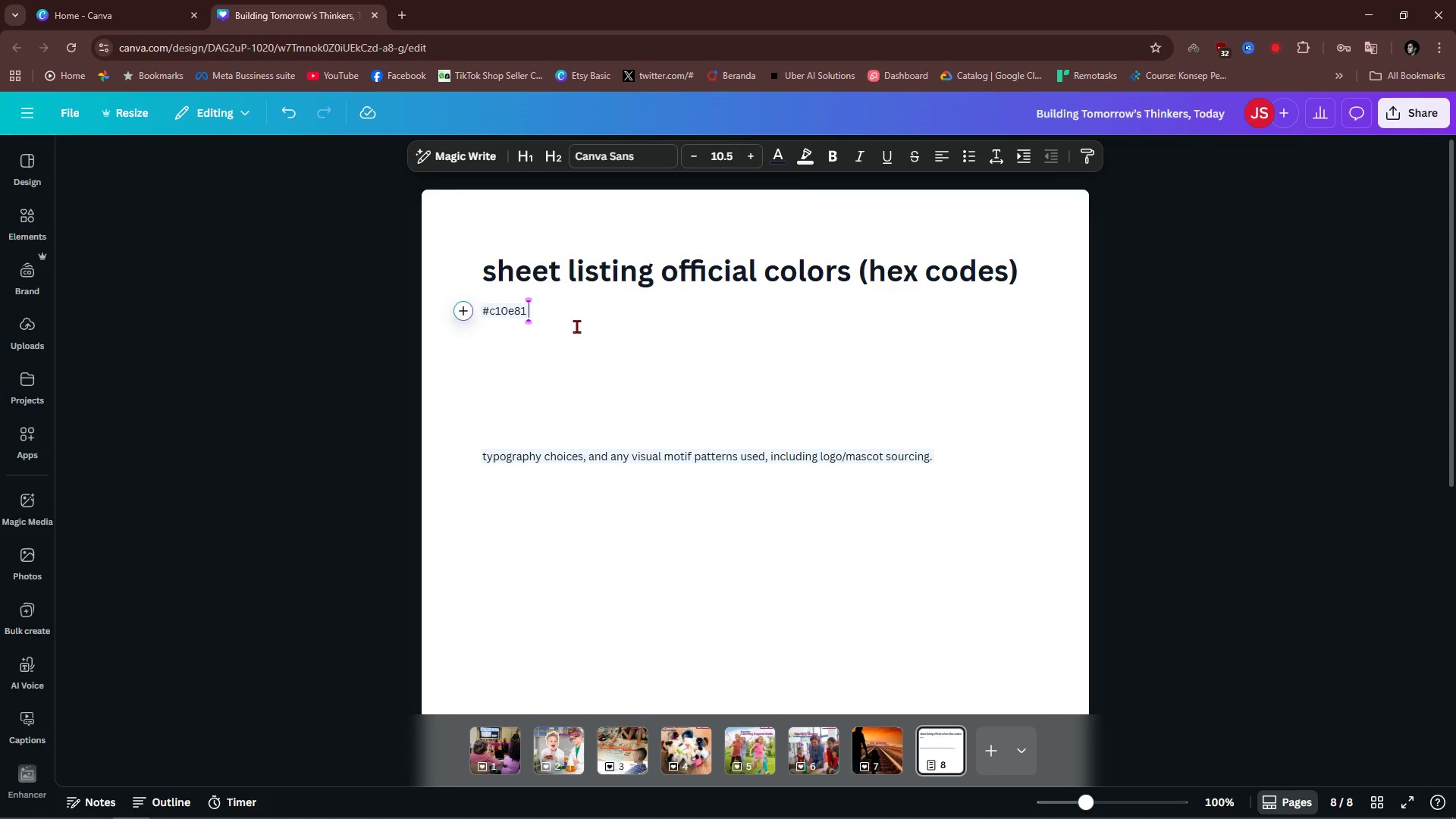 
key(Backspace)
 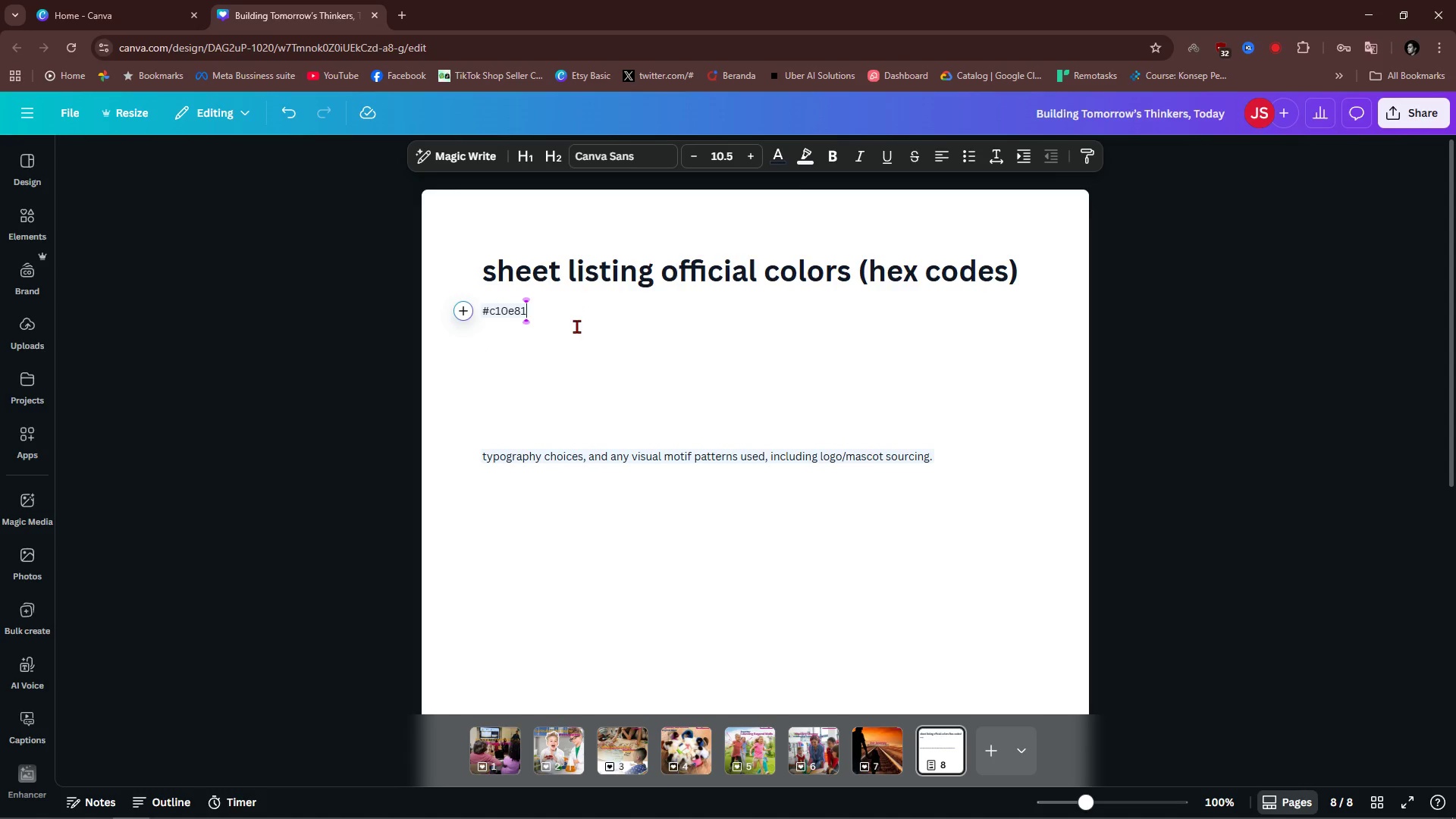 
key(Control+ControlLeft)
 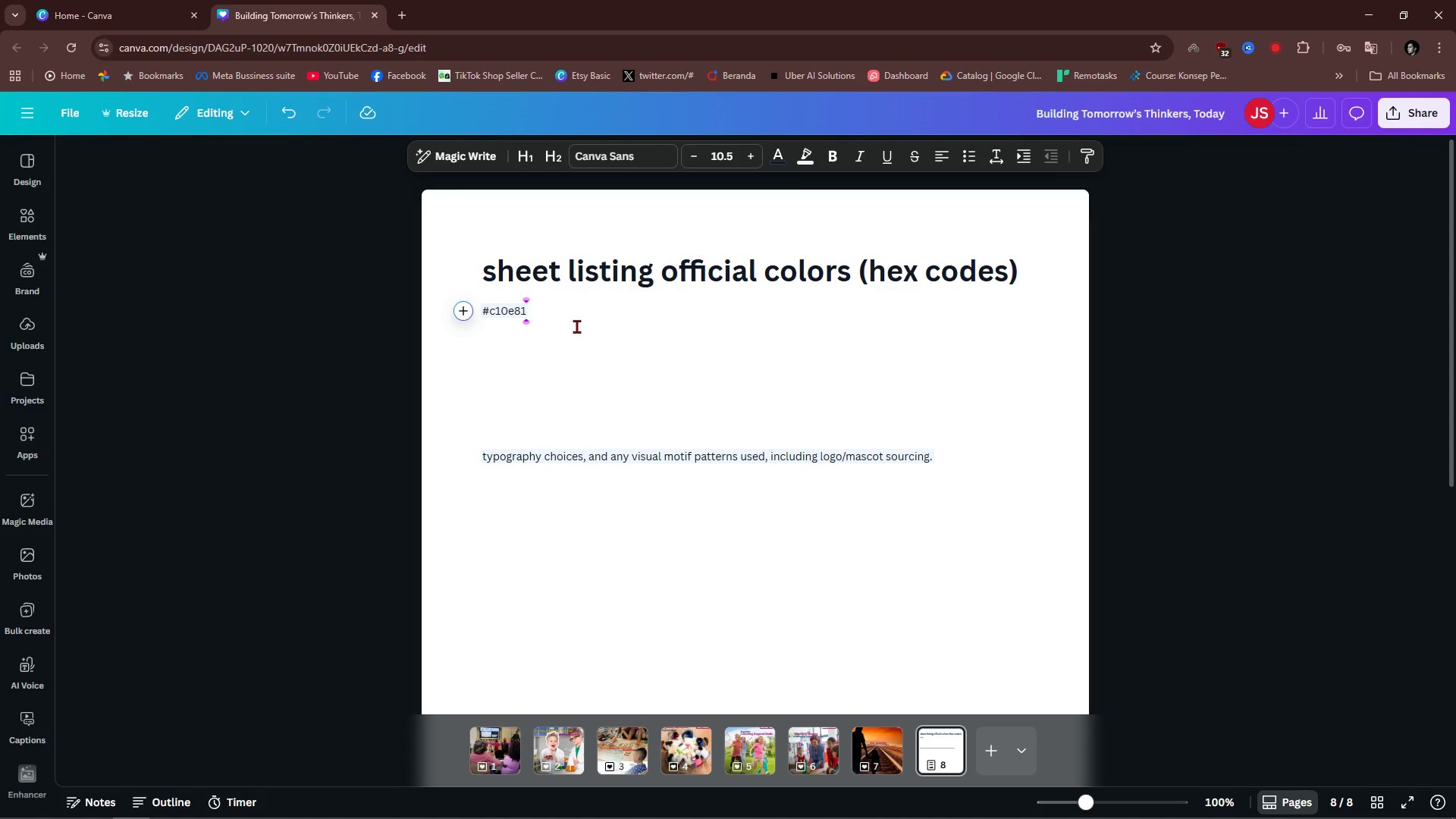 
key(Control+ArrowLeft)
 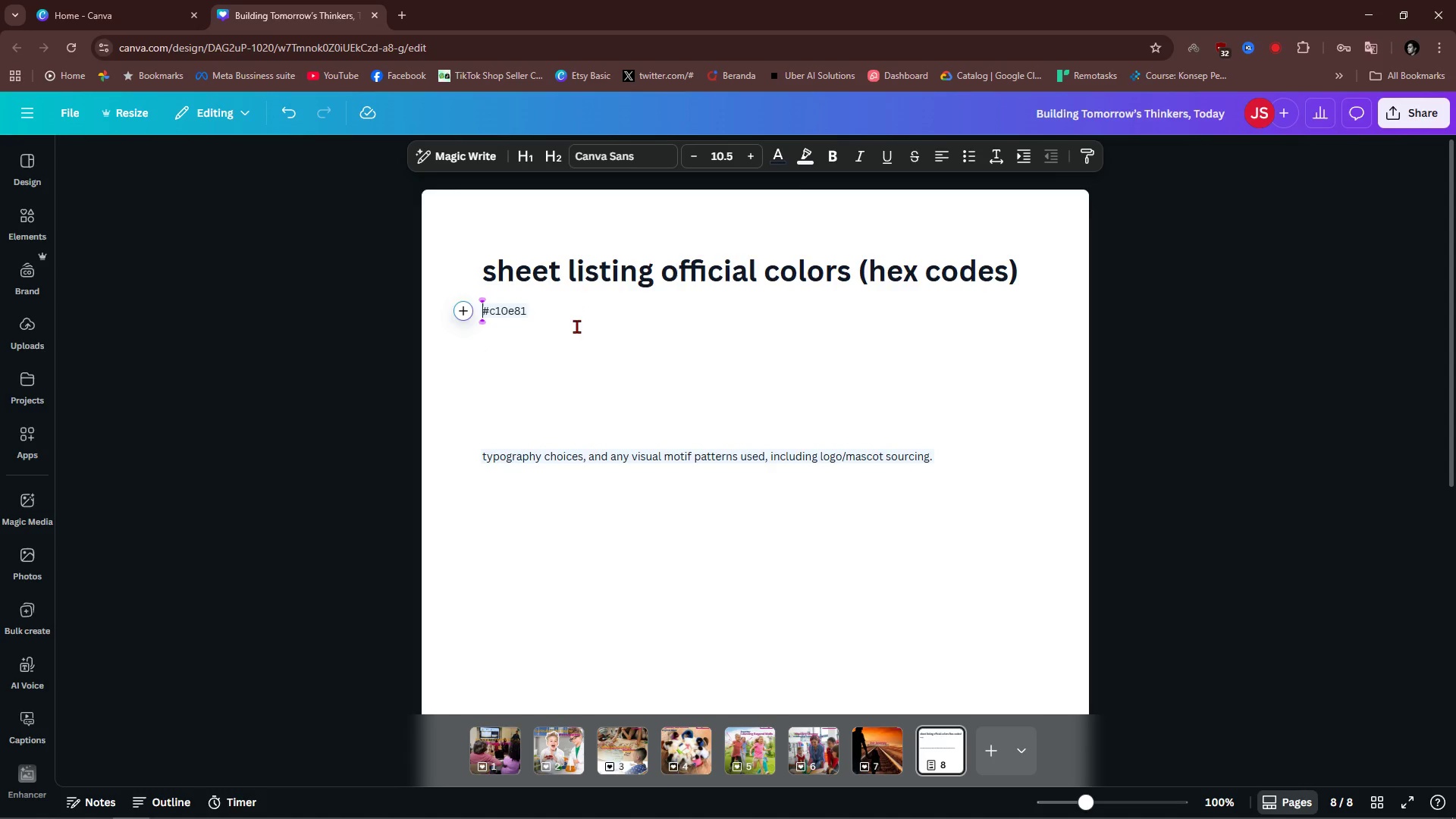 
key(Enter)
 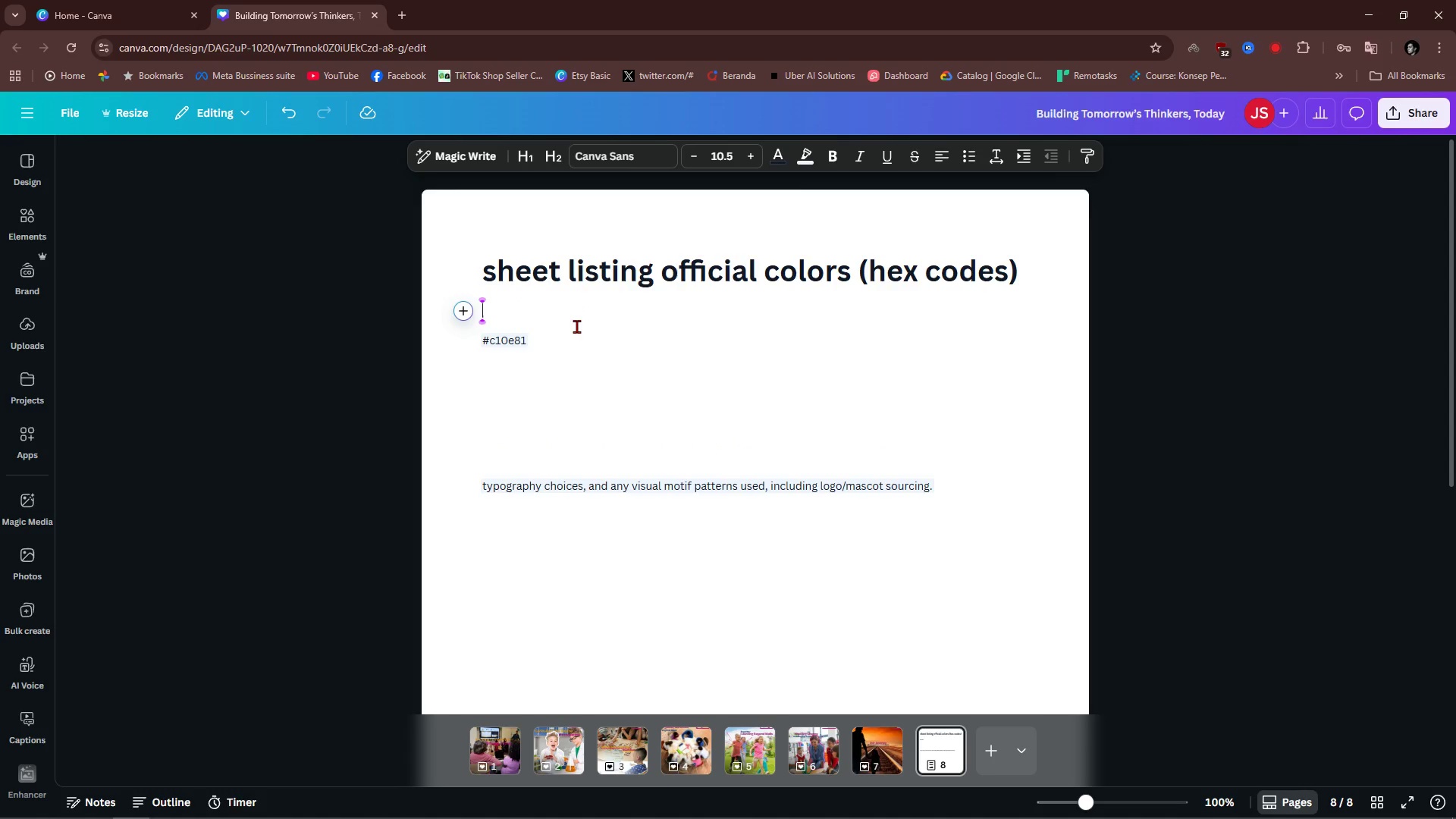 
key(ArrowUp)
 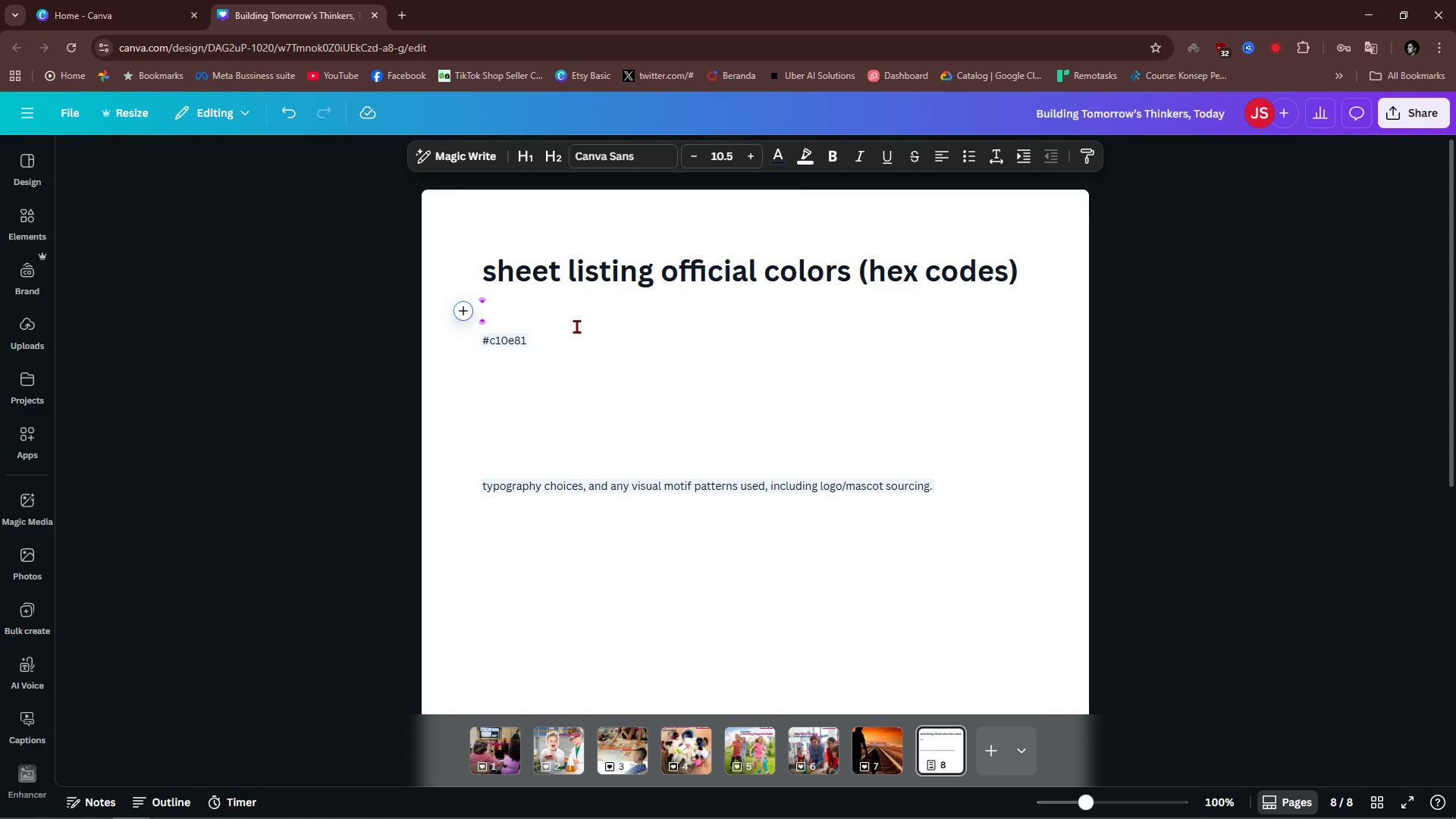 
type(Color user)
key(Backspace)
type(d)
 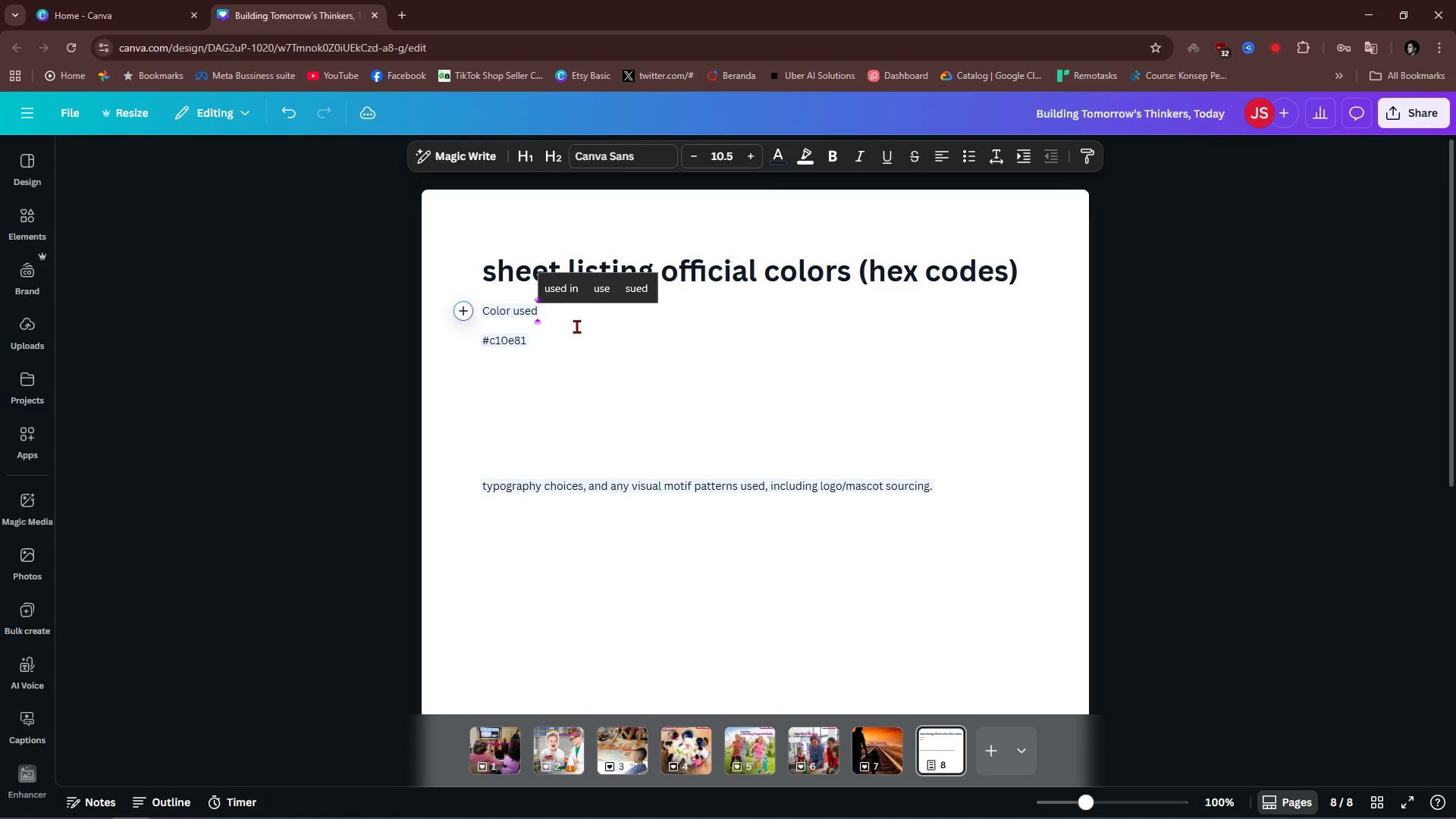 
key(ArrowDown)
 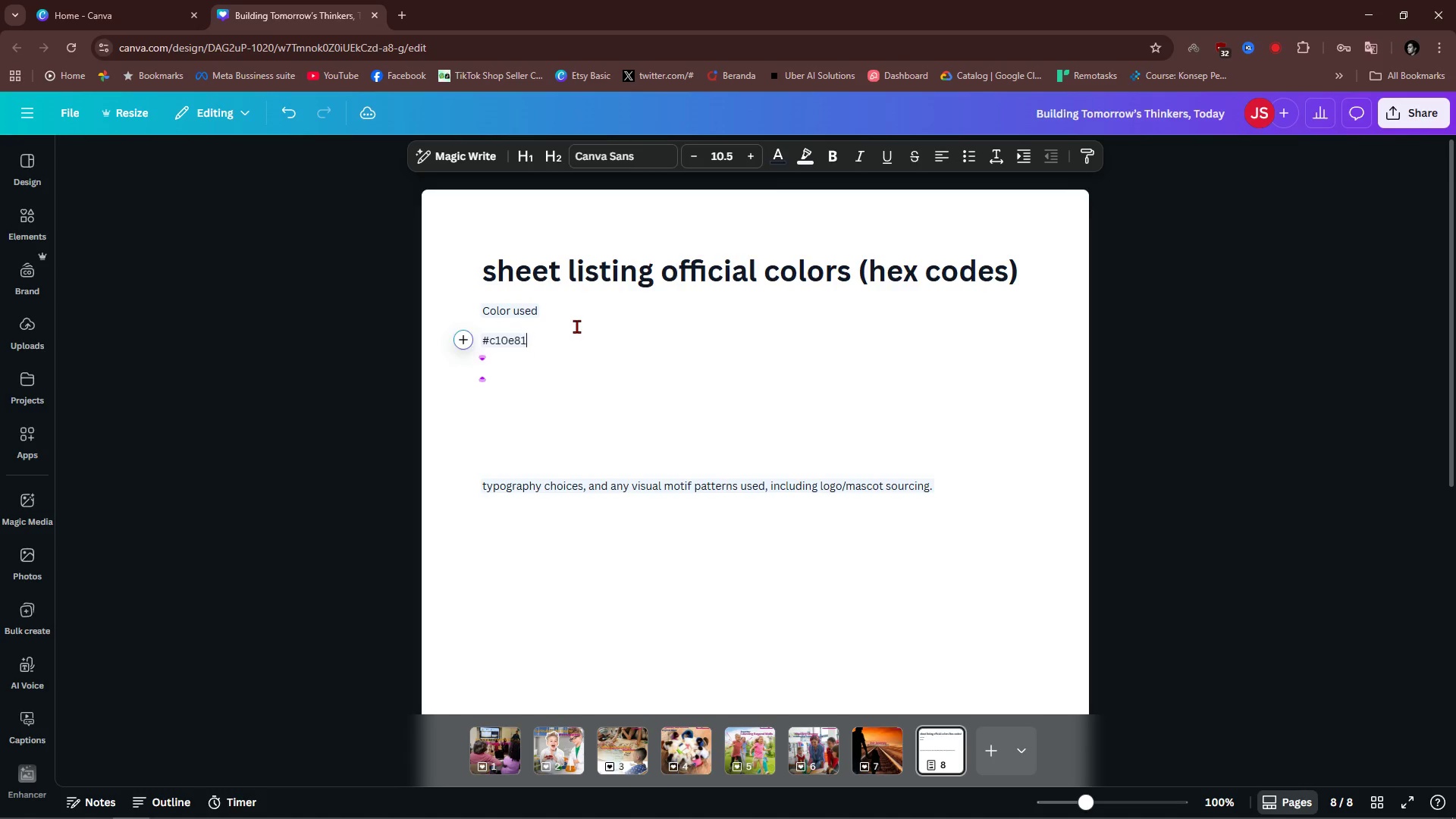 
key(ArrowDown)
 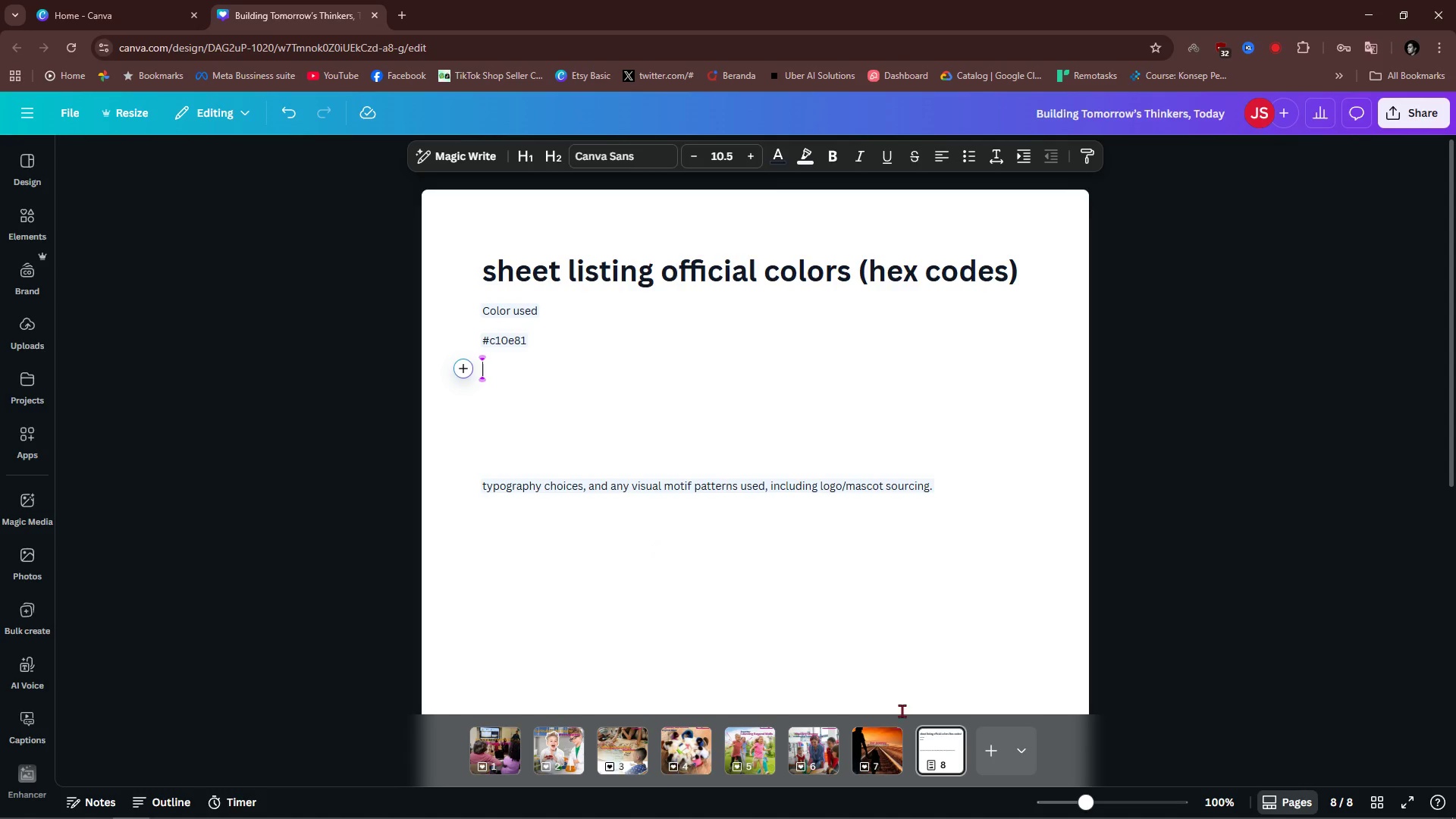 
left_click([822, 734])
 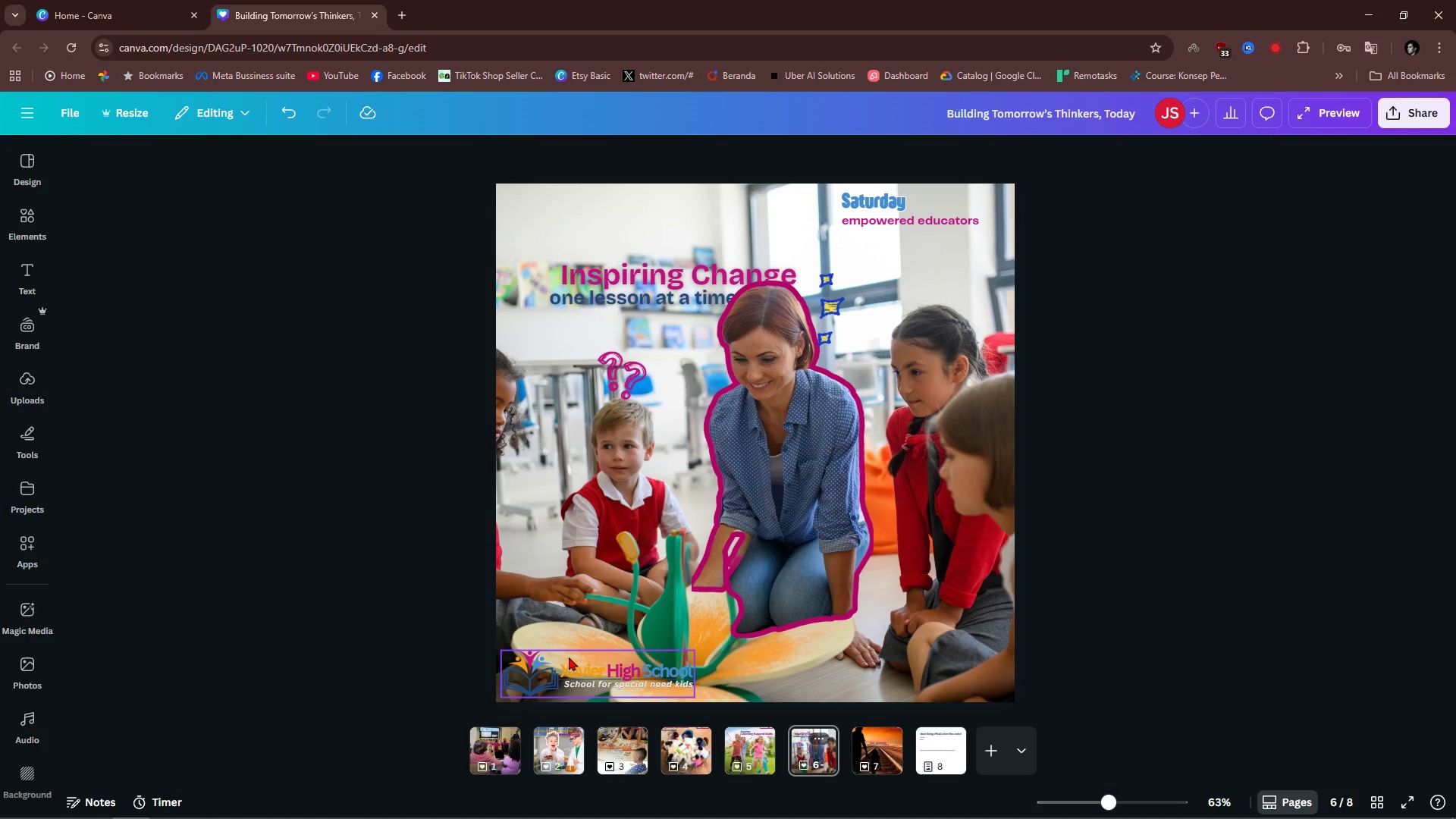 
wait(5.5)
 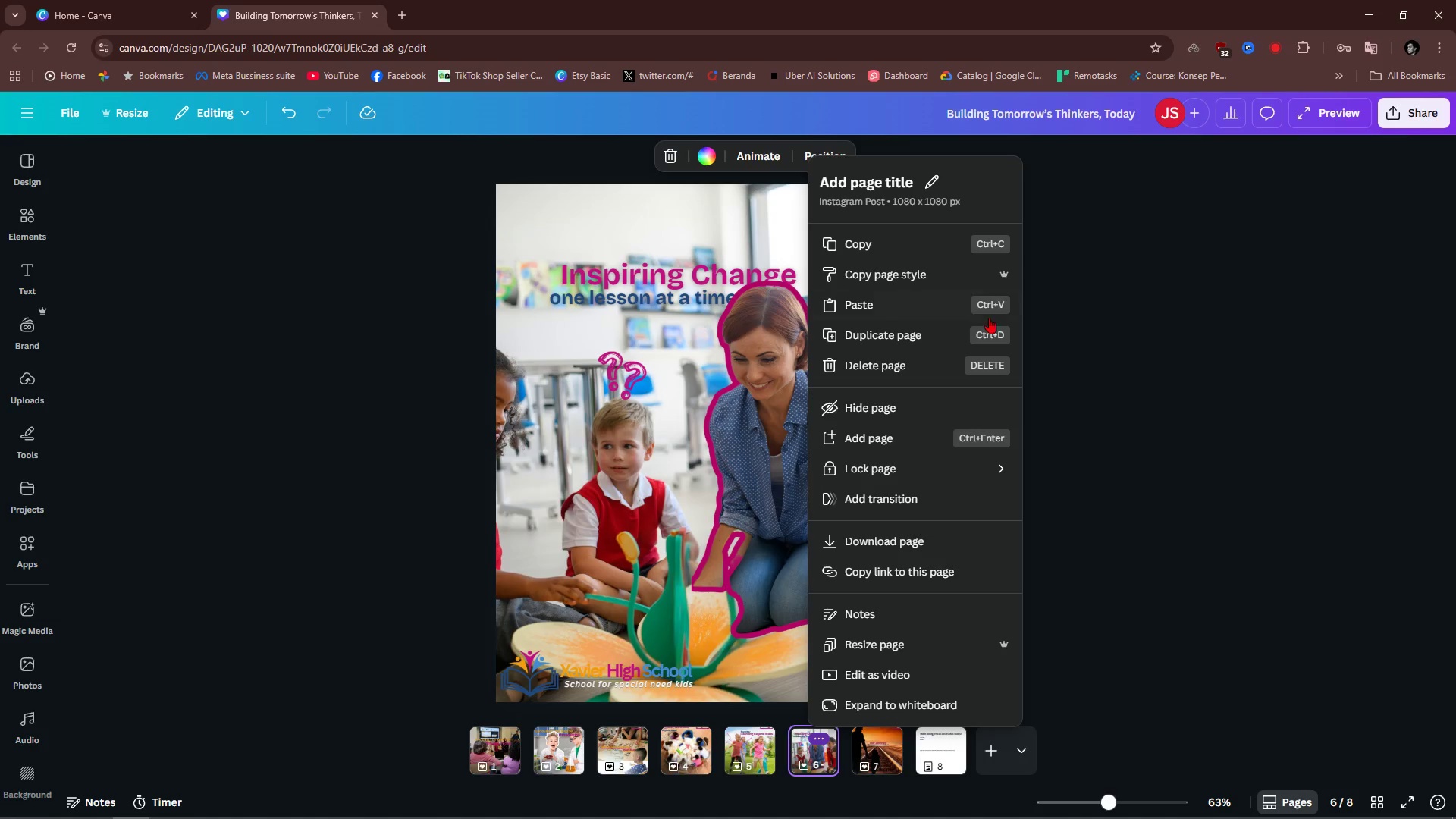 
double_click([575, 666])
 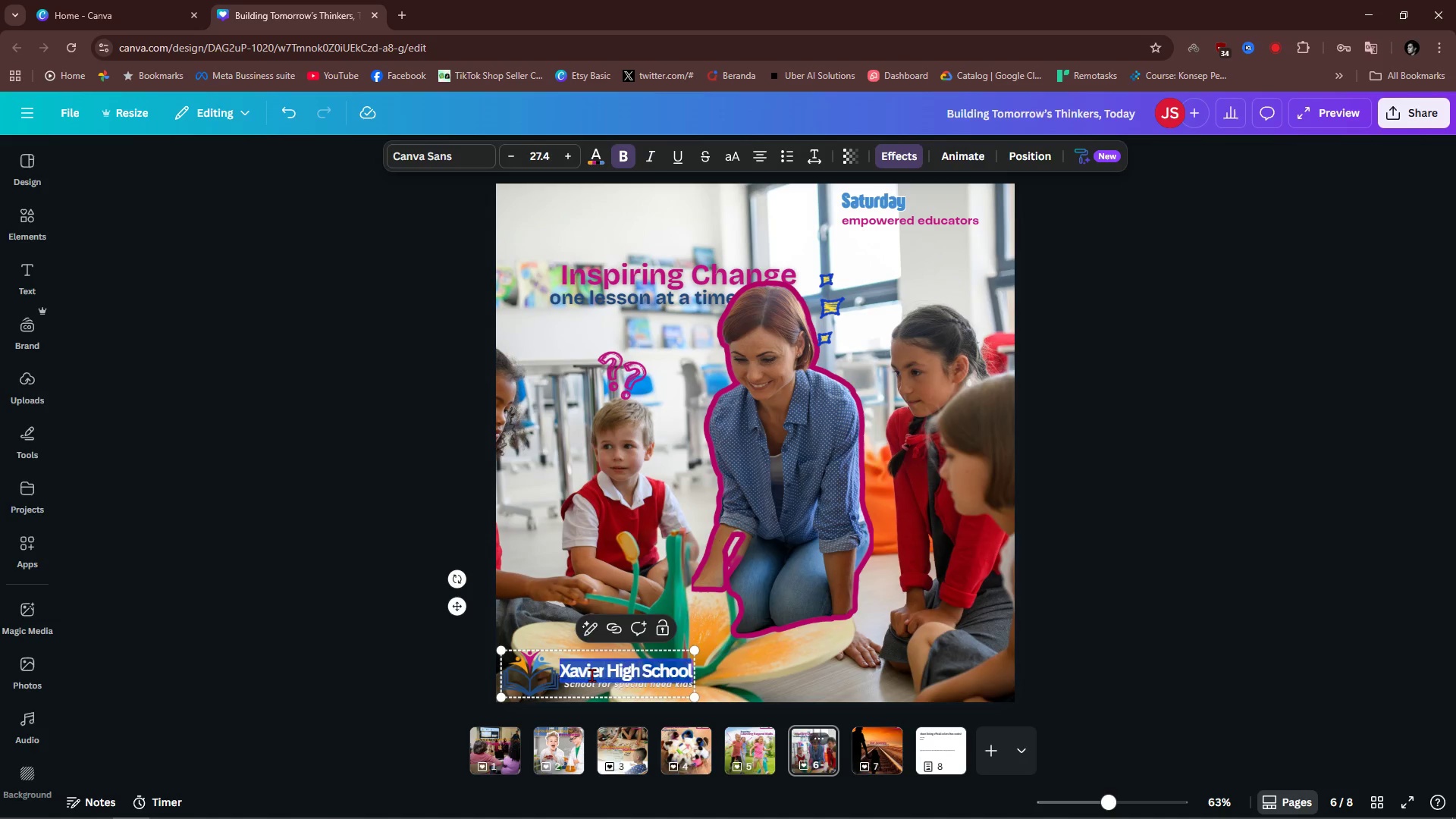 
double_click([592, 674])
 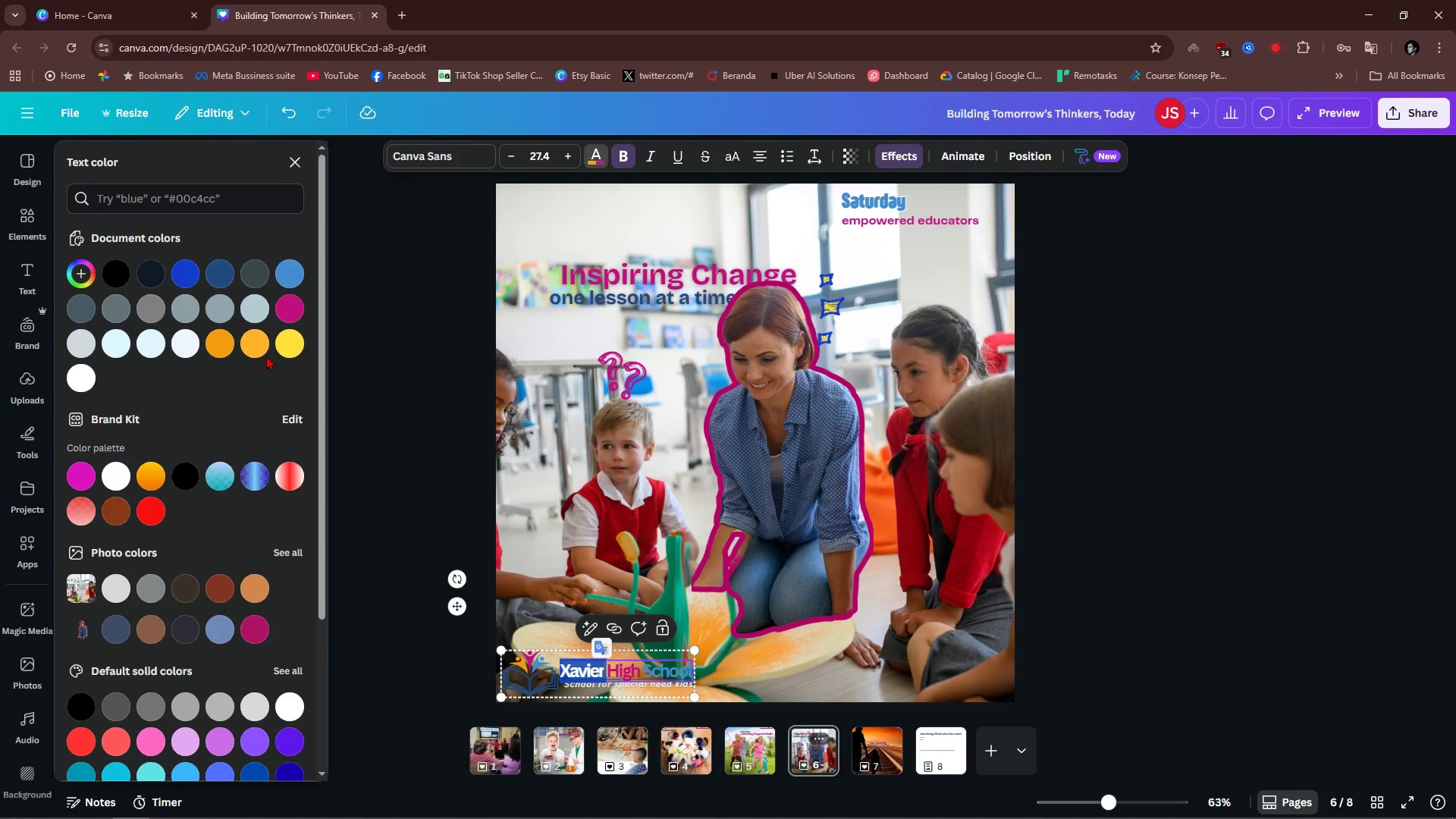 
left_click([77, 265])
 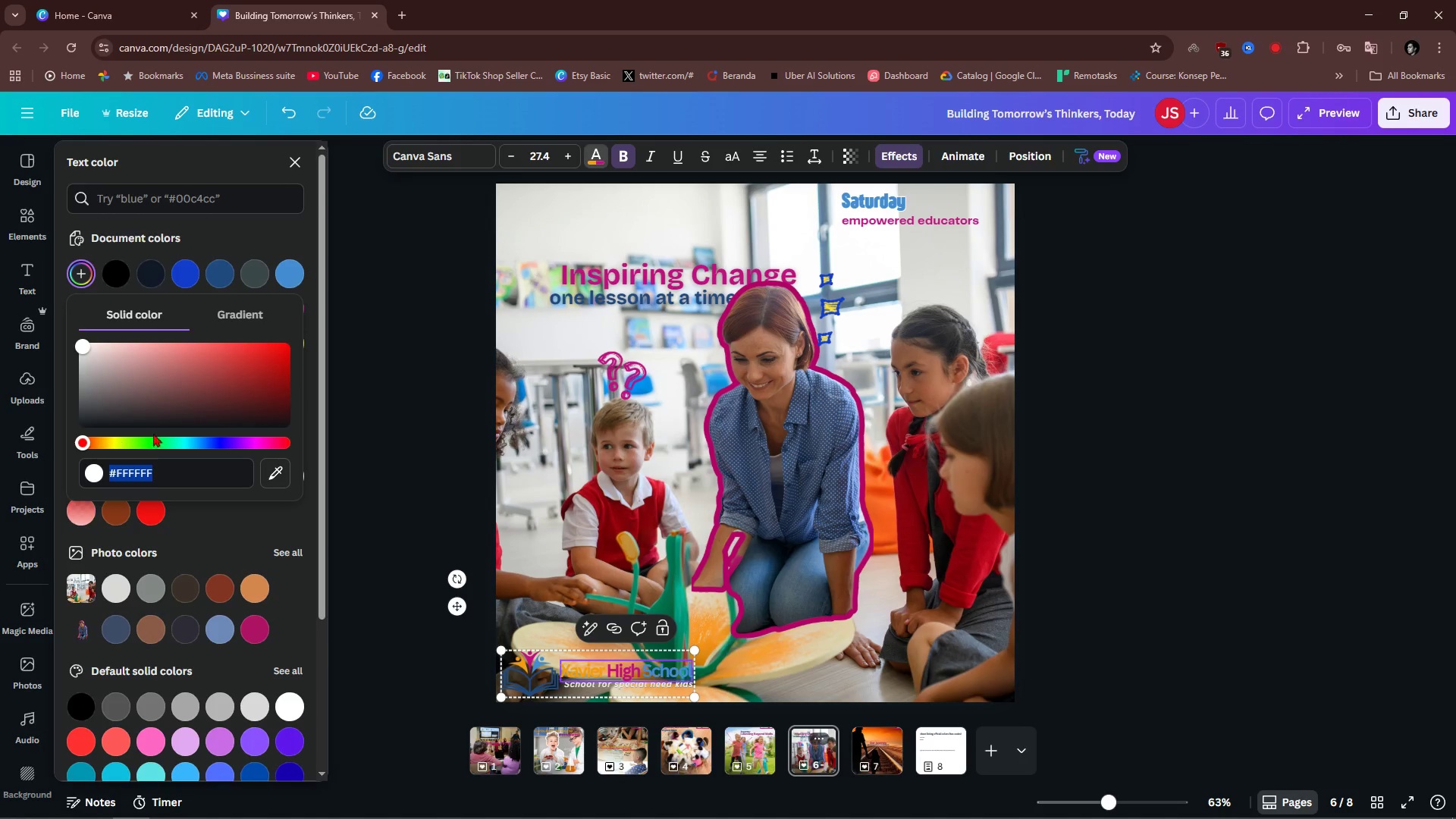 
left_click([271, 231])
 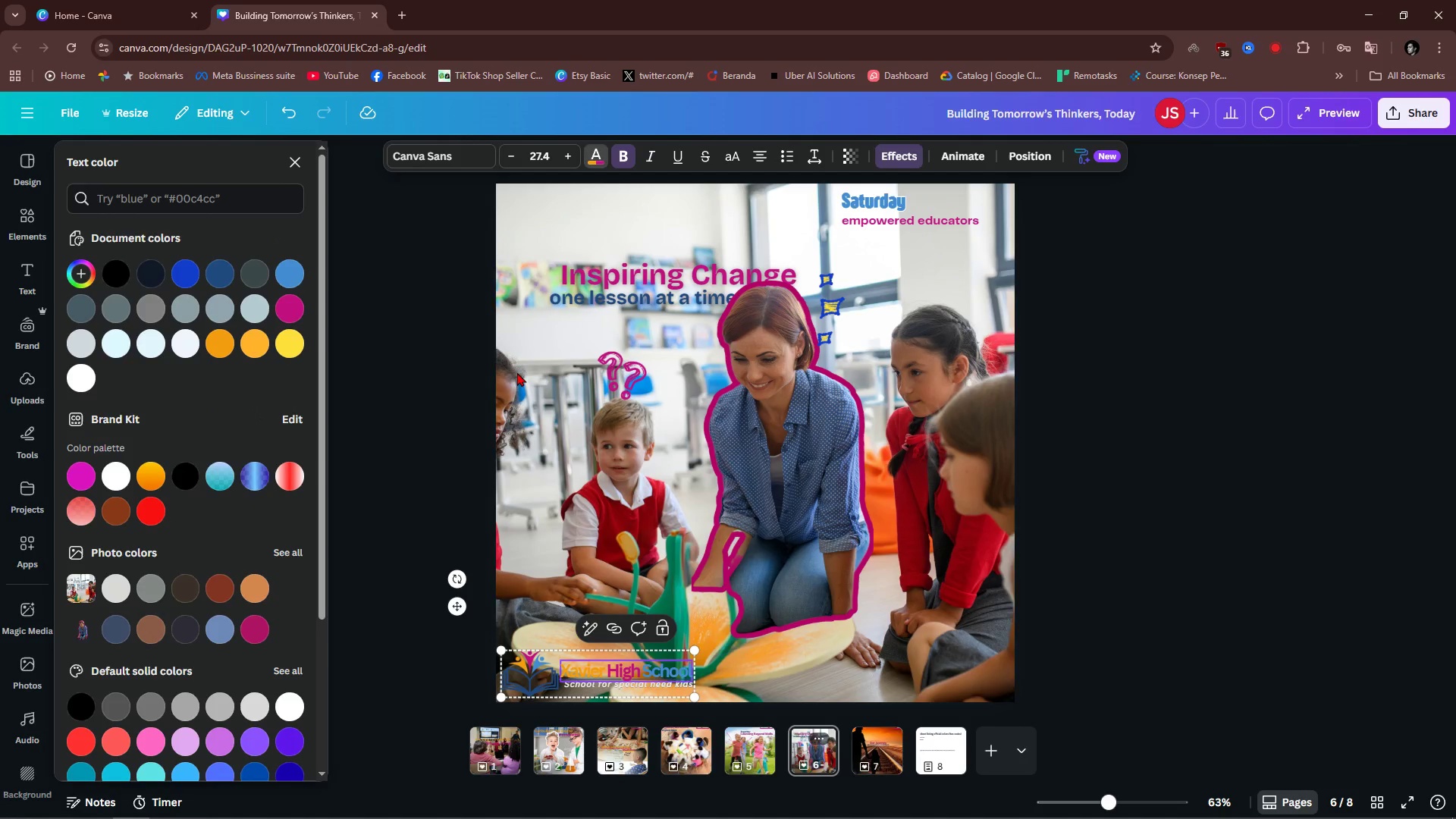 
left_click([1261, 452])
 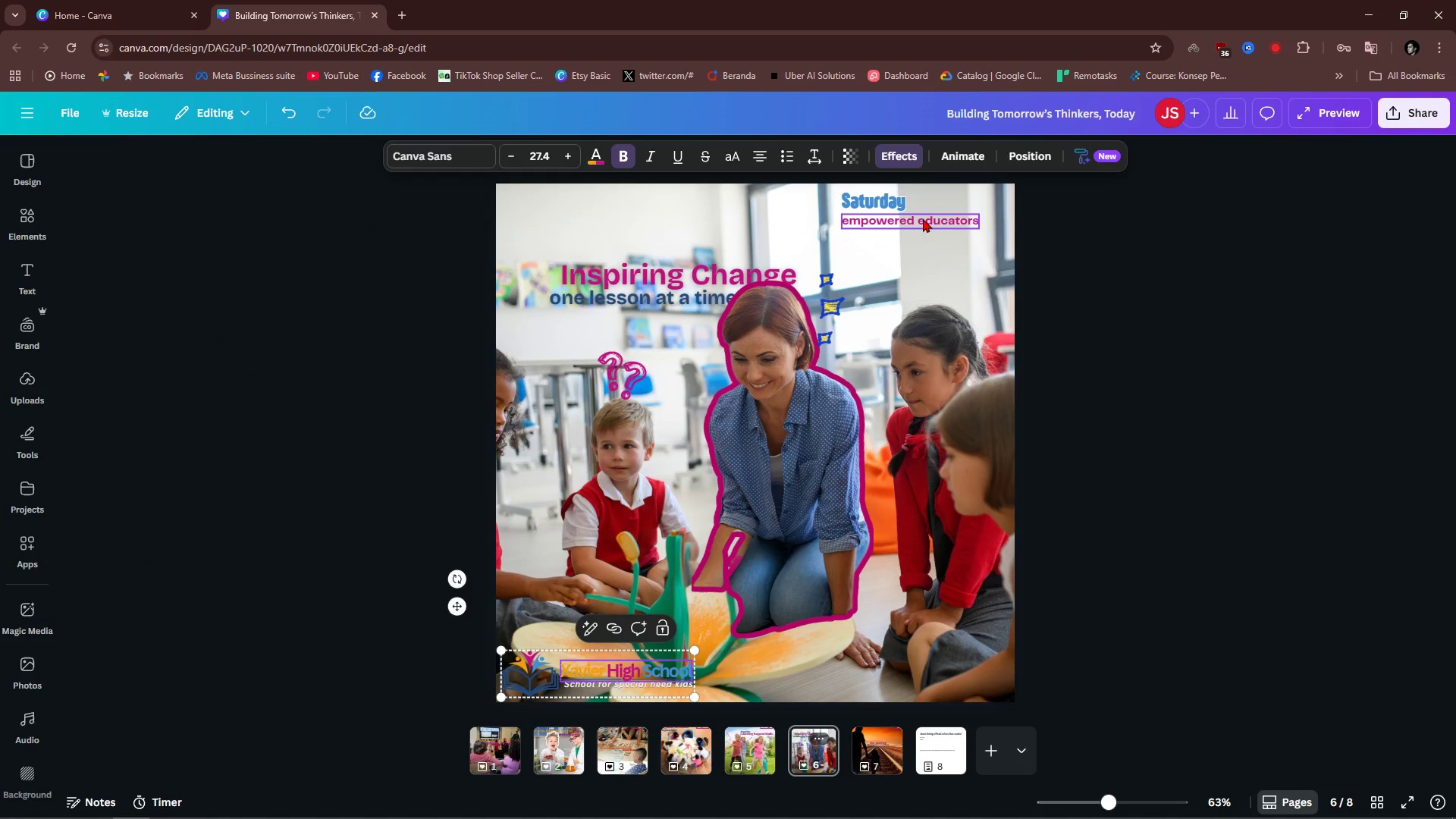 
left_click([923, 218])
 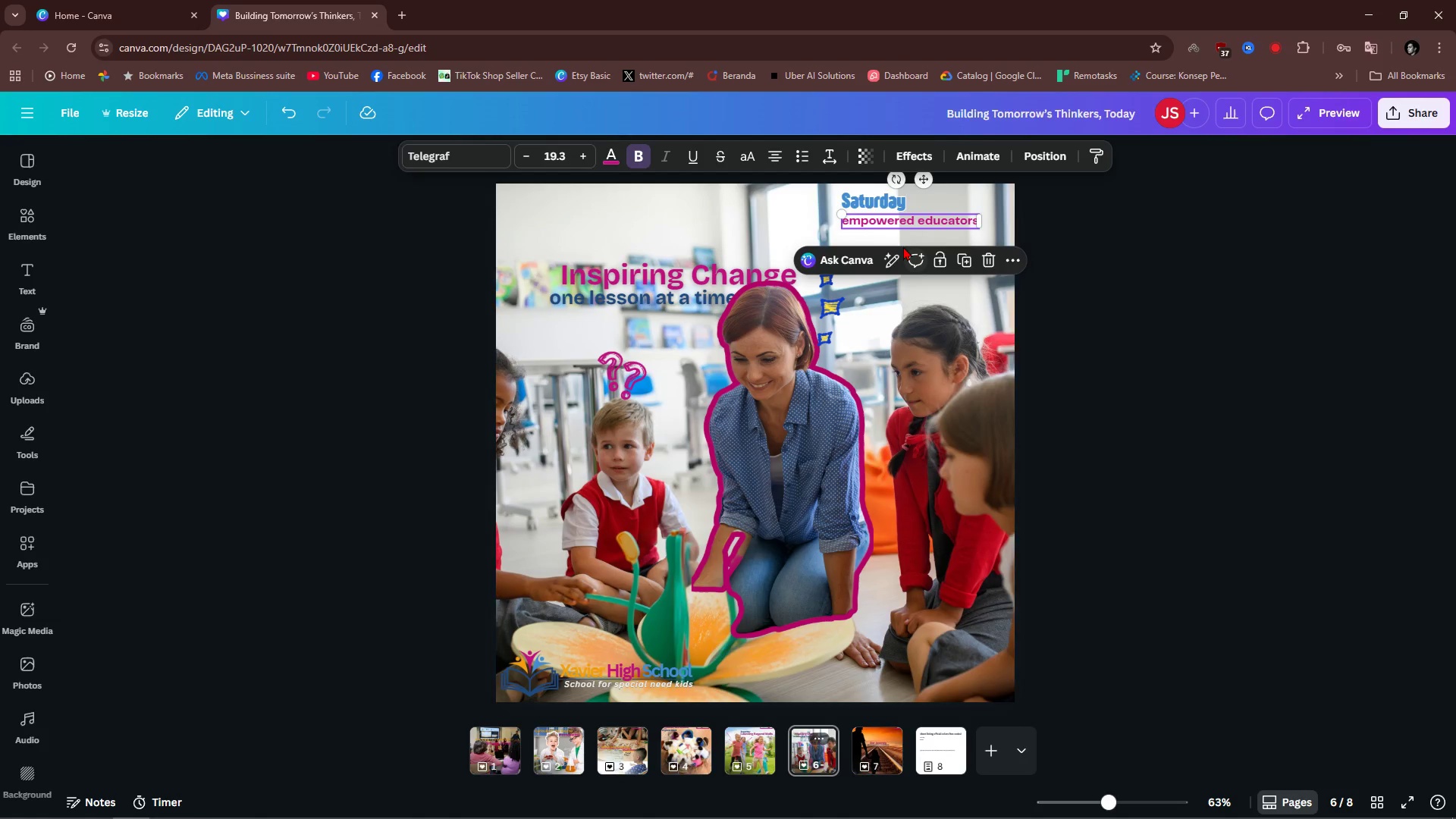 
left_click([613, 147])
 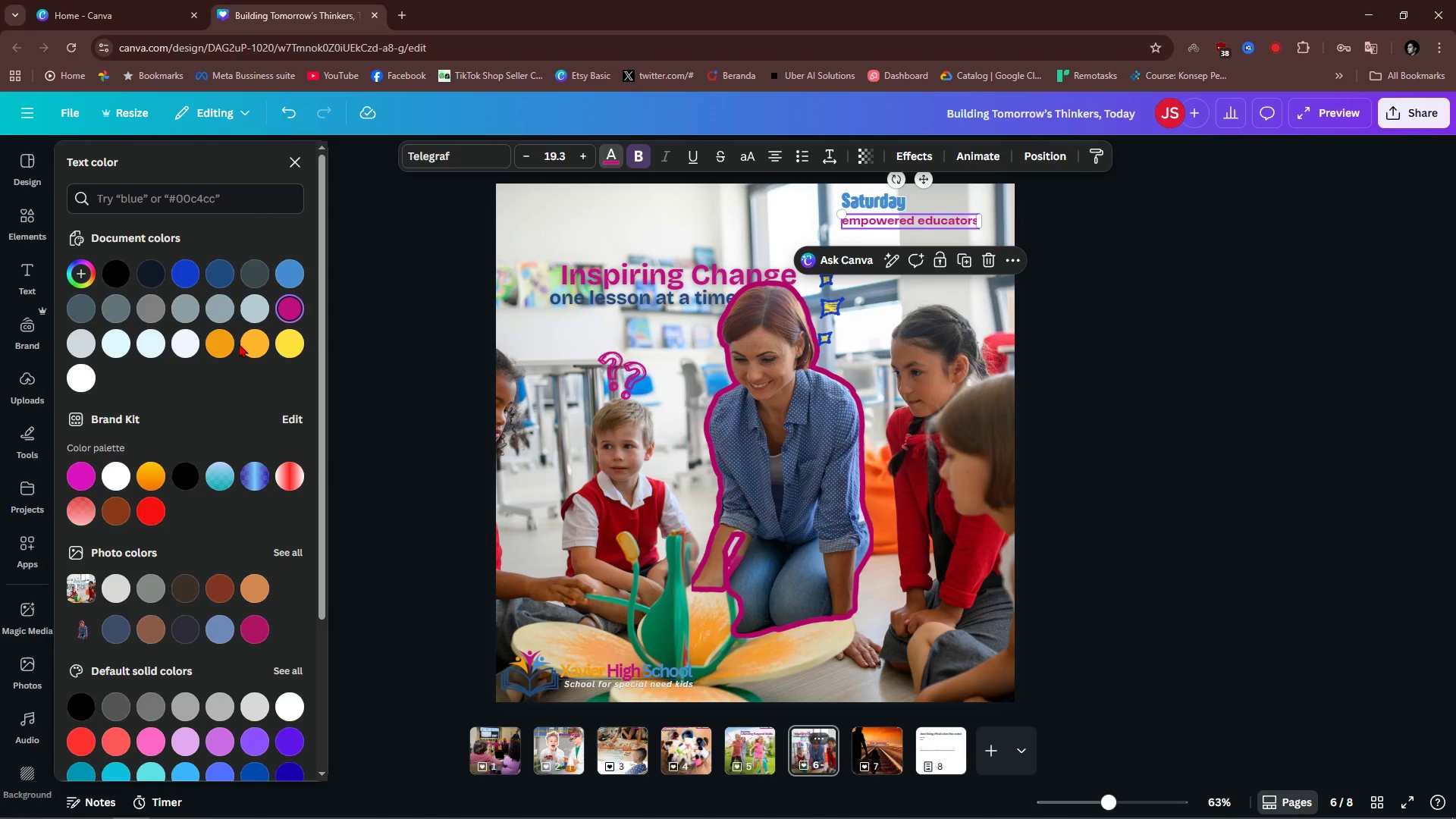 
left_click([227, 344])
 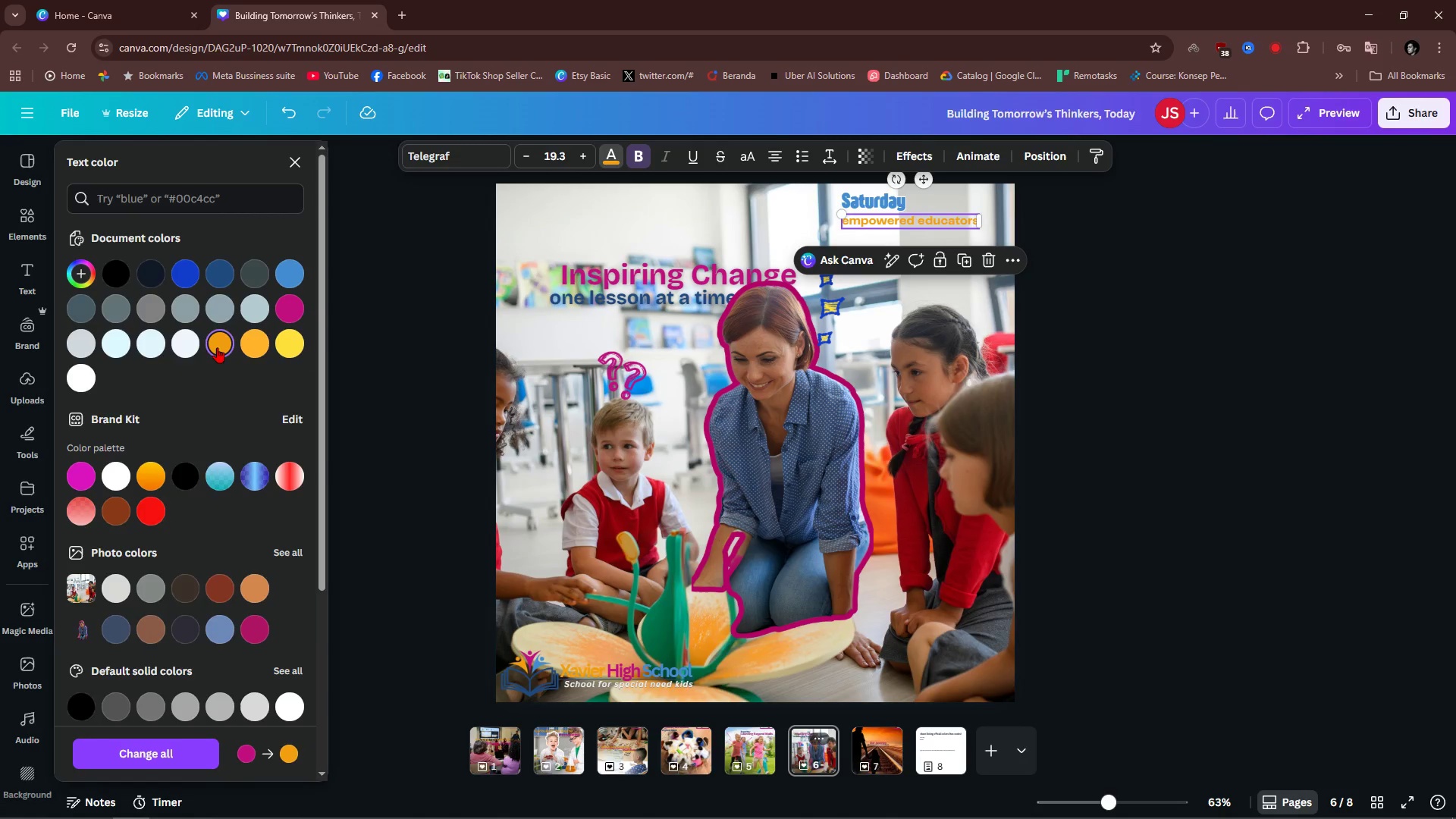 
left_click([220, 346])
 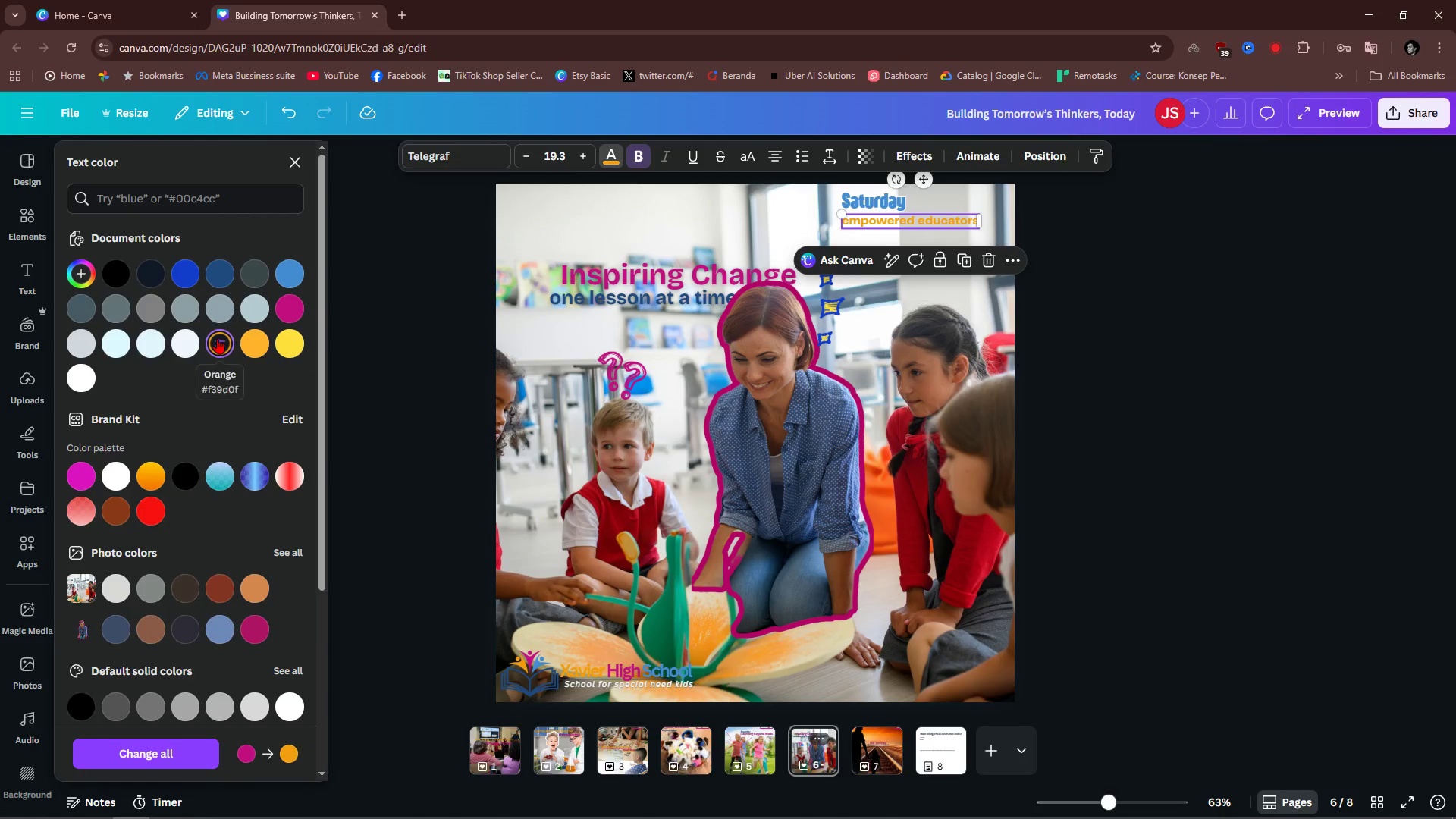 
double_click([217, 338])
 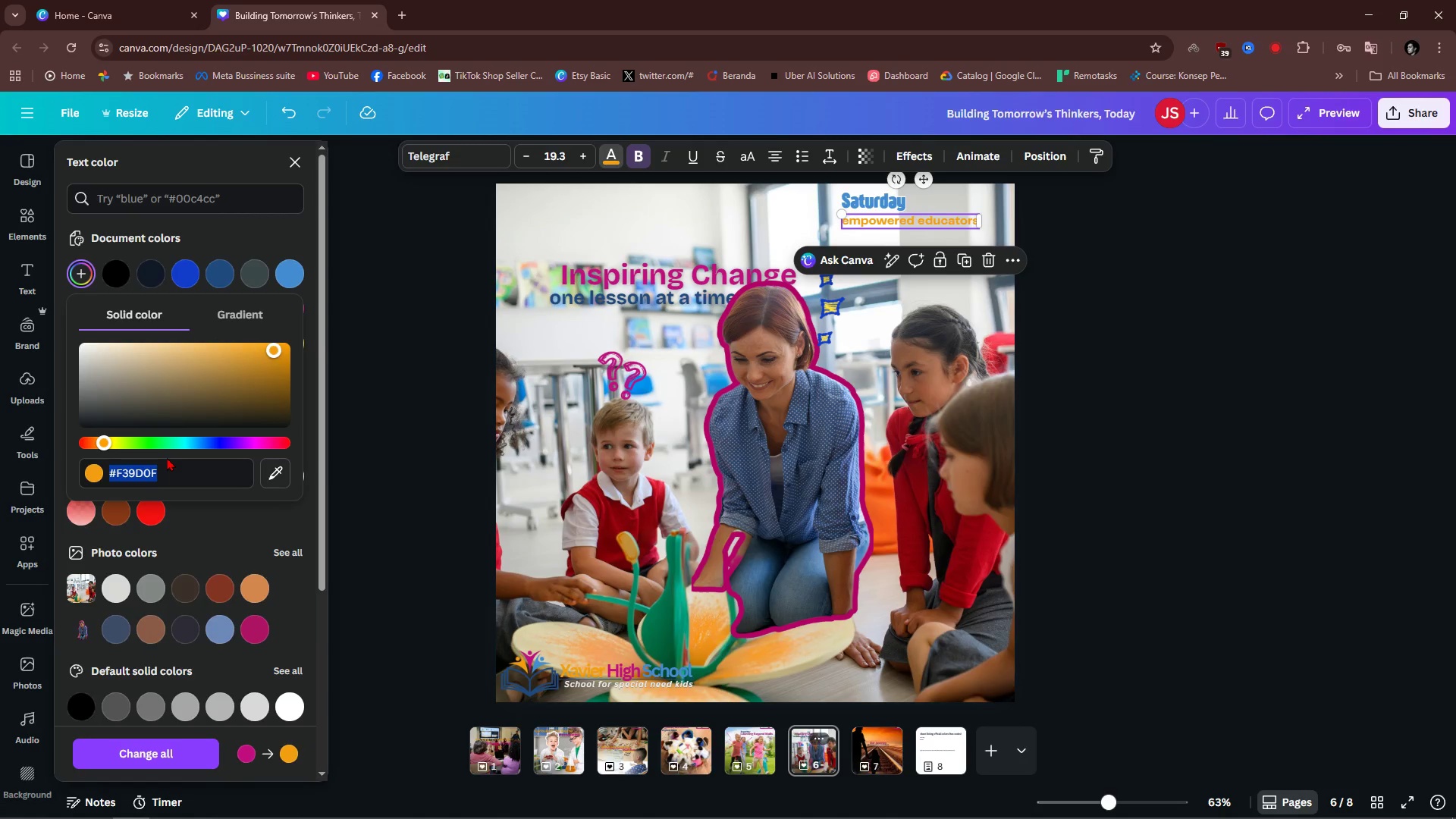 
double_click([168, 457])
 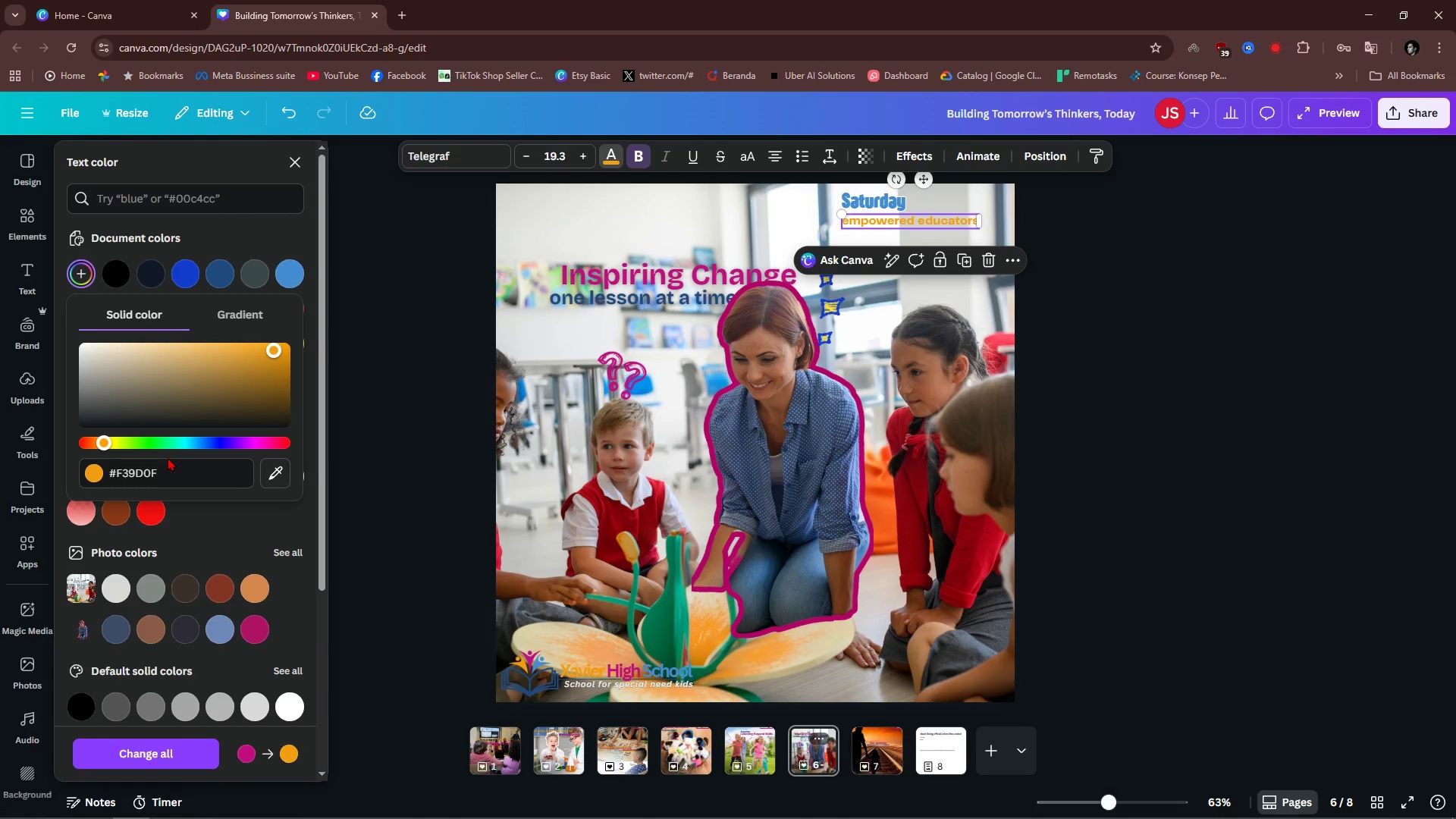 
key(Control+ControlLeft)
 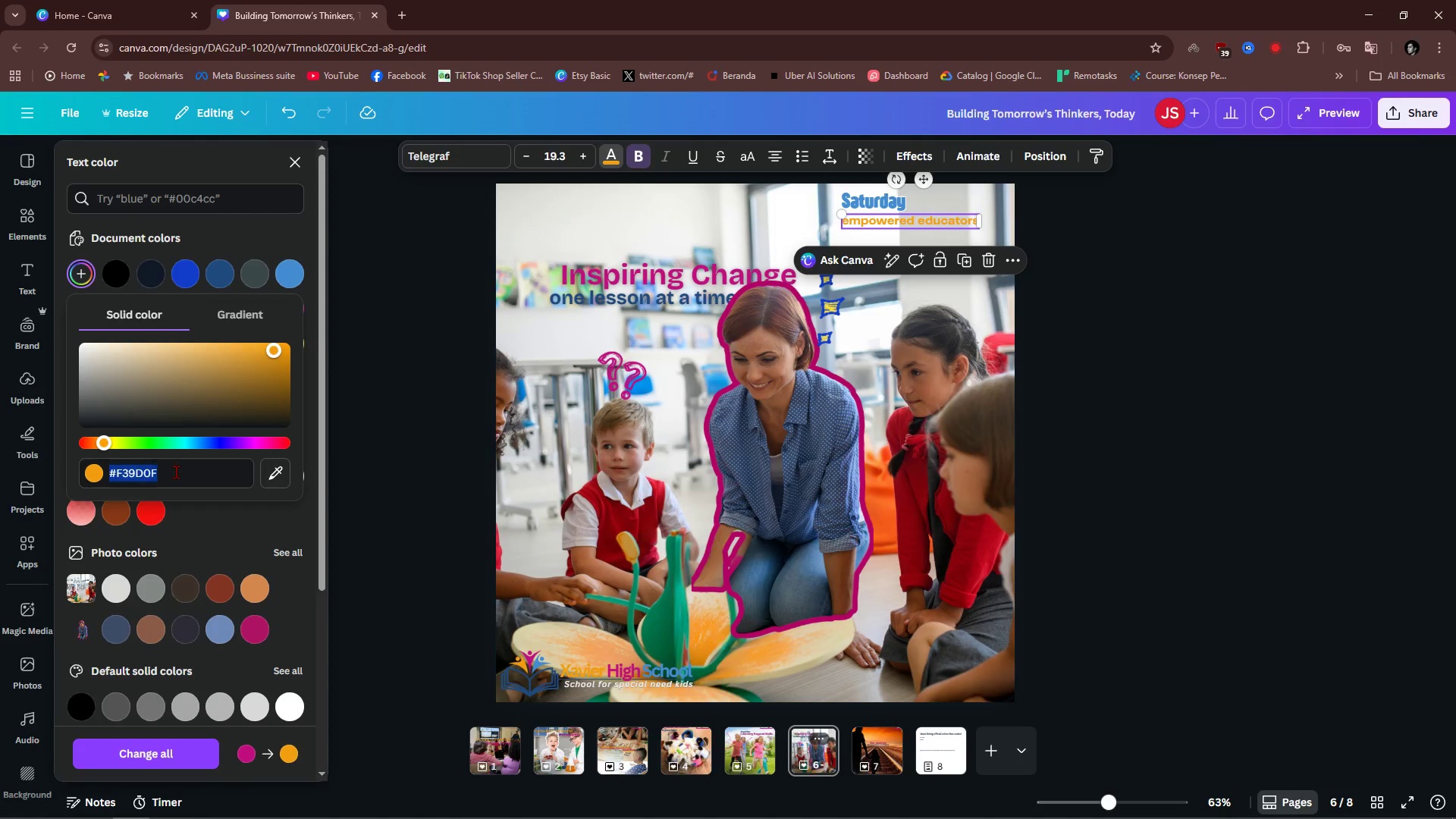 
left_click([176, 472])
 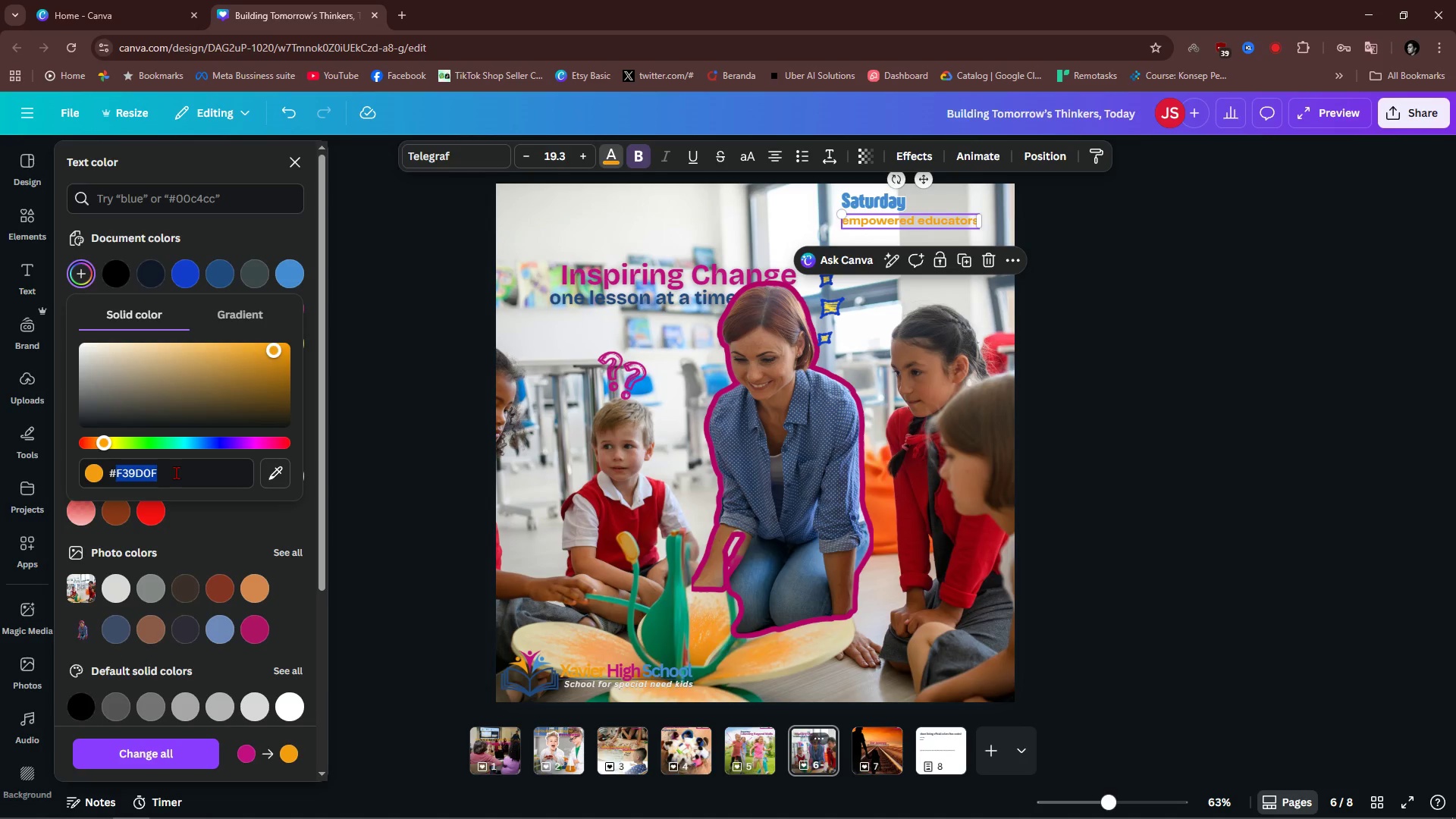 
key(Control+C)
 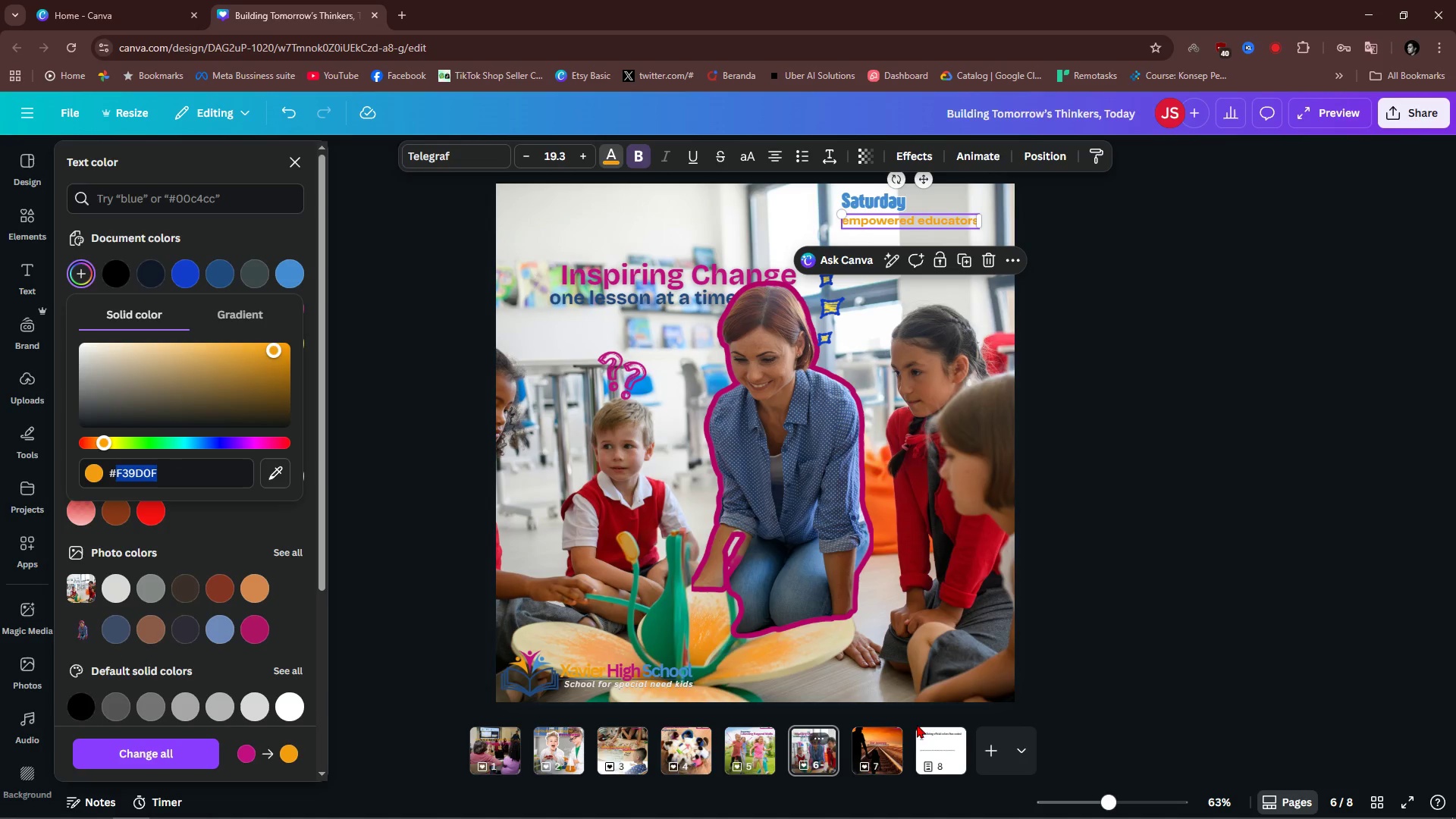 
left_click([937, 751])
 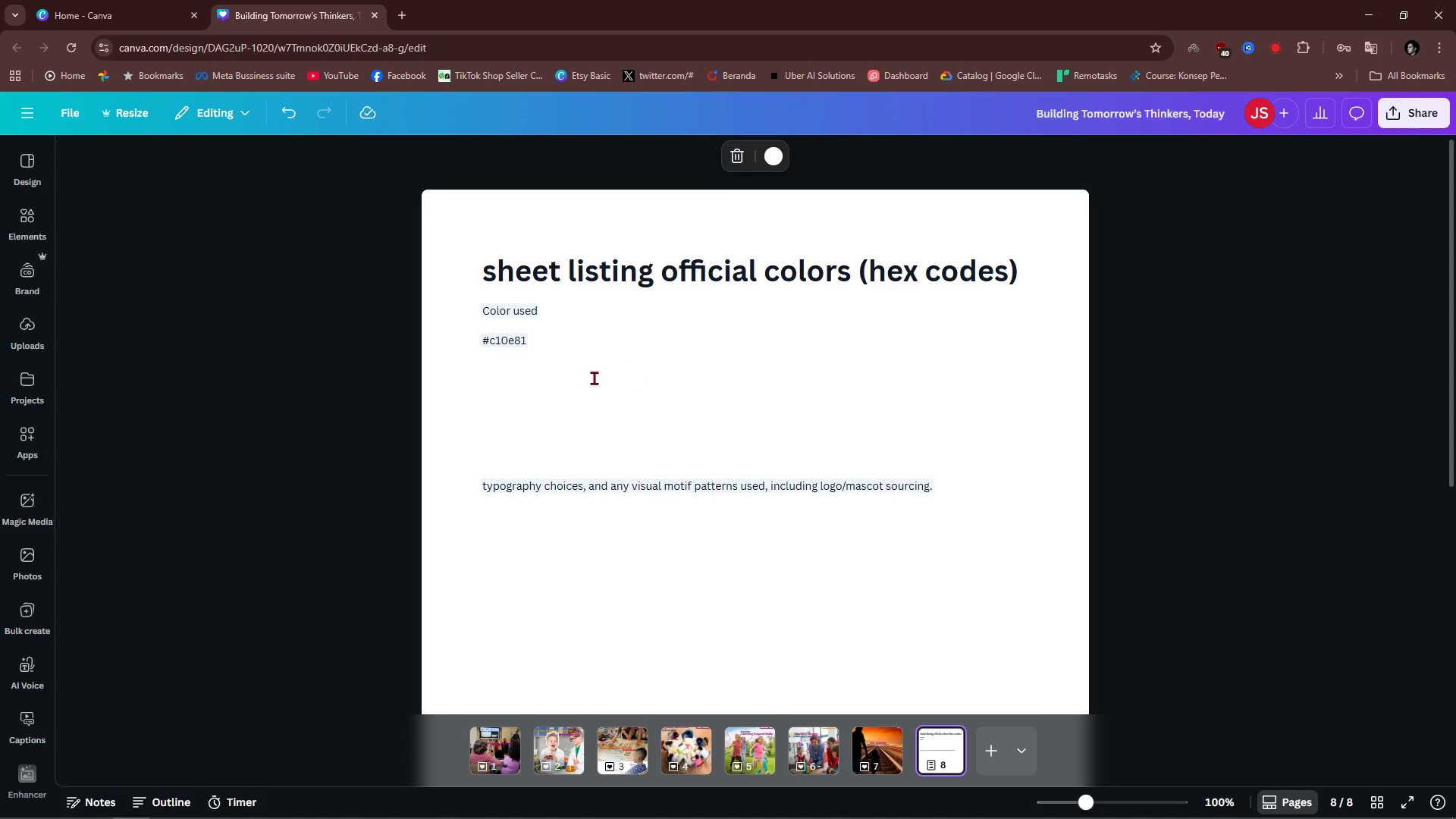 
left_click([548, 361])
 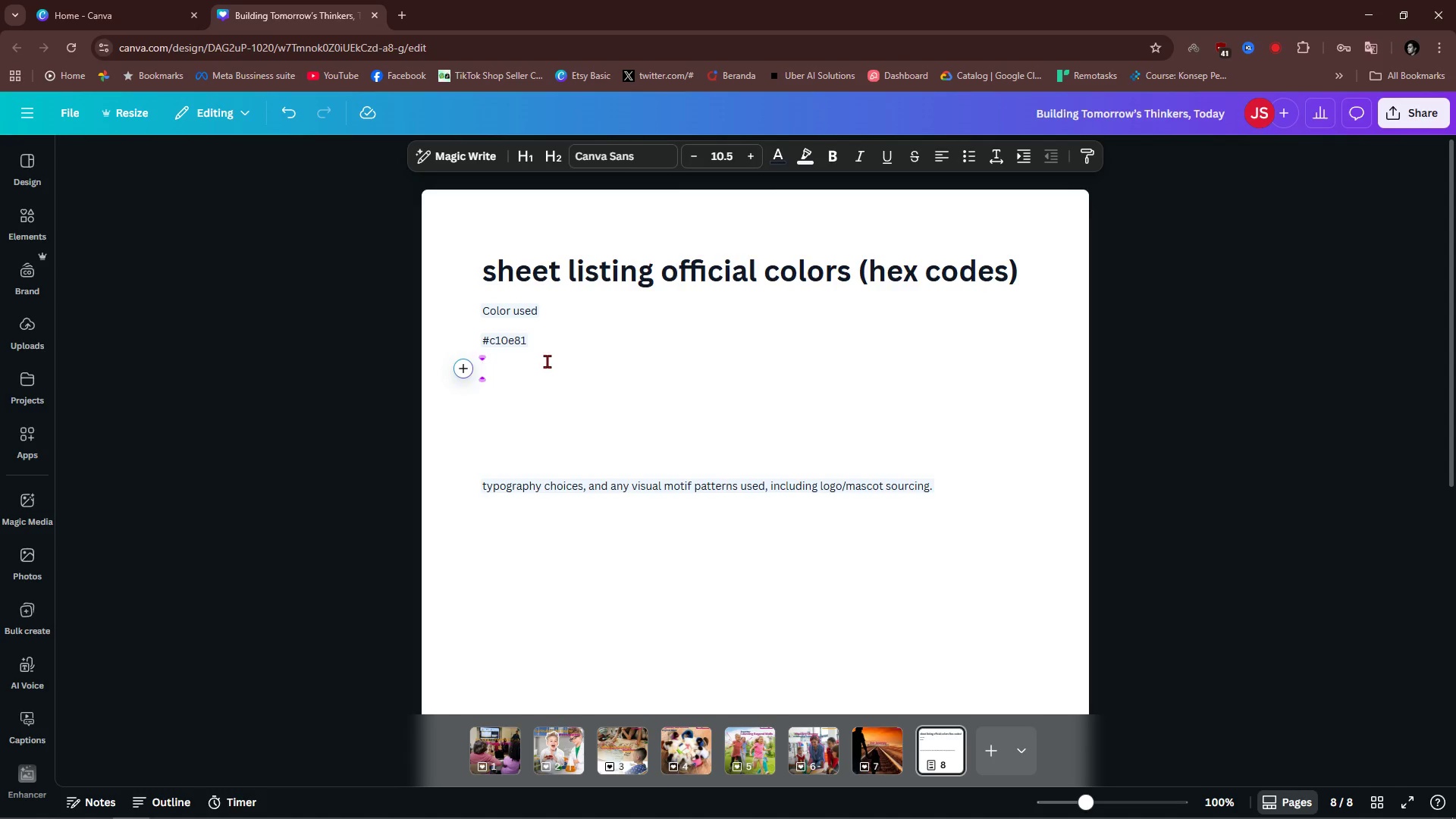 
key(Control+V)
 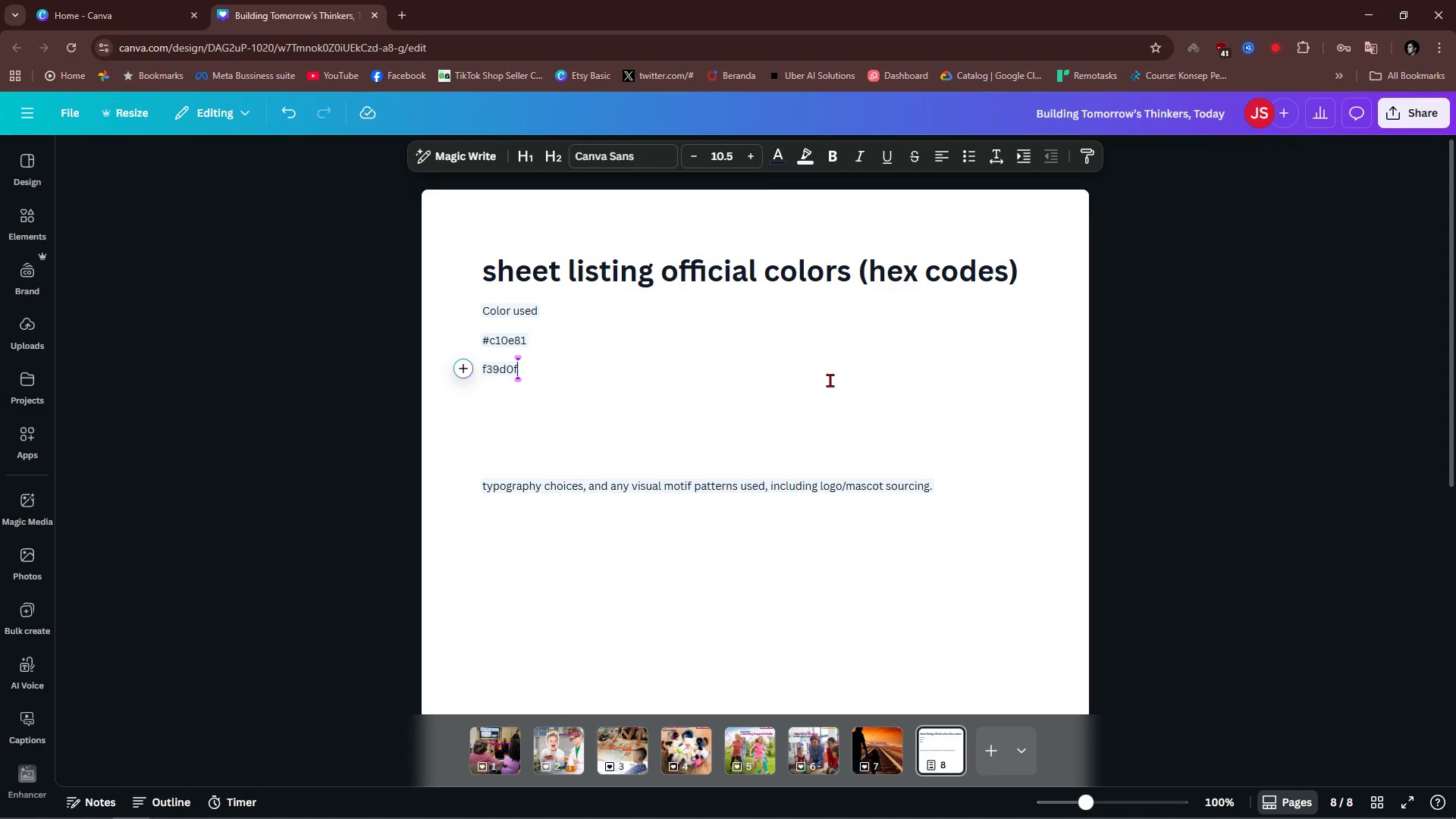 
left_click([830, 380])
 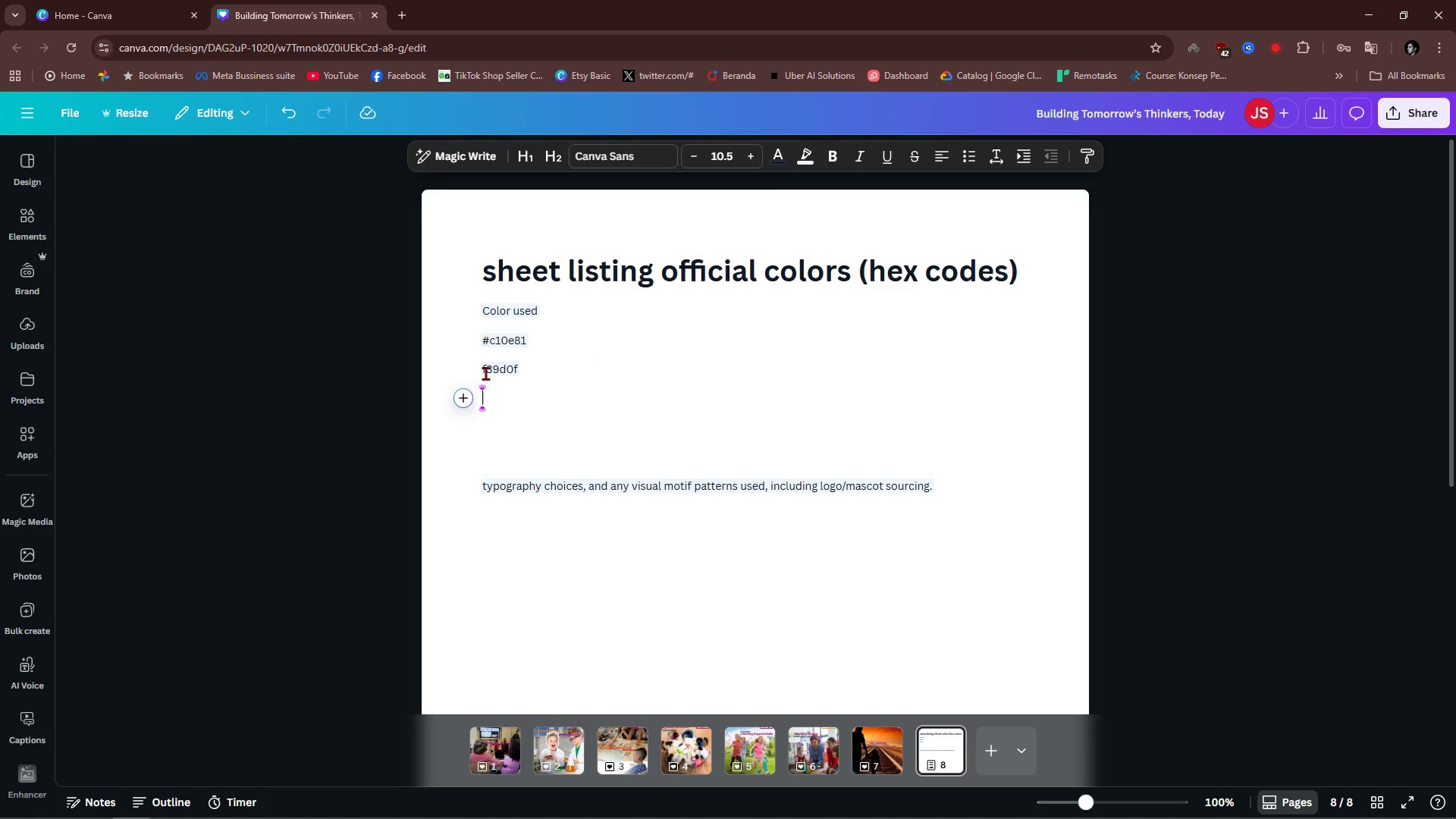 
left_click([483, 369])
 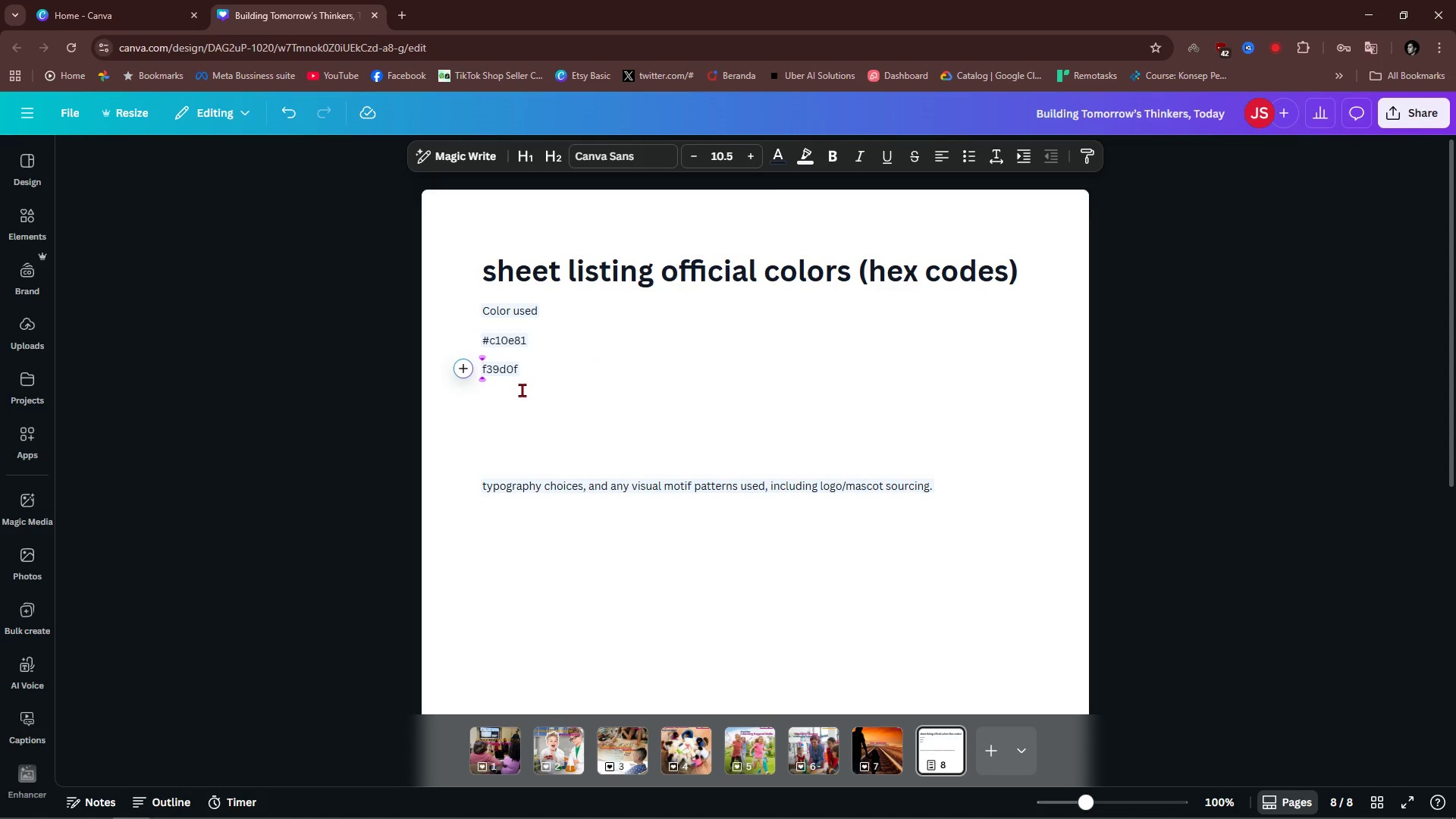 
hold_key(key=ShiftLeft, duration=1.53)
 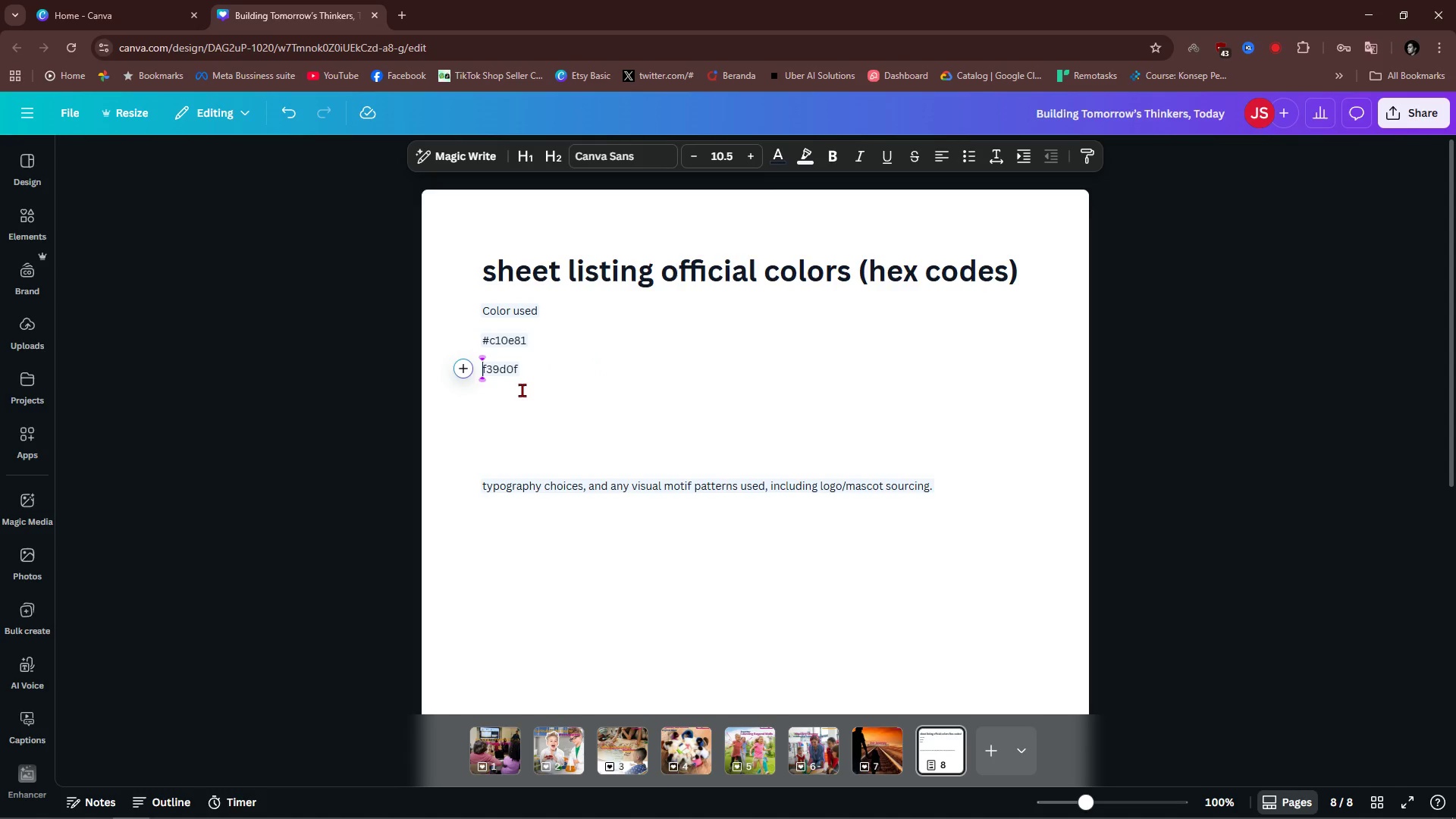 
hold_key(key=ShiftLeft, duration=1.52)
 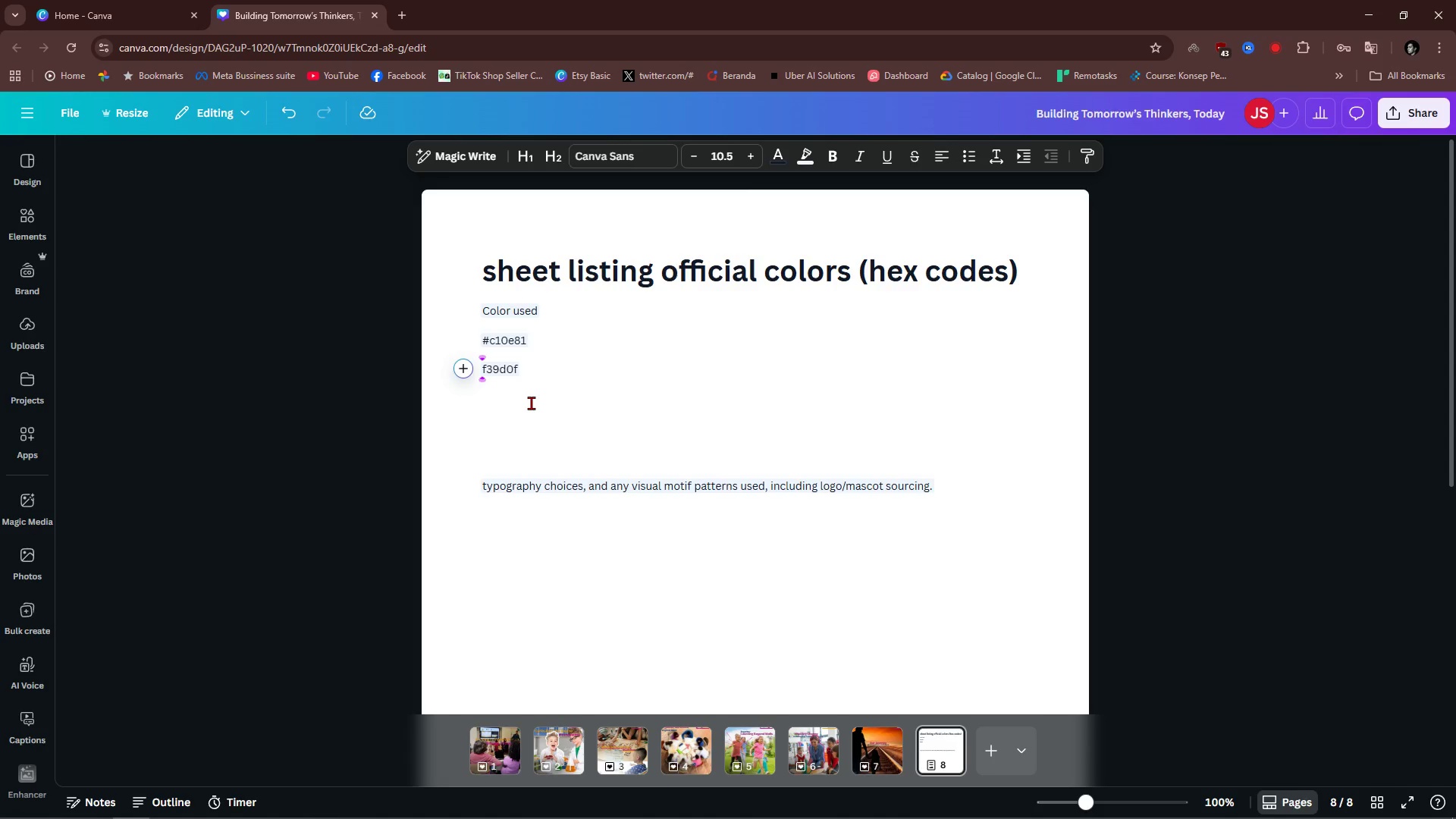 
key(Shift+3)
 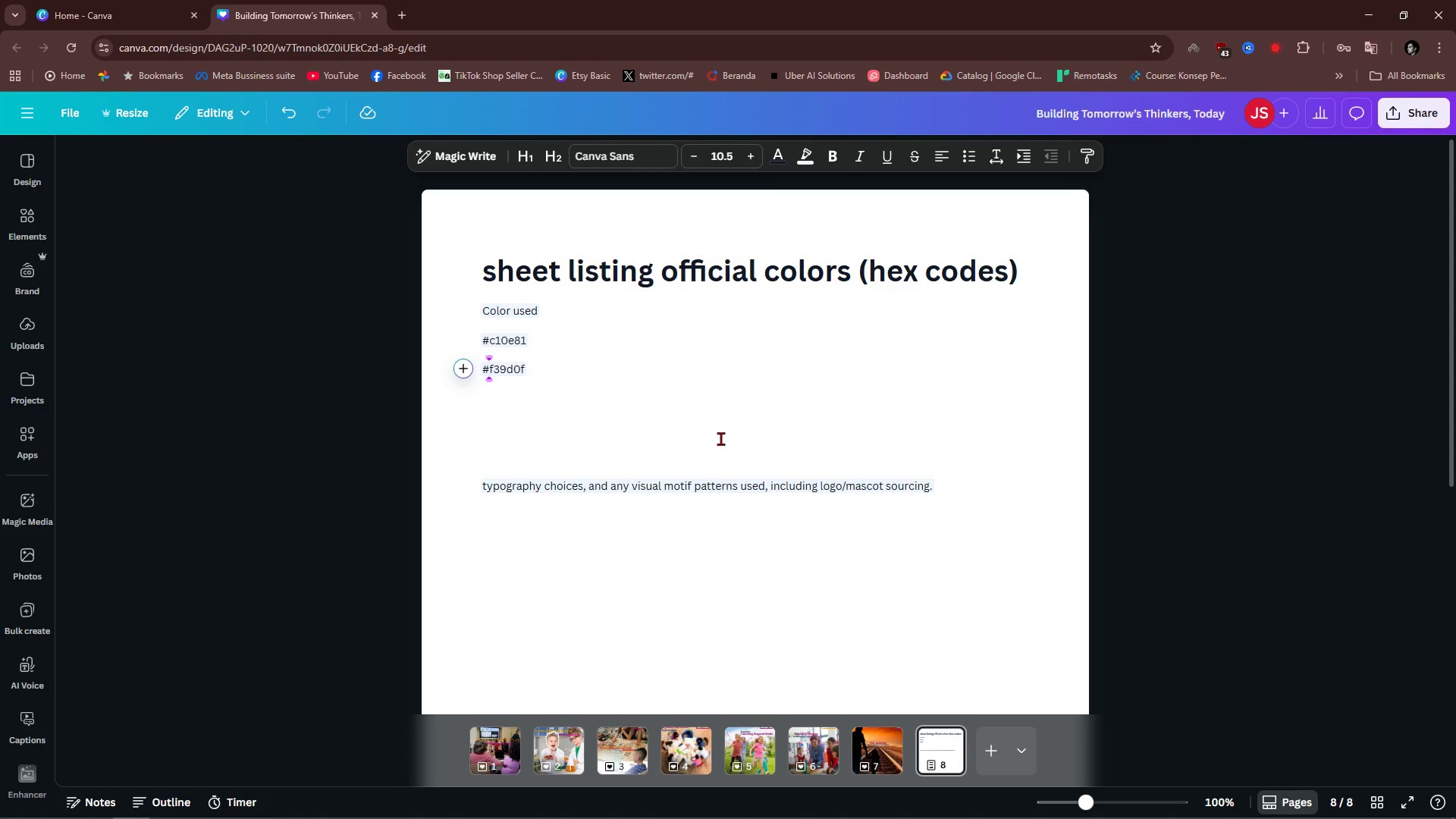 
left_click([720, 438])
 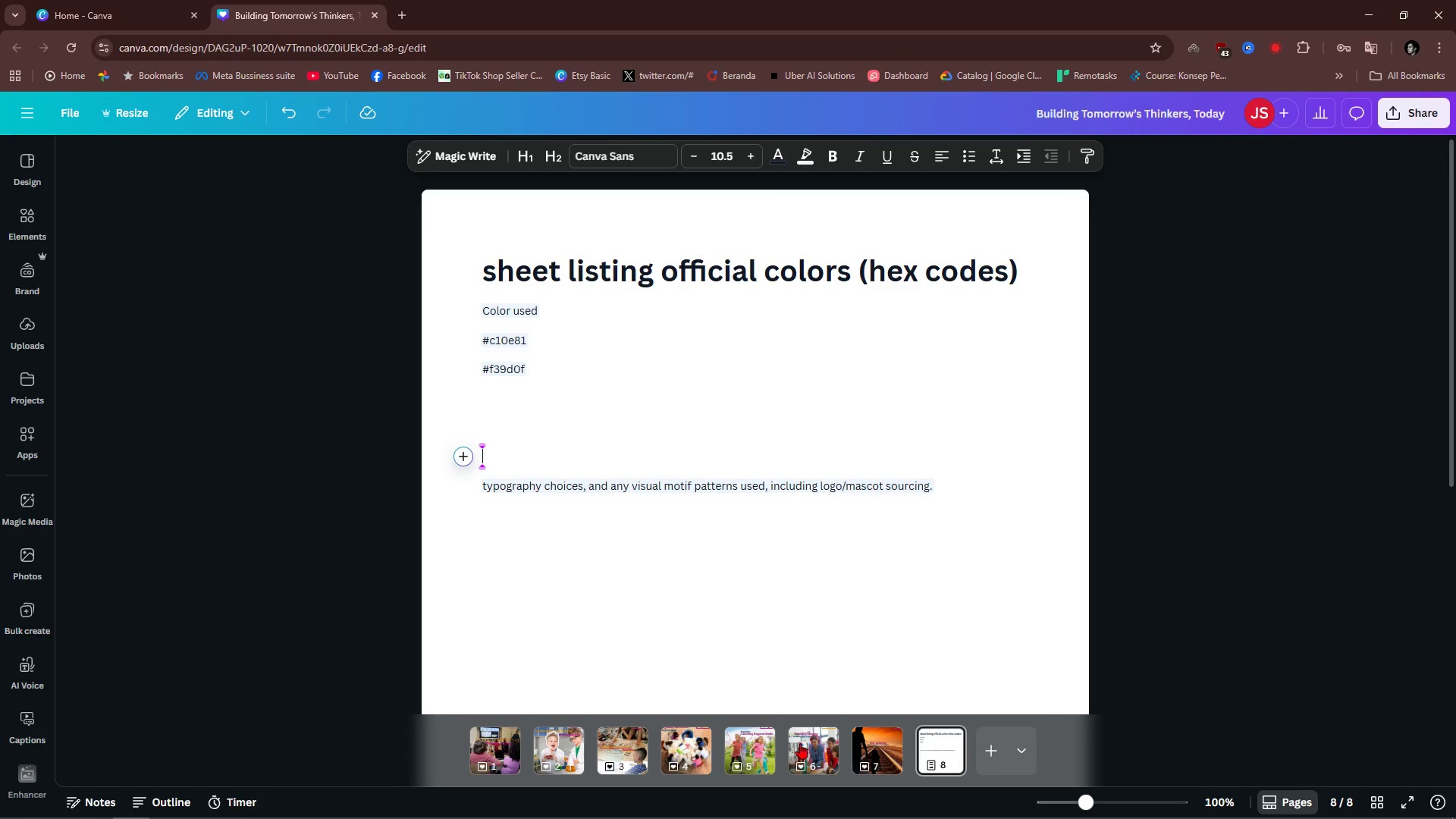 
double_click([800, 743])
 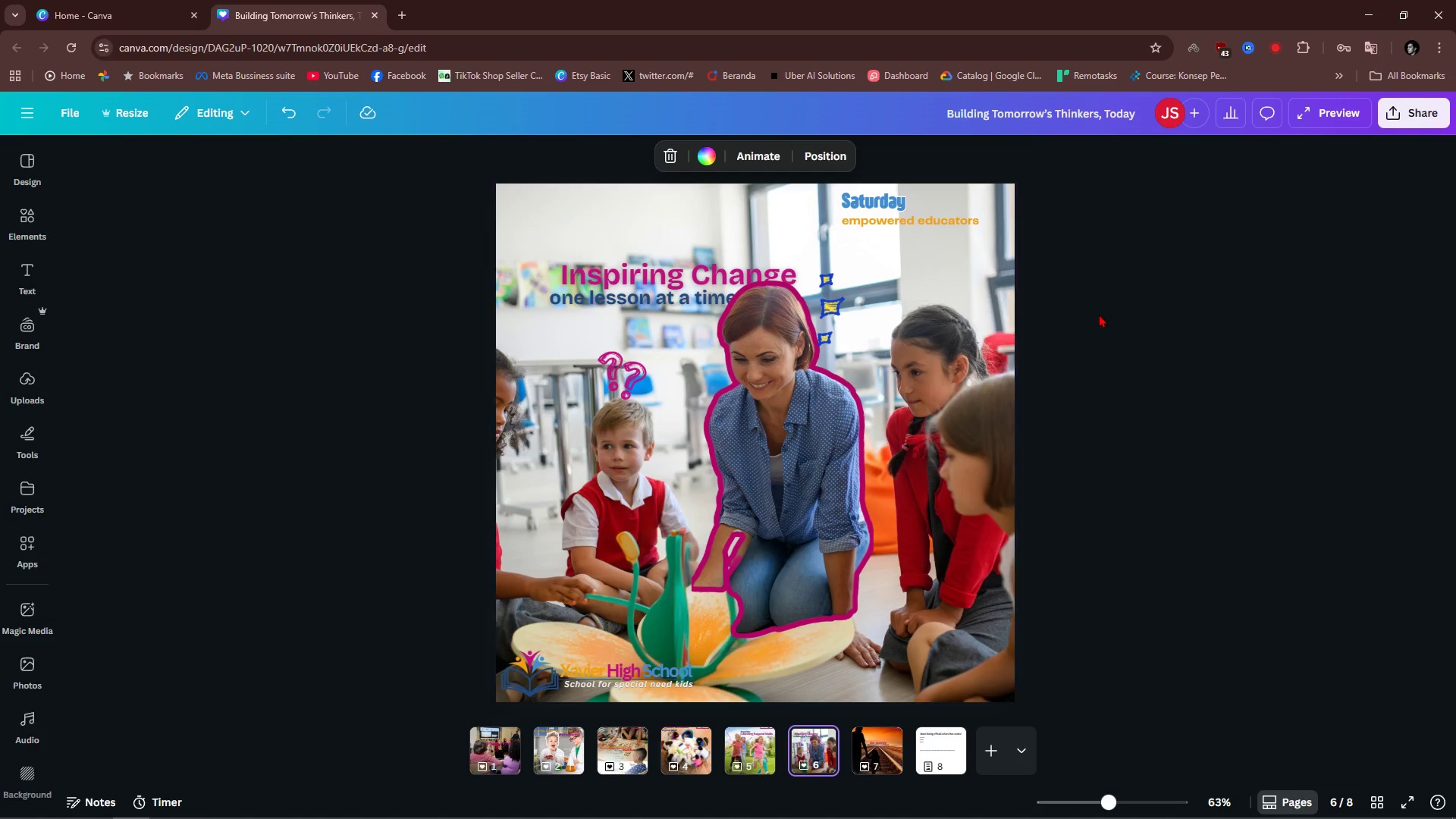 
left_click([1100, 311])
 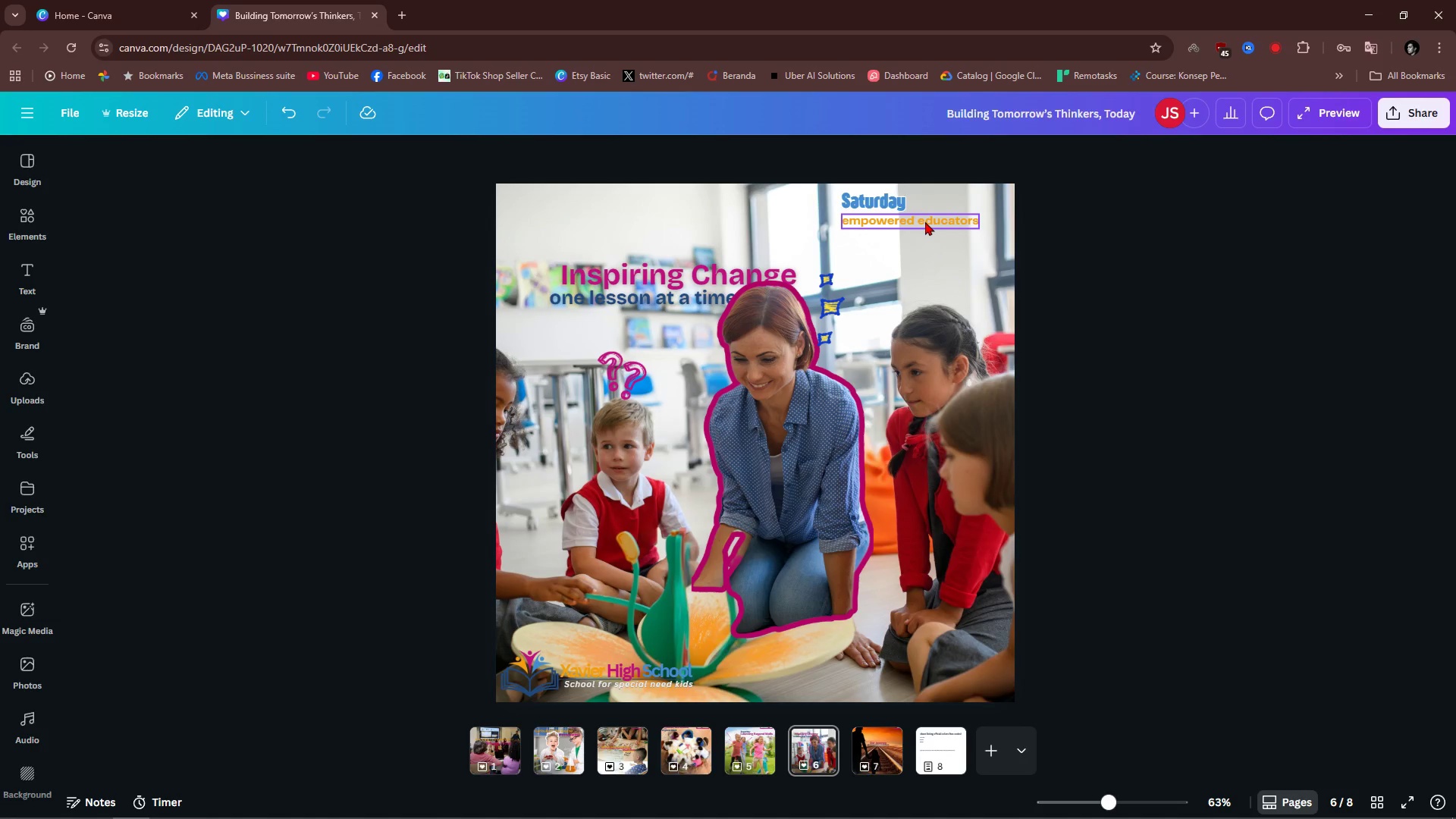 
left_click([925, 221])
 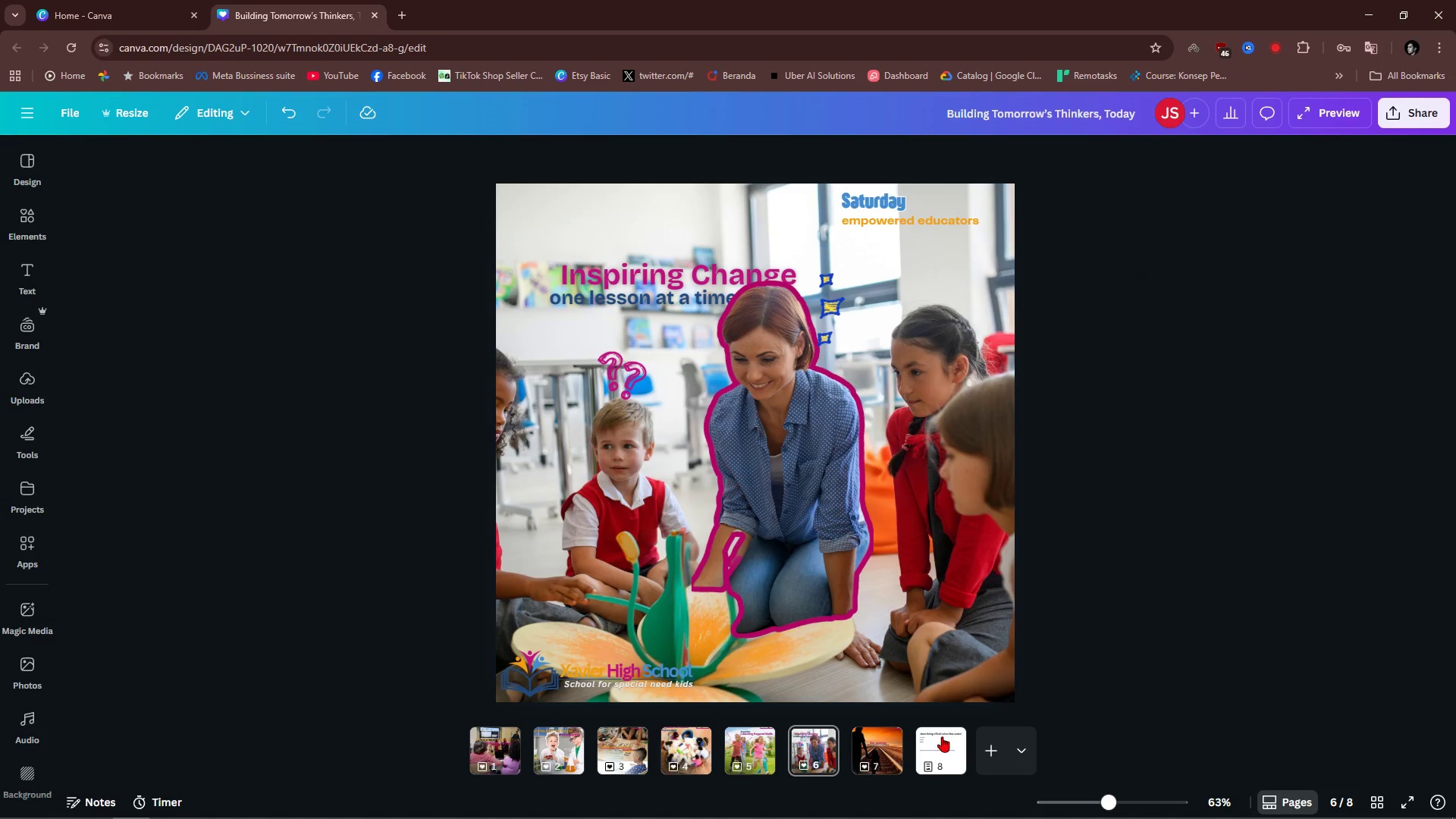 
double_click([942, 737])
 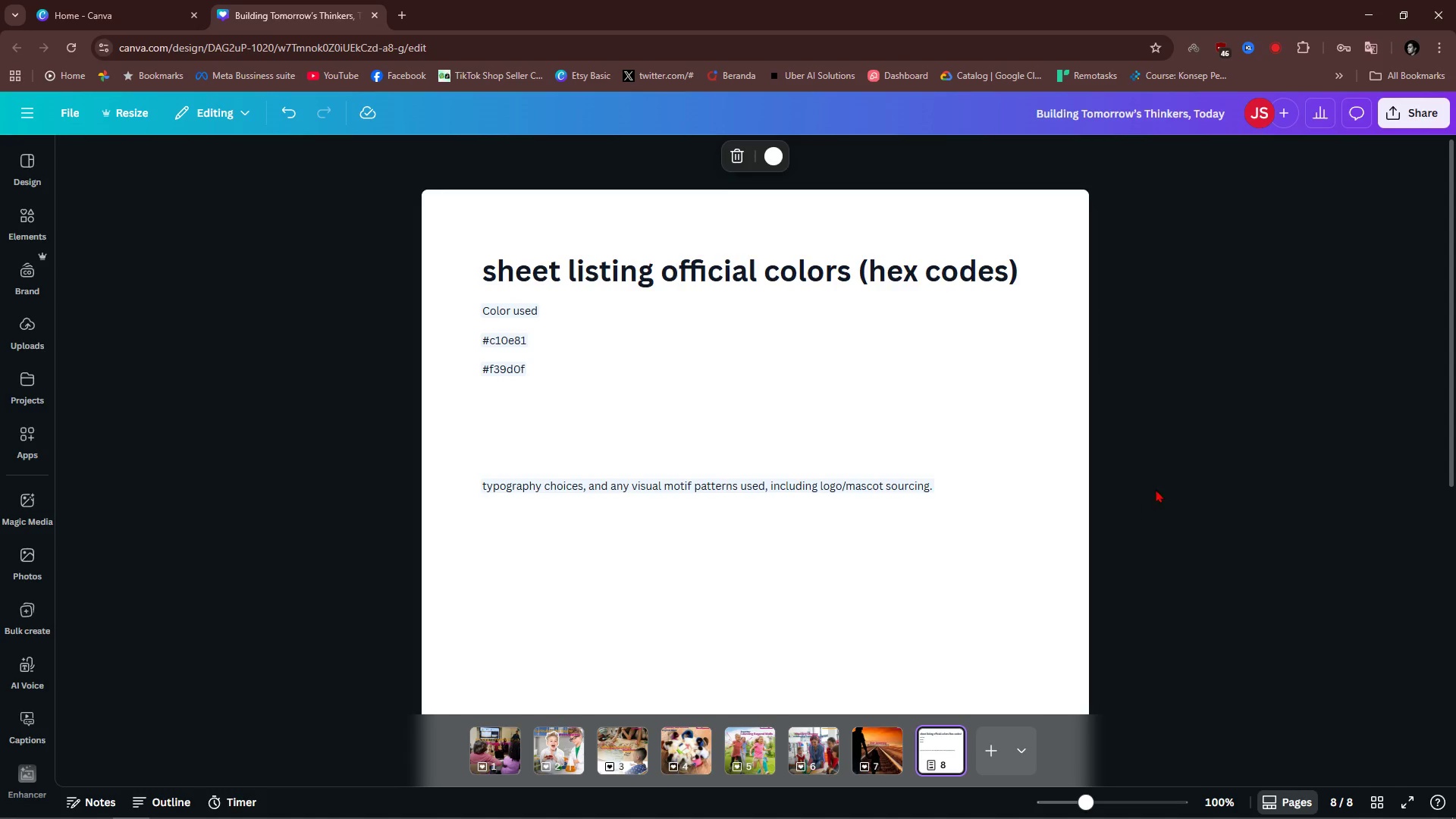 
left_click([1180, 469])
 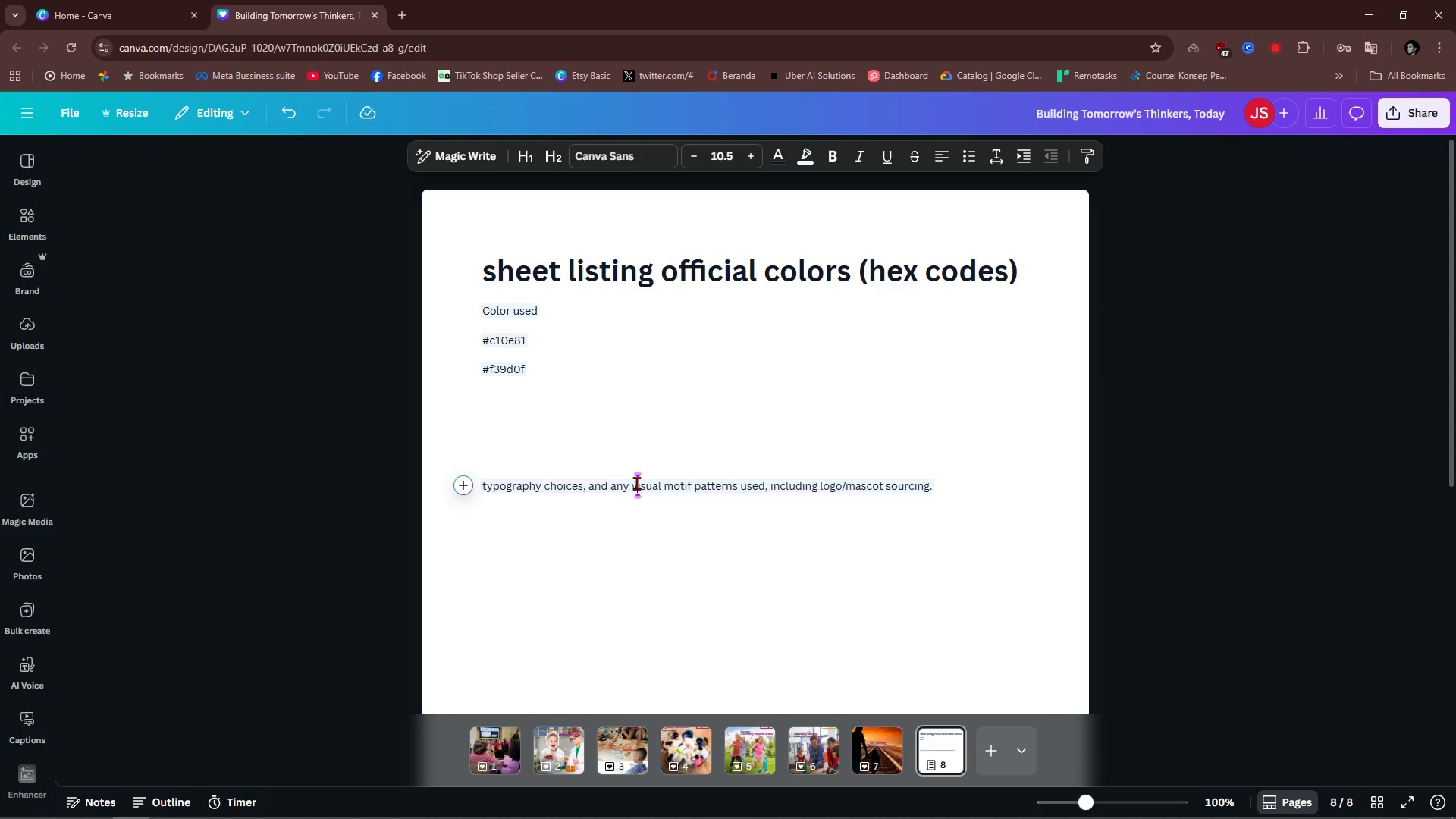 
double_click([647, 566])
 